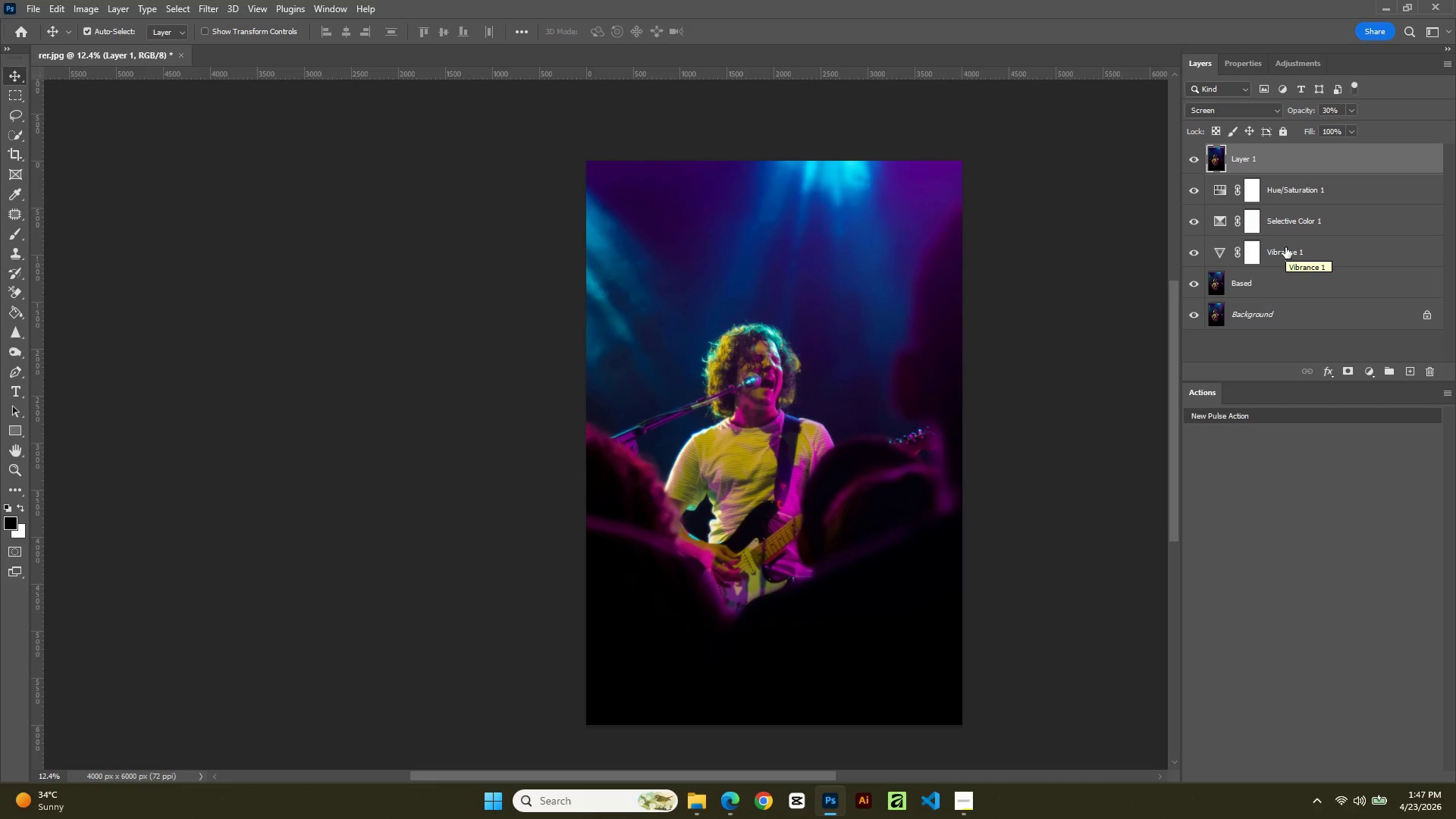 
wait(23.53)
 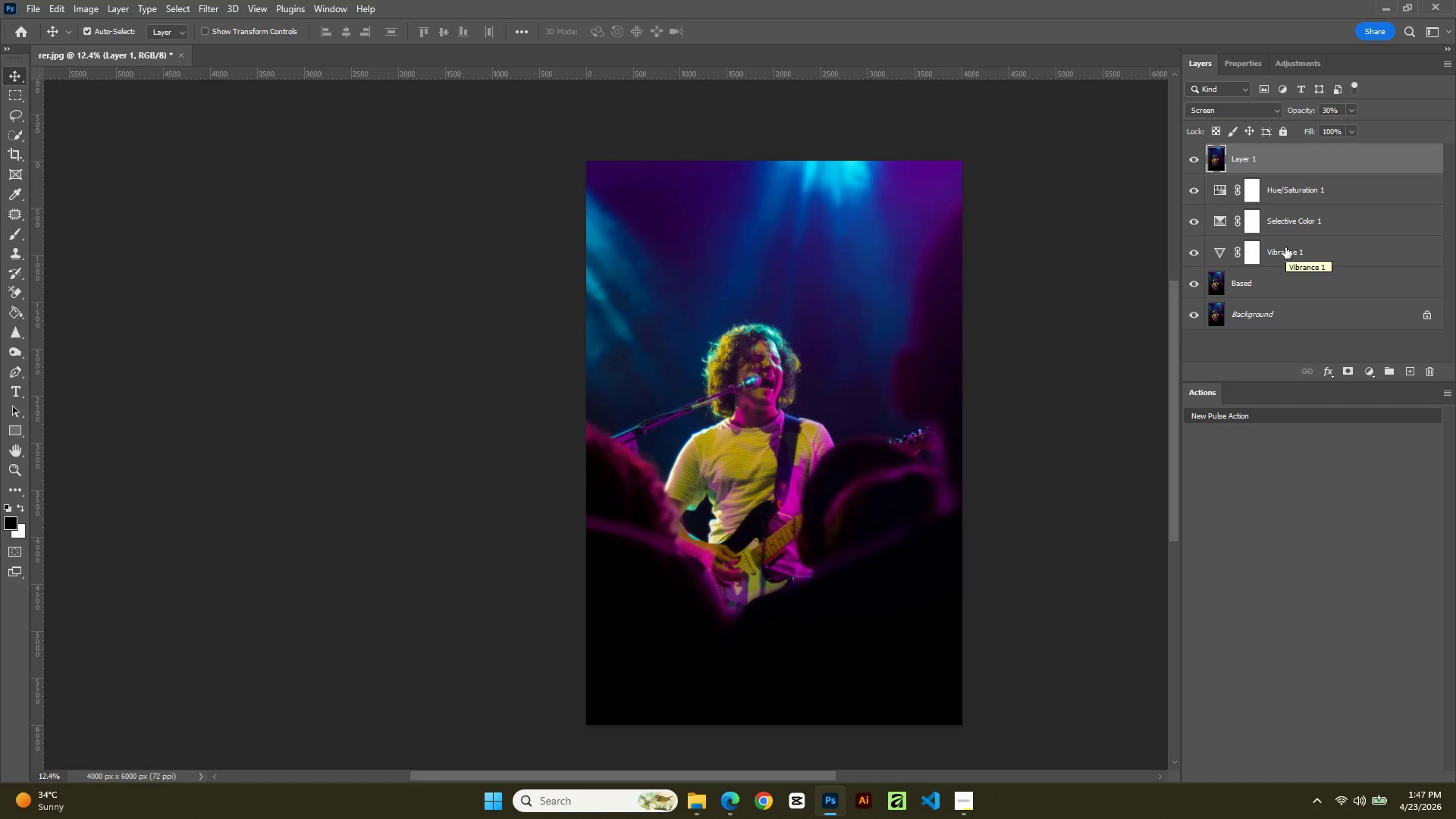 
left_click([79, 5])
 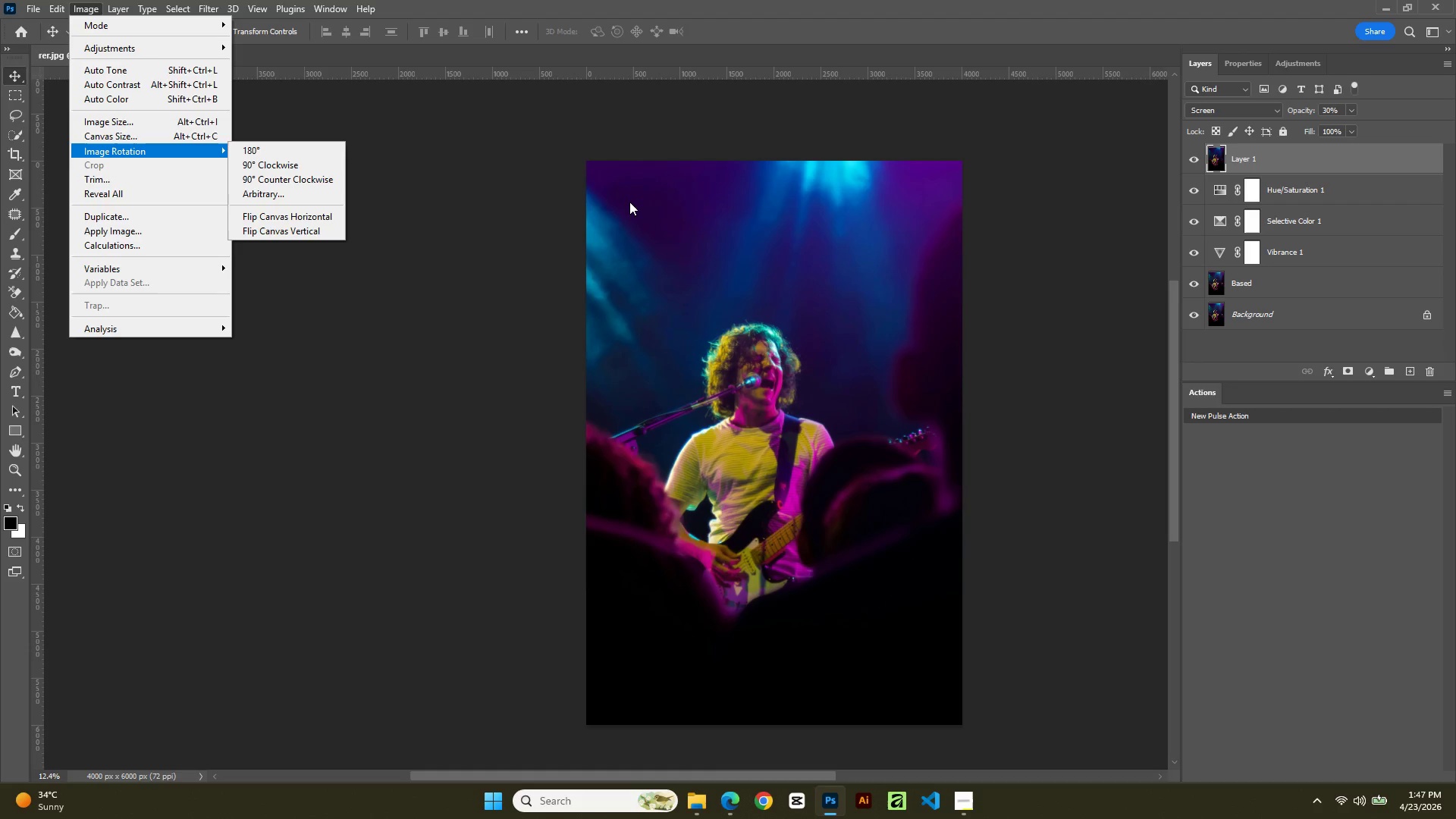 
wait(26.25)
 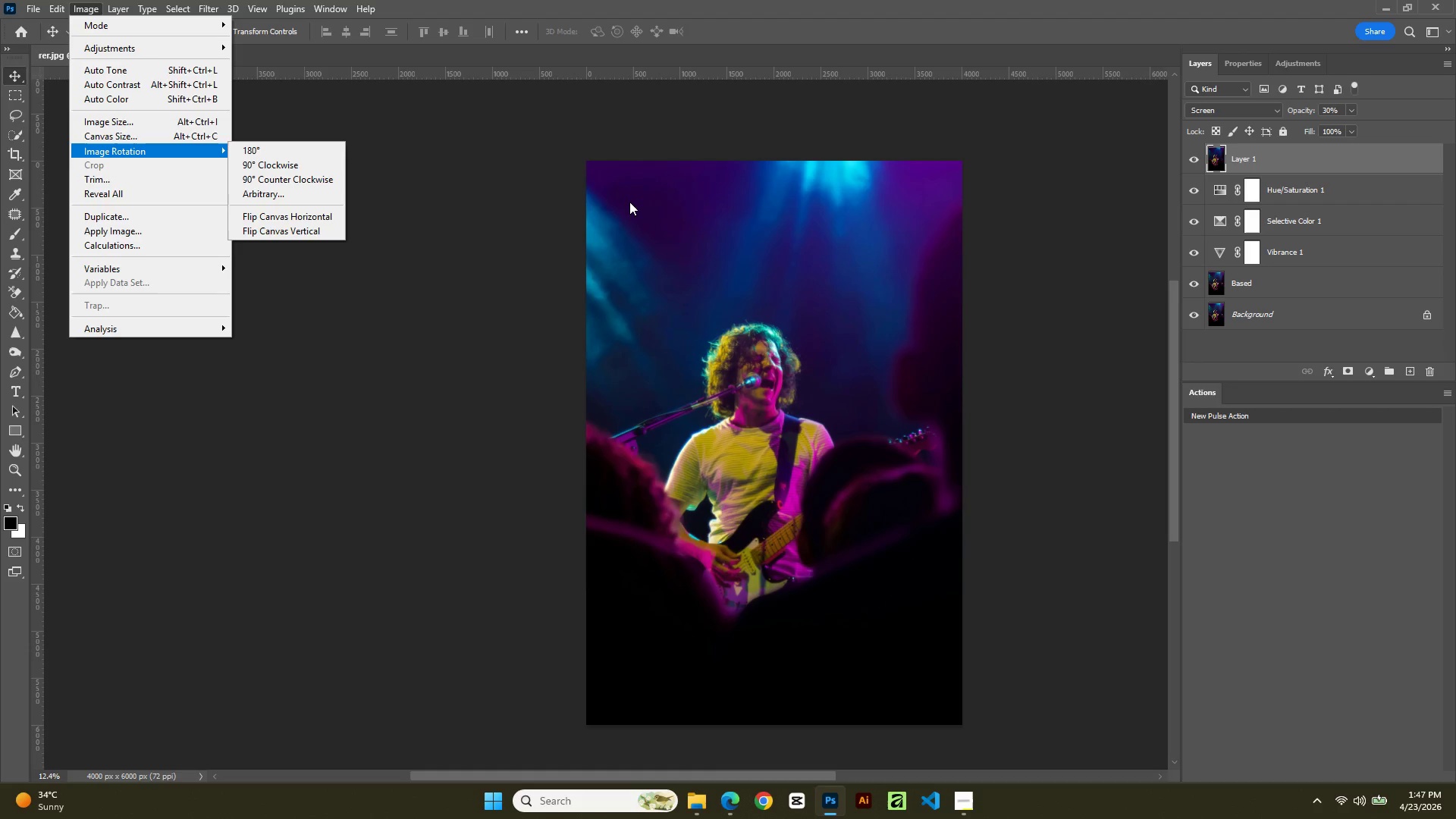 
scroll: coordinate [629, 201], scroll_direction: up, amount: 1.0
 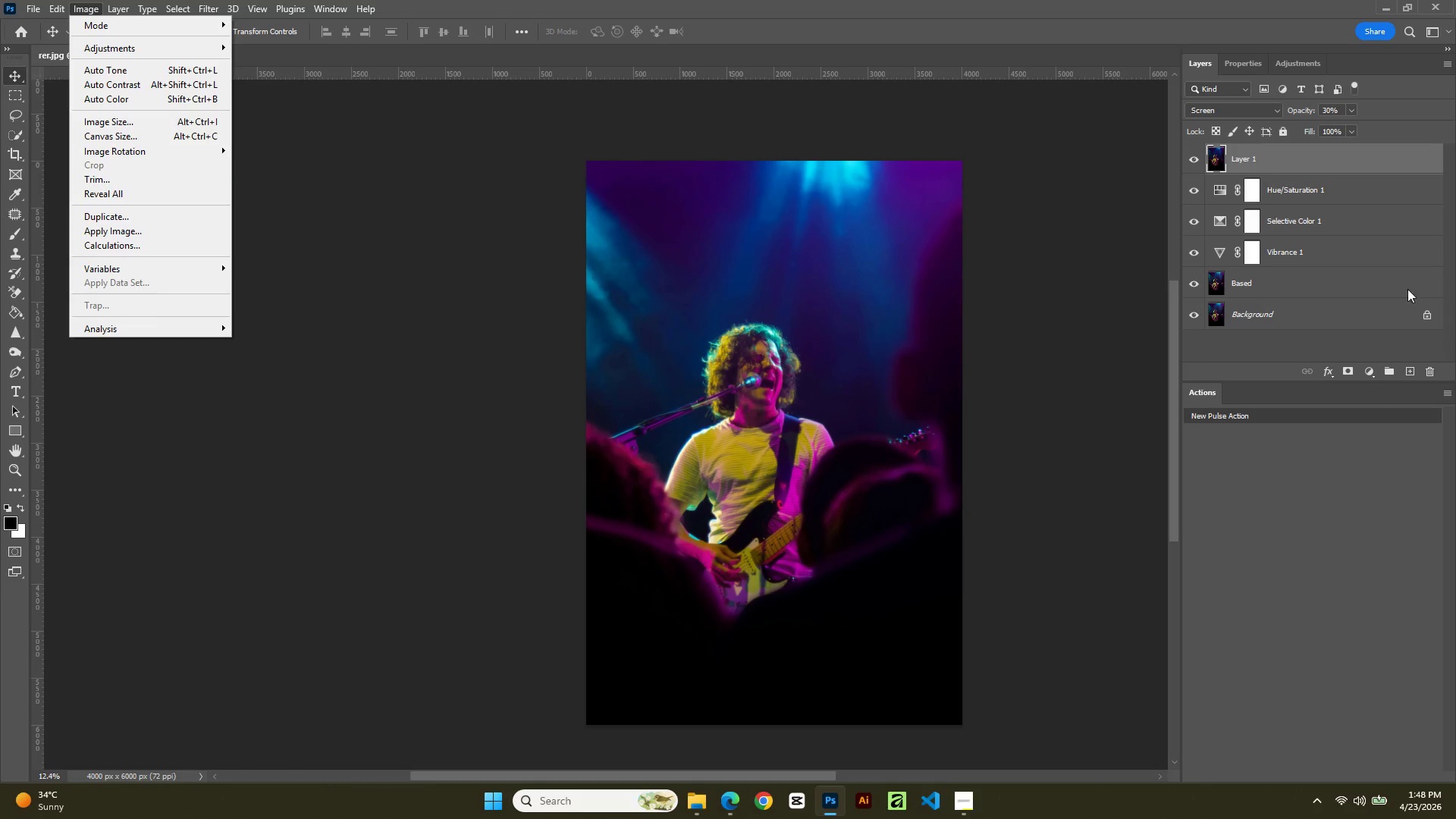 
mouse_move([177, 49])
 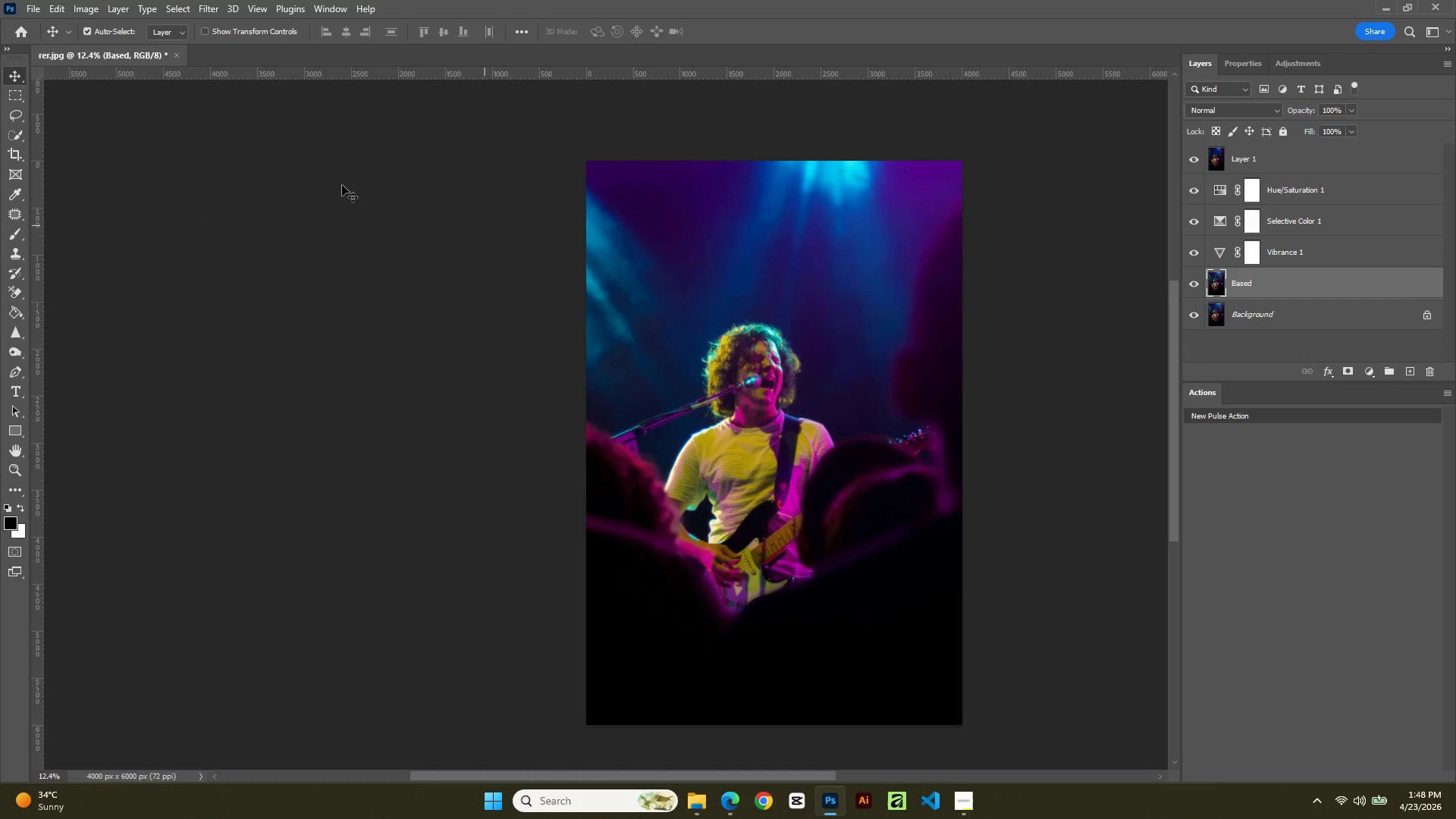 
left_click([97, 8])
 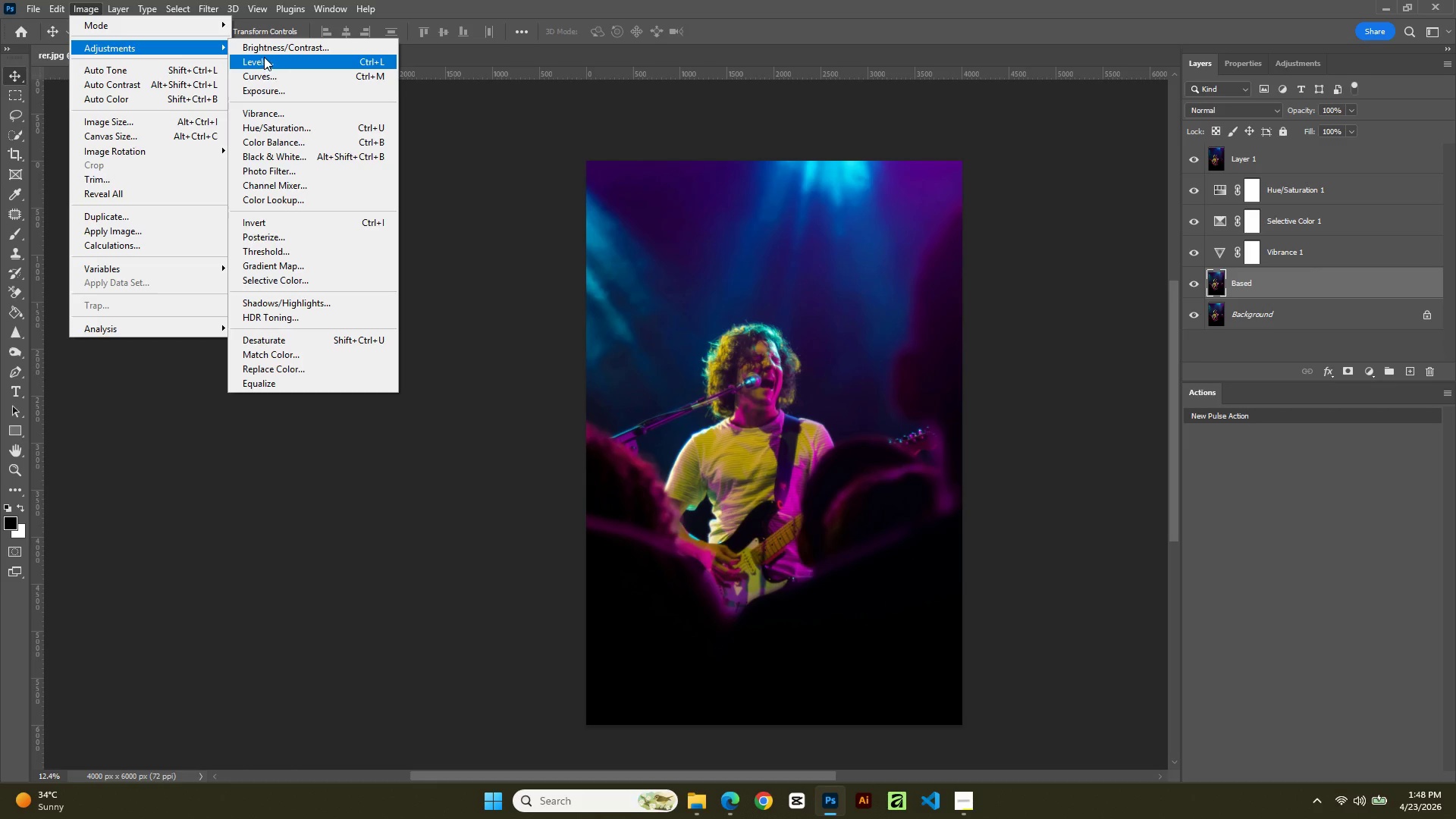 
wait(19.56)
 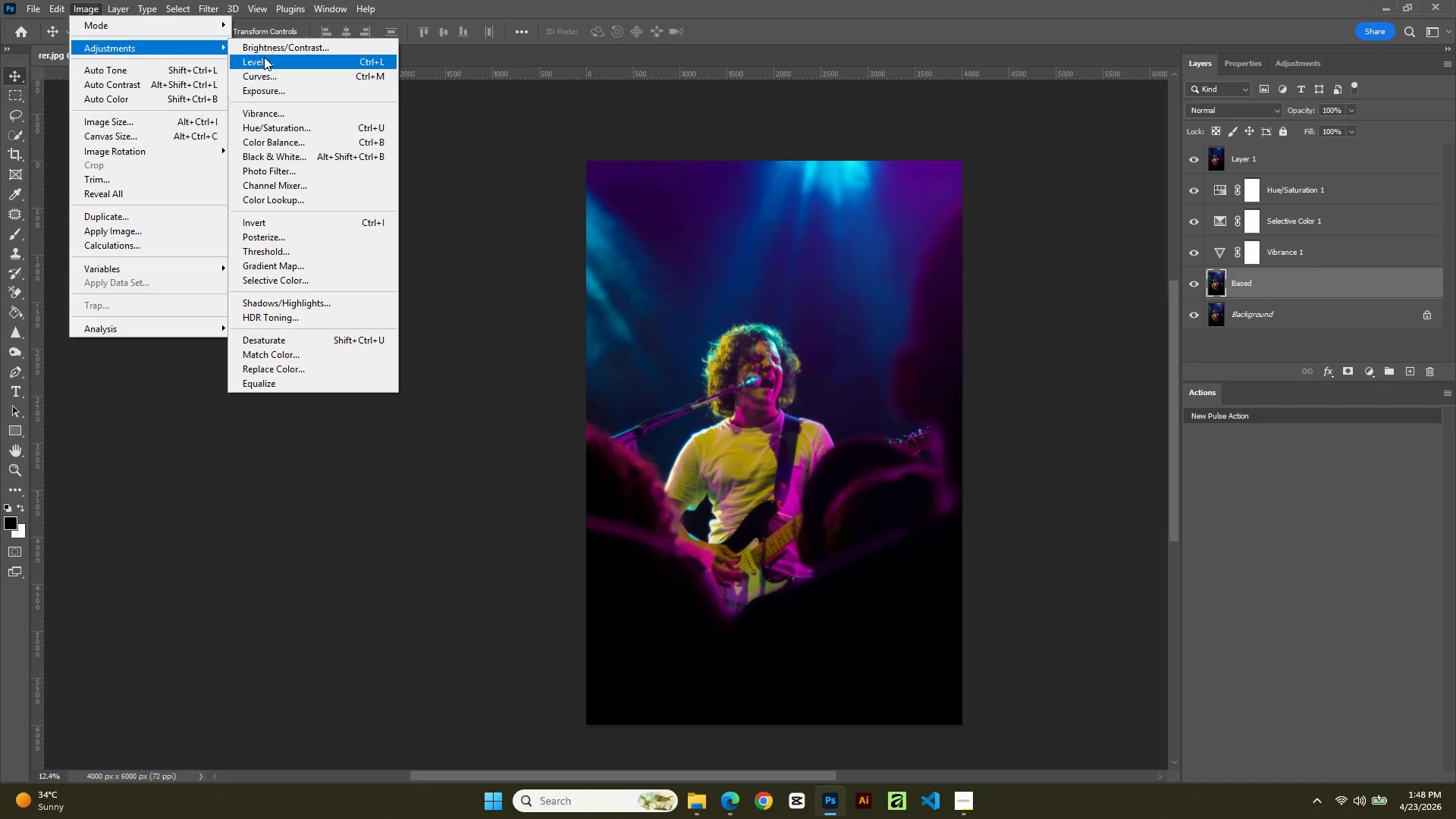 
left_click([281, 300])
 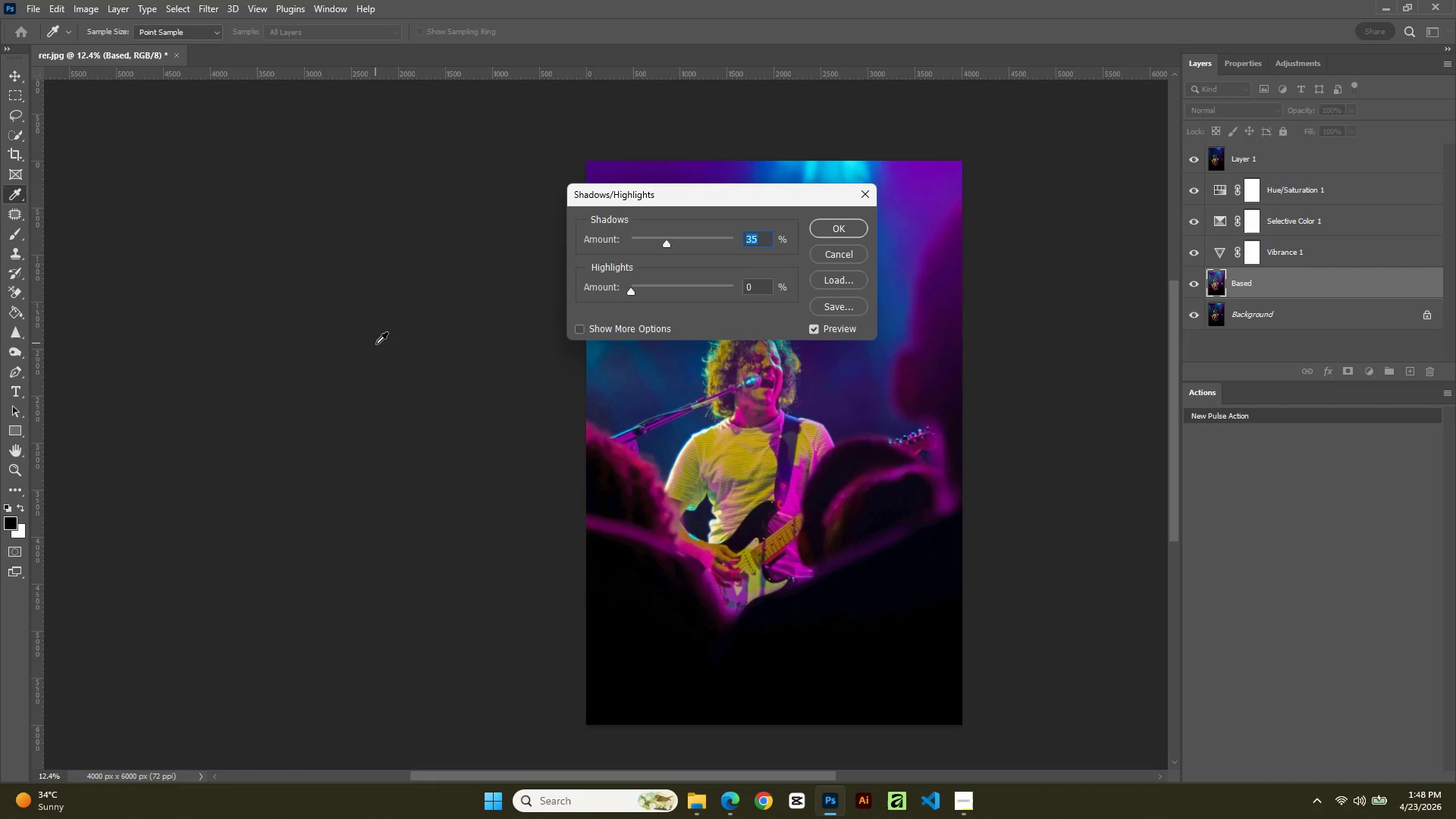 
key(Numpad2)
 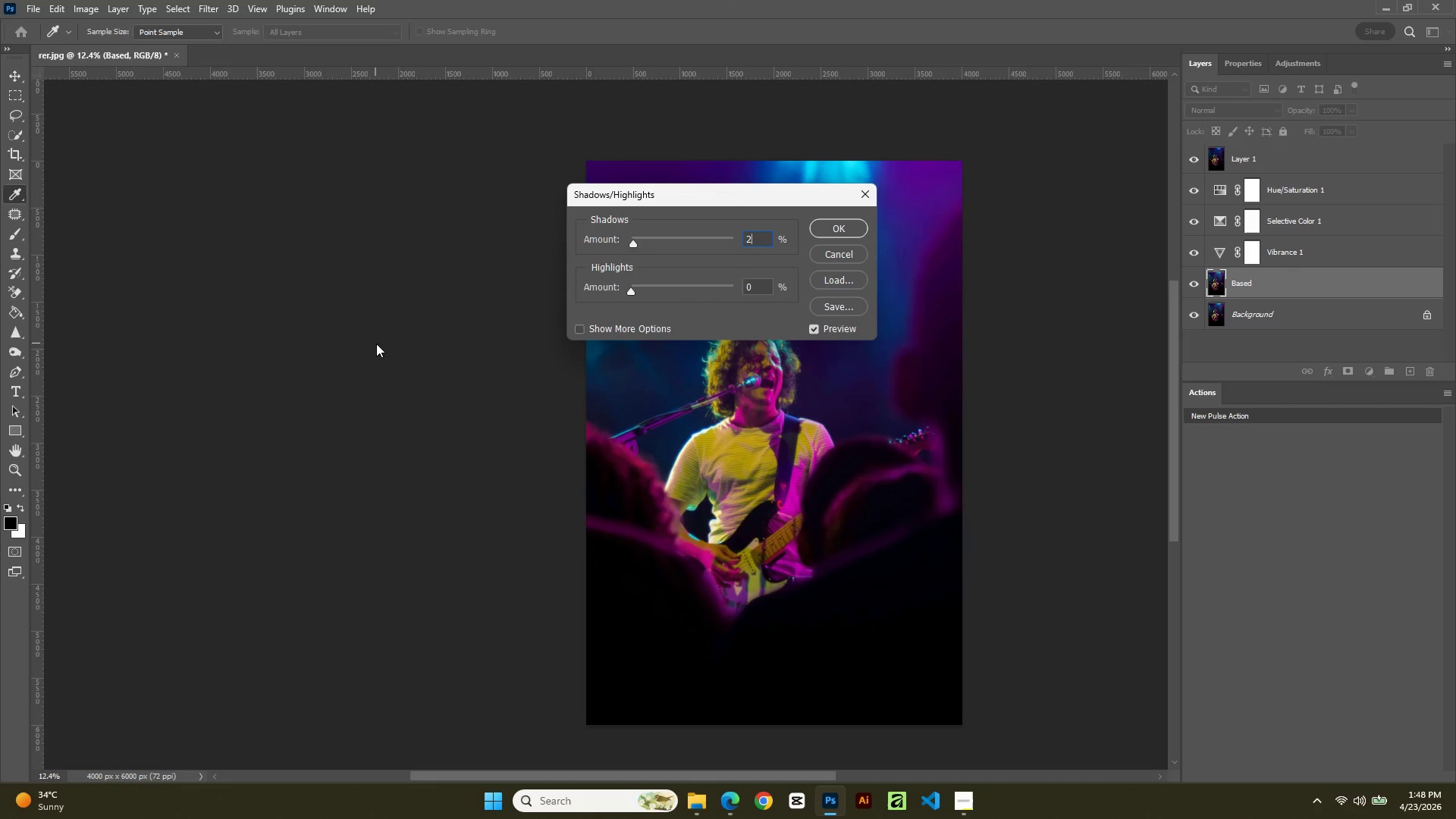 
key(Numpad0)
 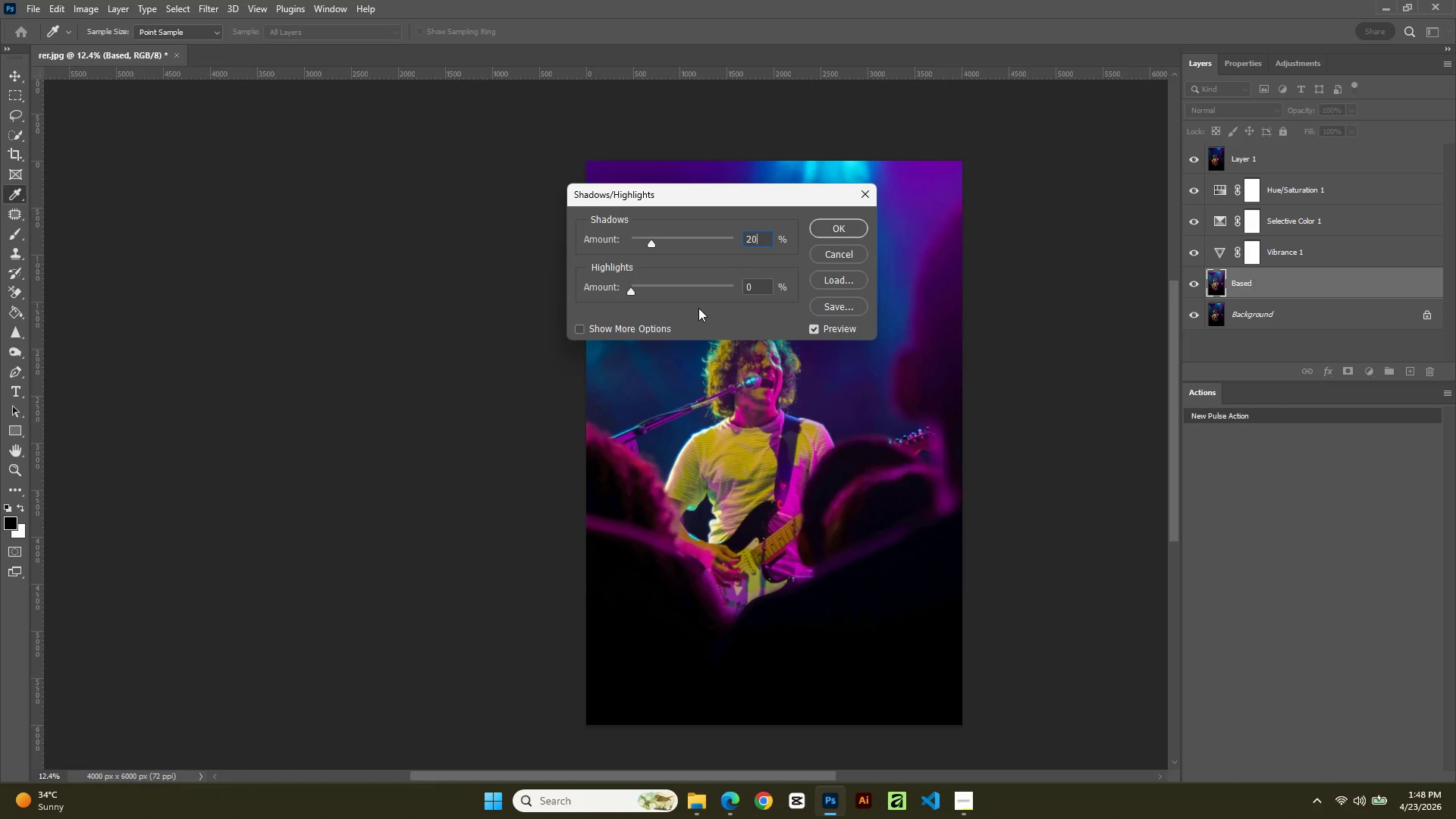 
left_click_drag(start_coordinate=[764, 288], to_coordinate=[715, 285])
 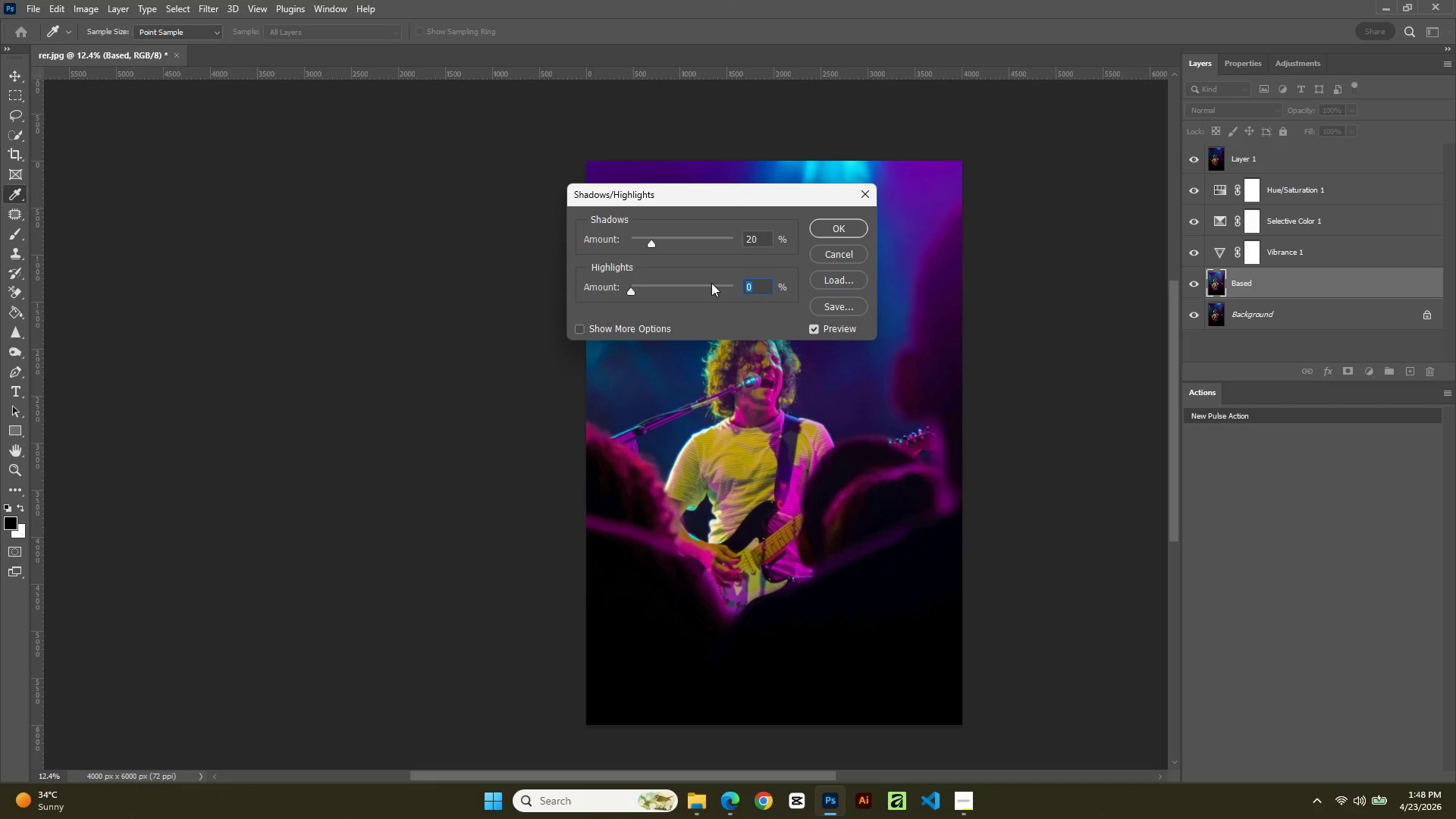 
key(Numpad1)
 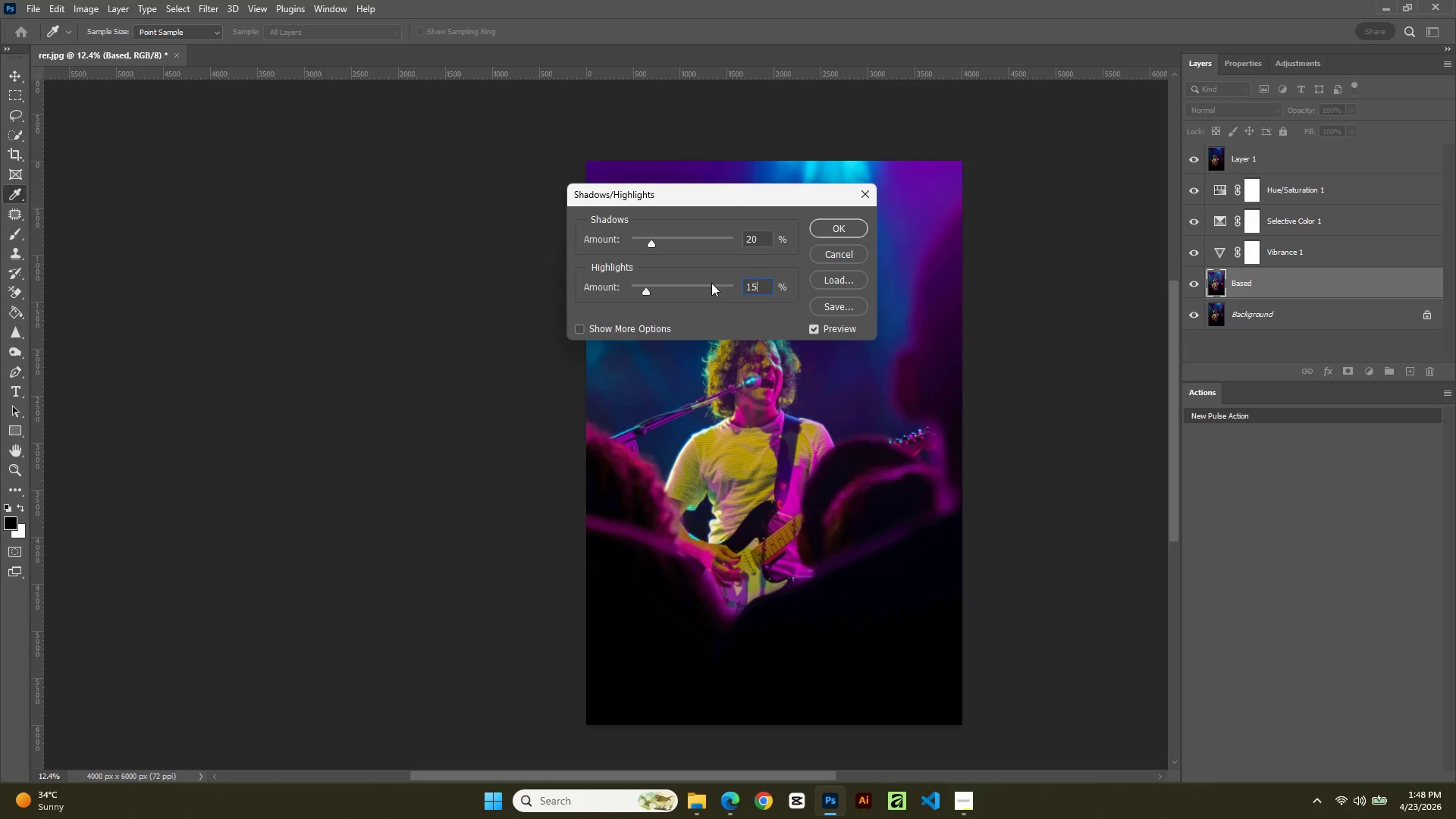 
key(Numpad5)
 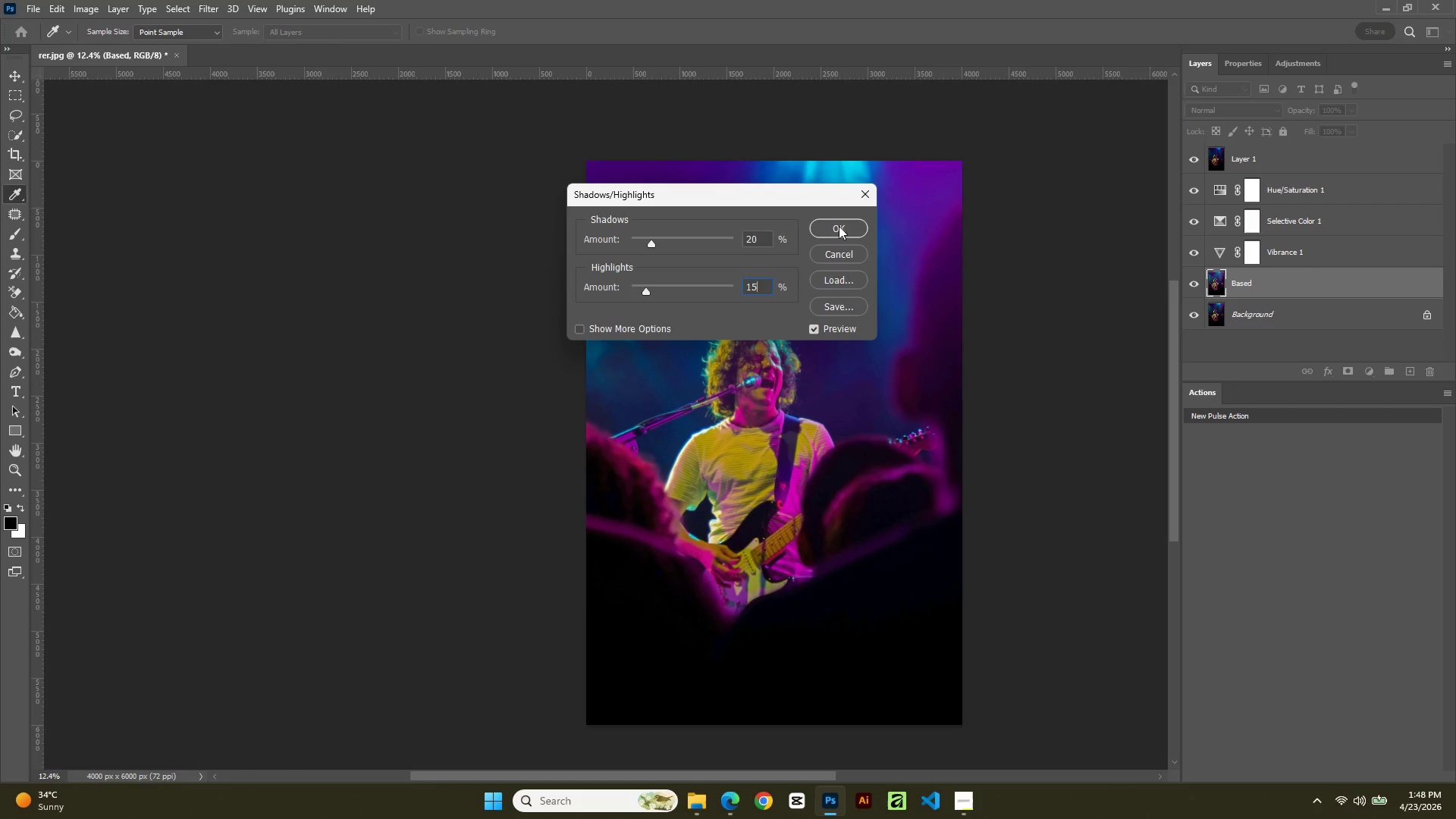 
wait(7.61)
 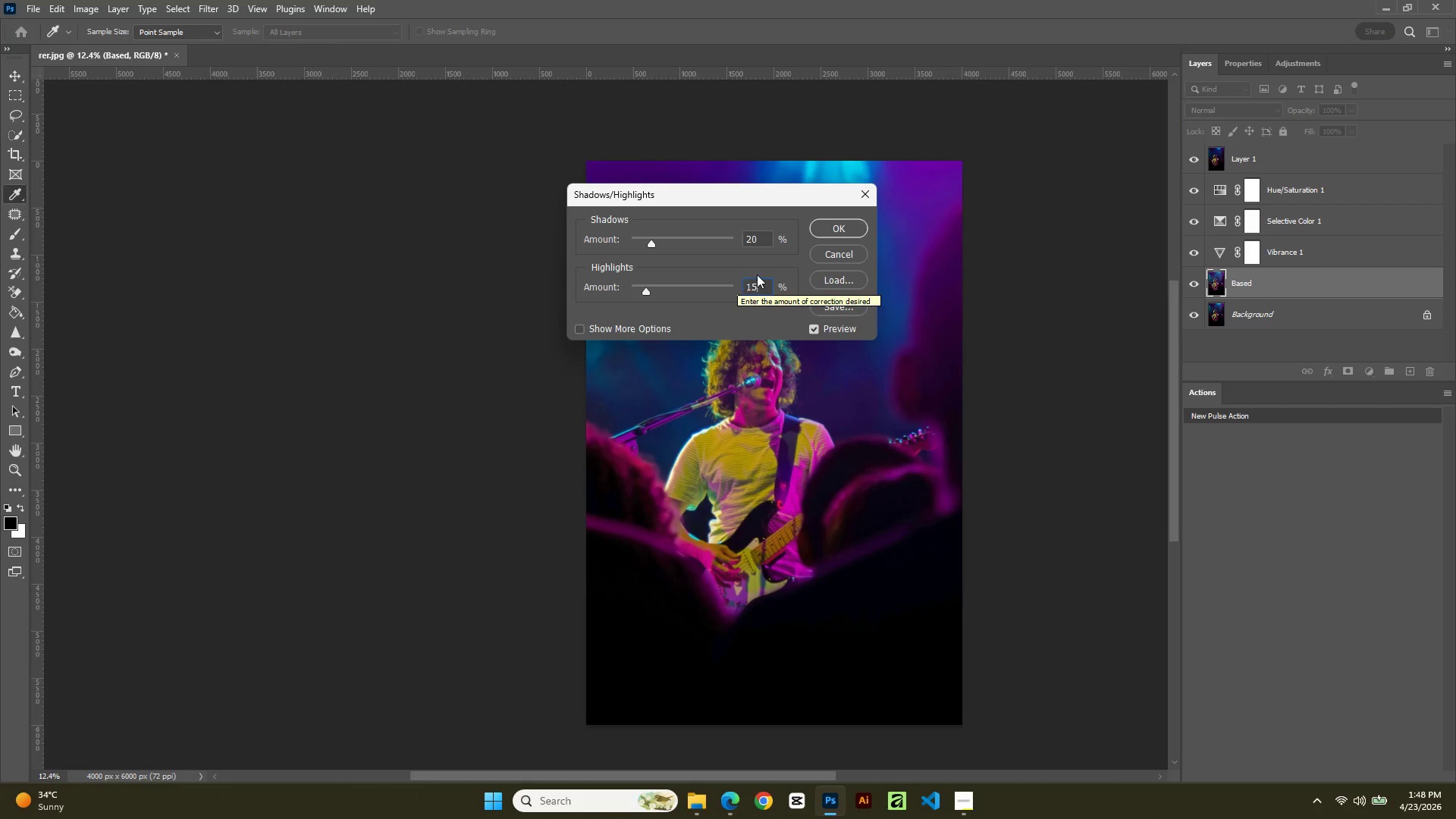 
left_click([836, 224])
 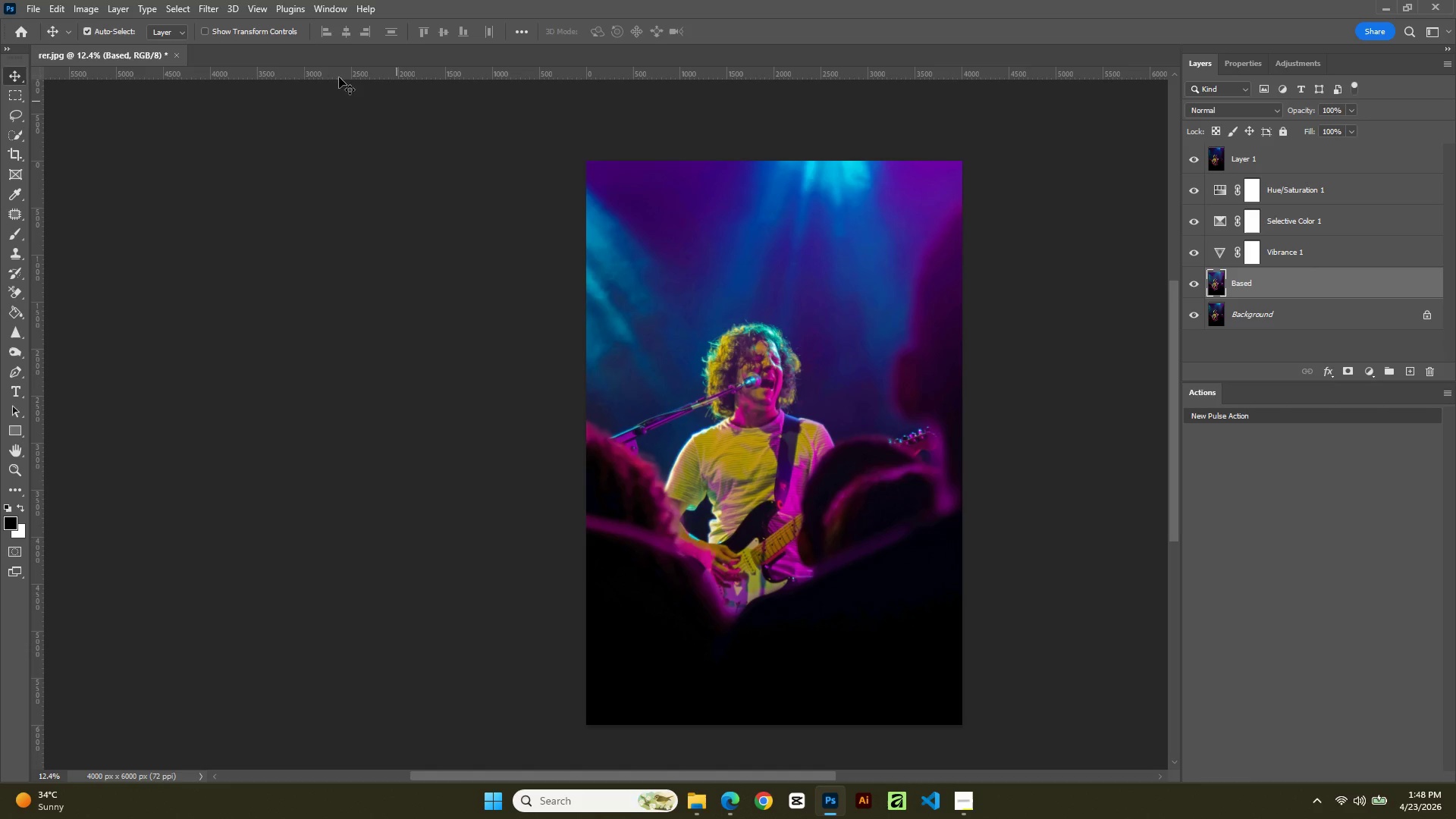 
left_click([77, 3])
 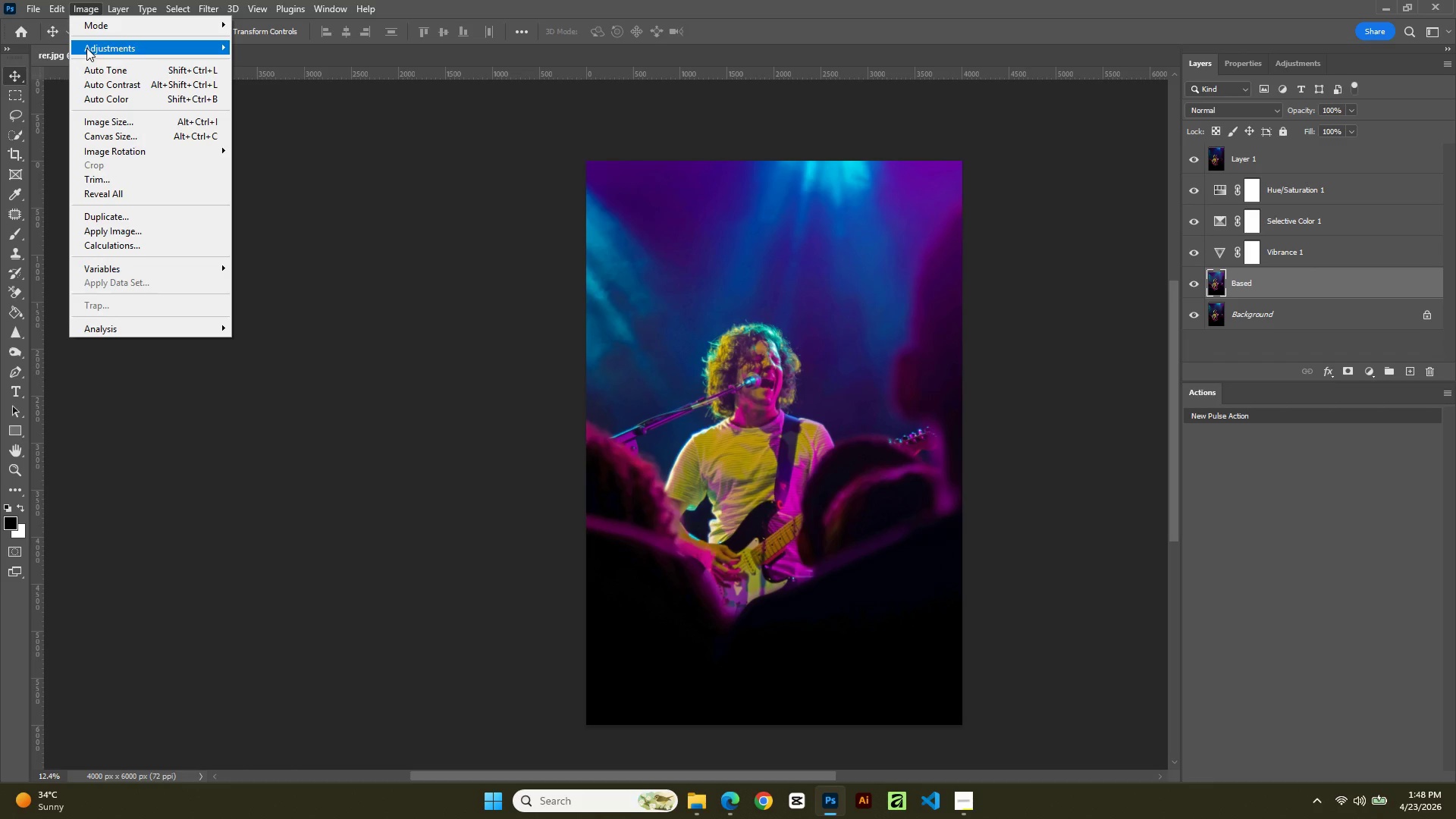 
left_click([92, 42])
 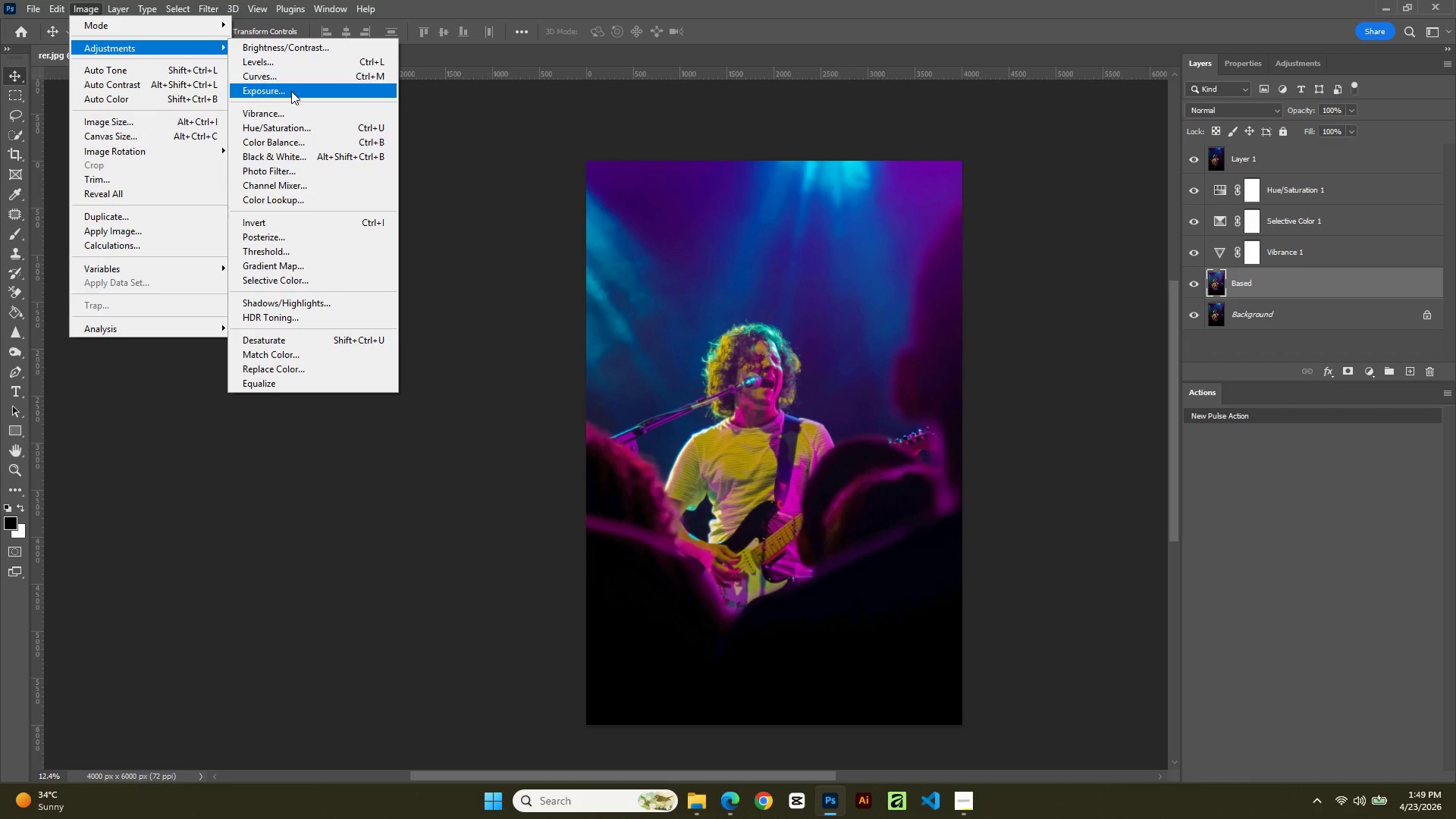 
wait(20.81)
 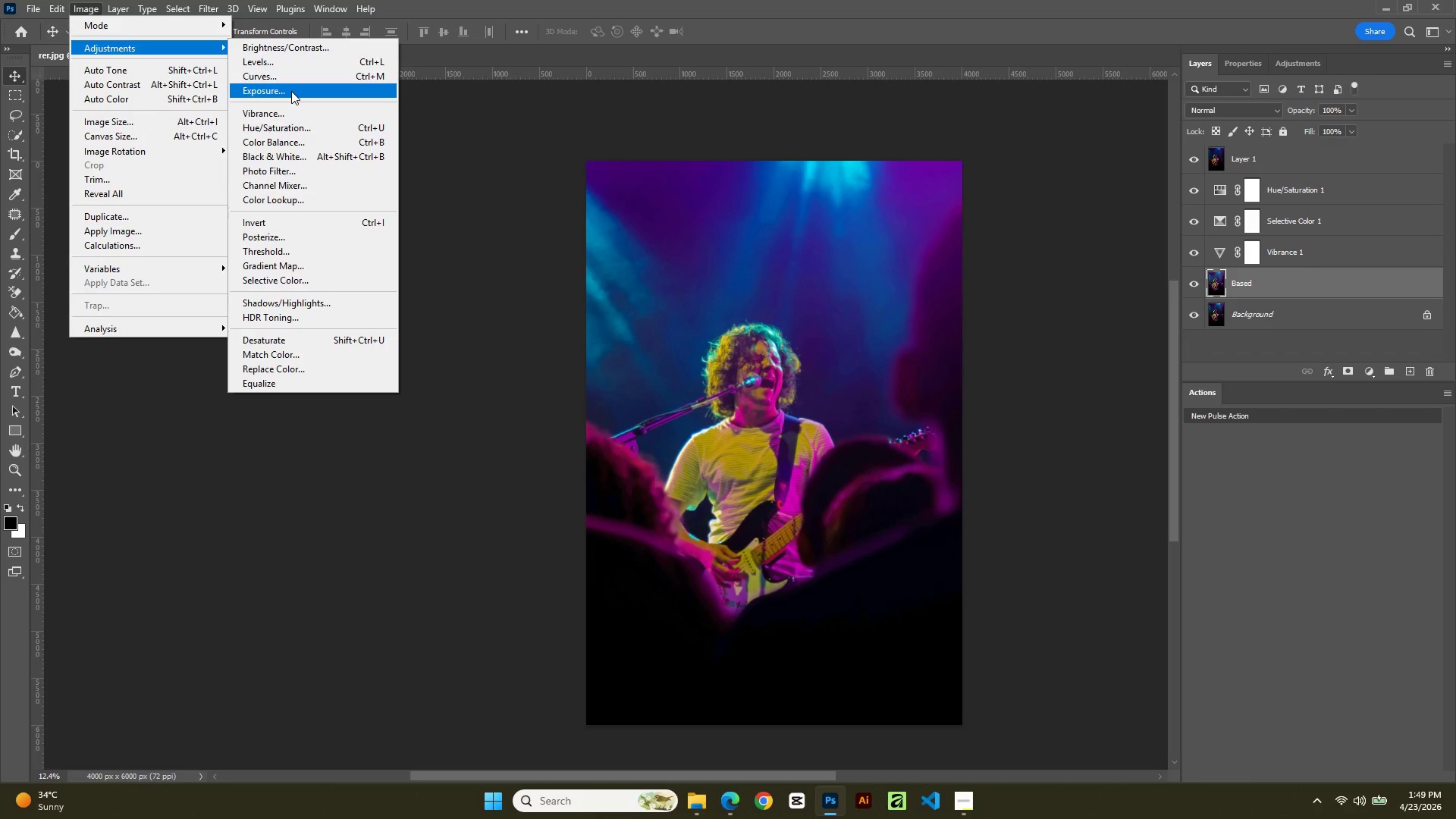 
left_click([303, 309])
 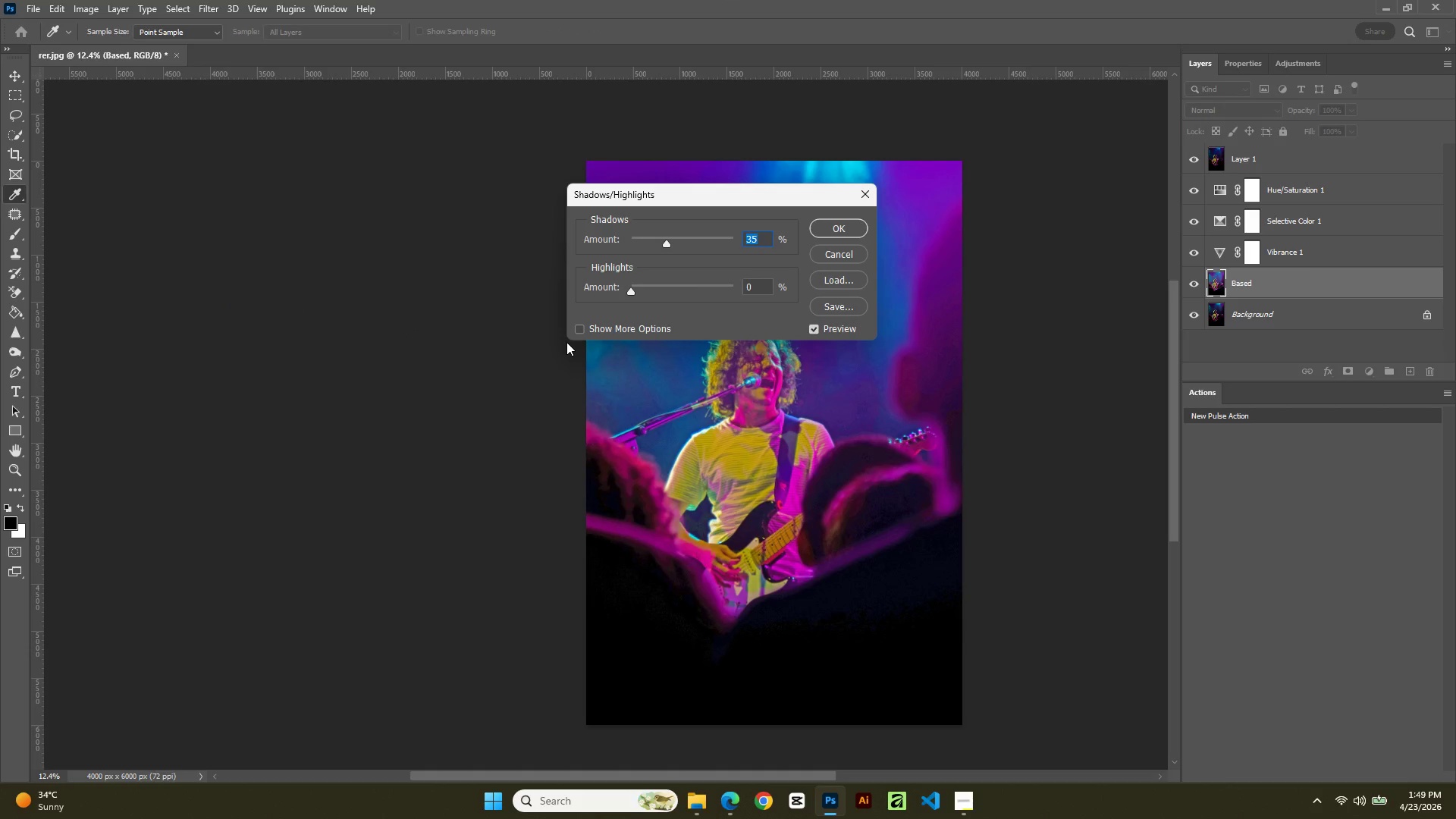 
left_click_drag(start_coordinate=[576, 327], to_coordinate=[579, 324])
 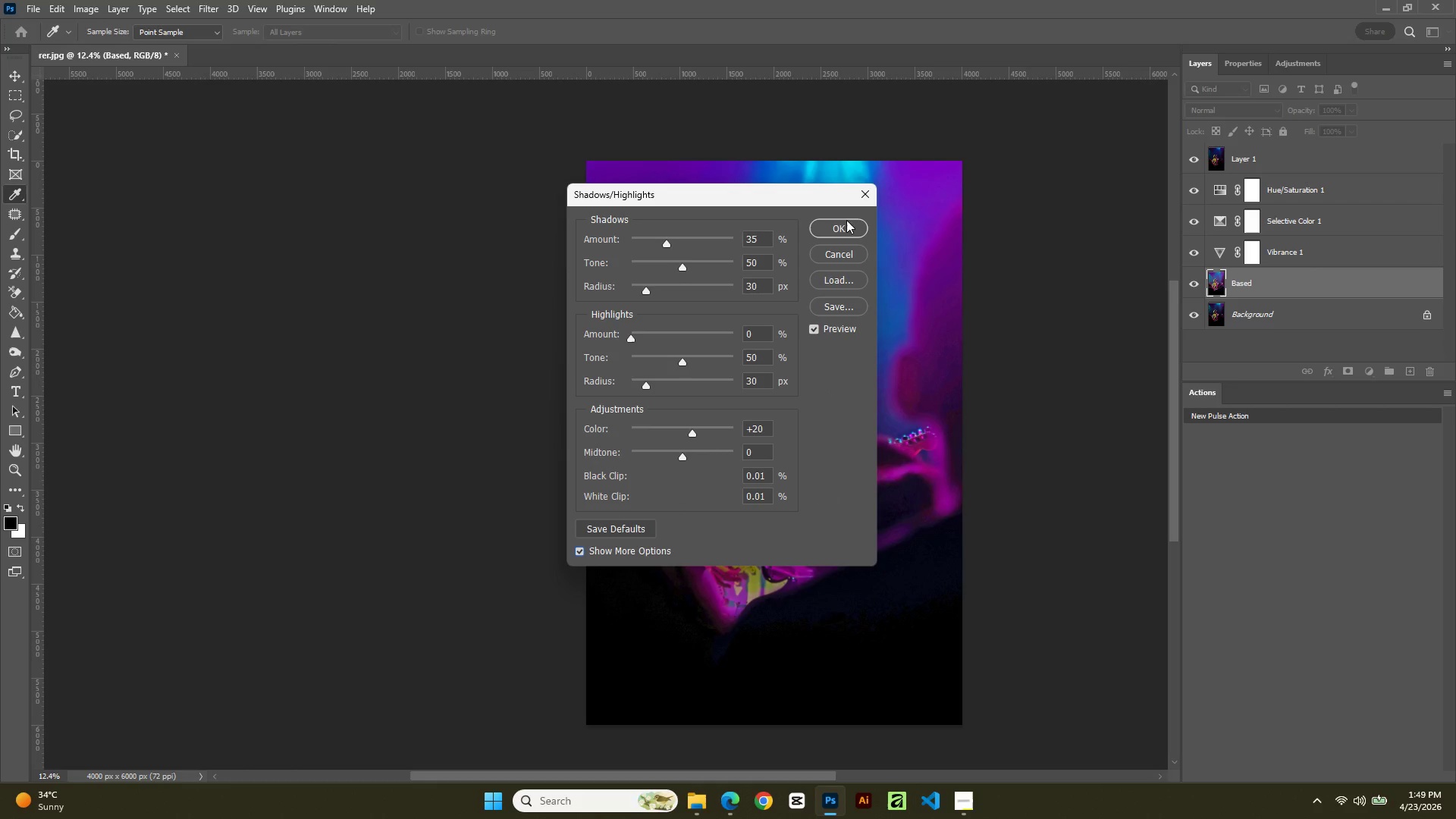 
wait(17.08)
 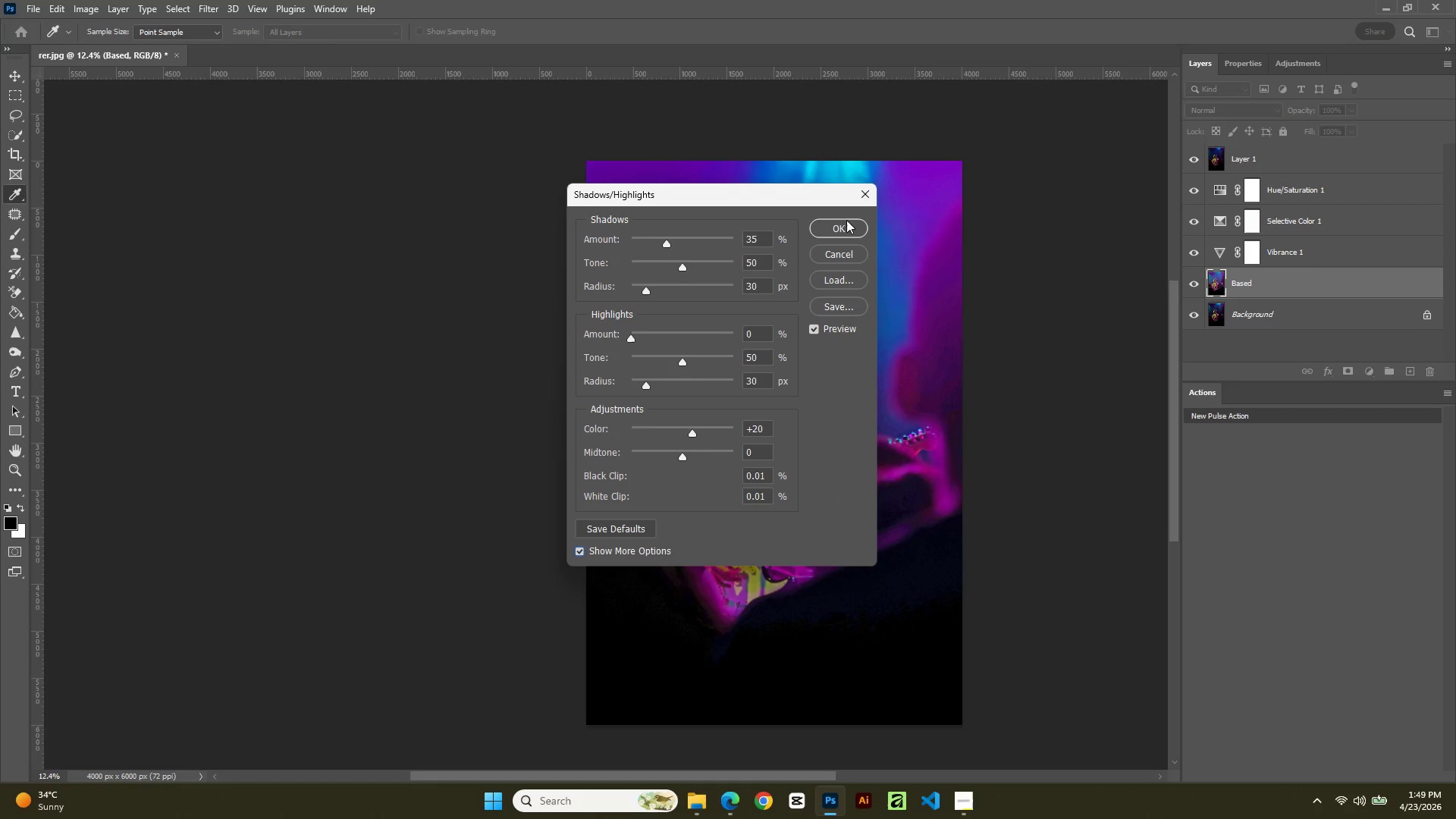 
left_click([860, 203])
 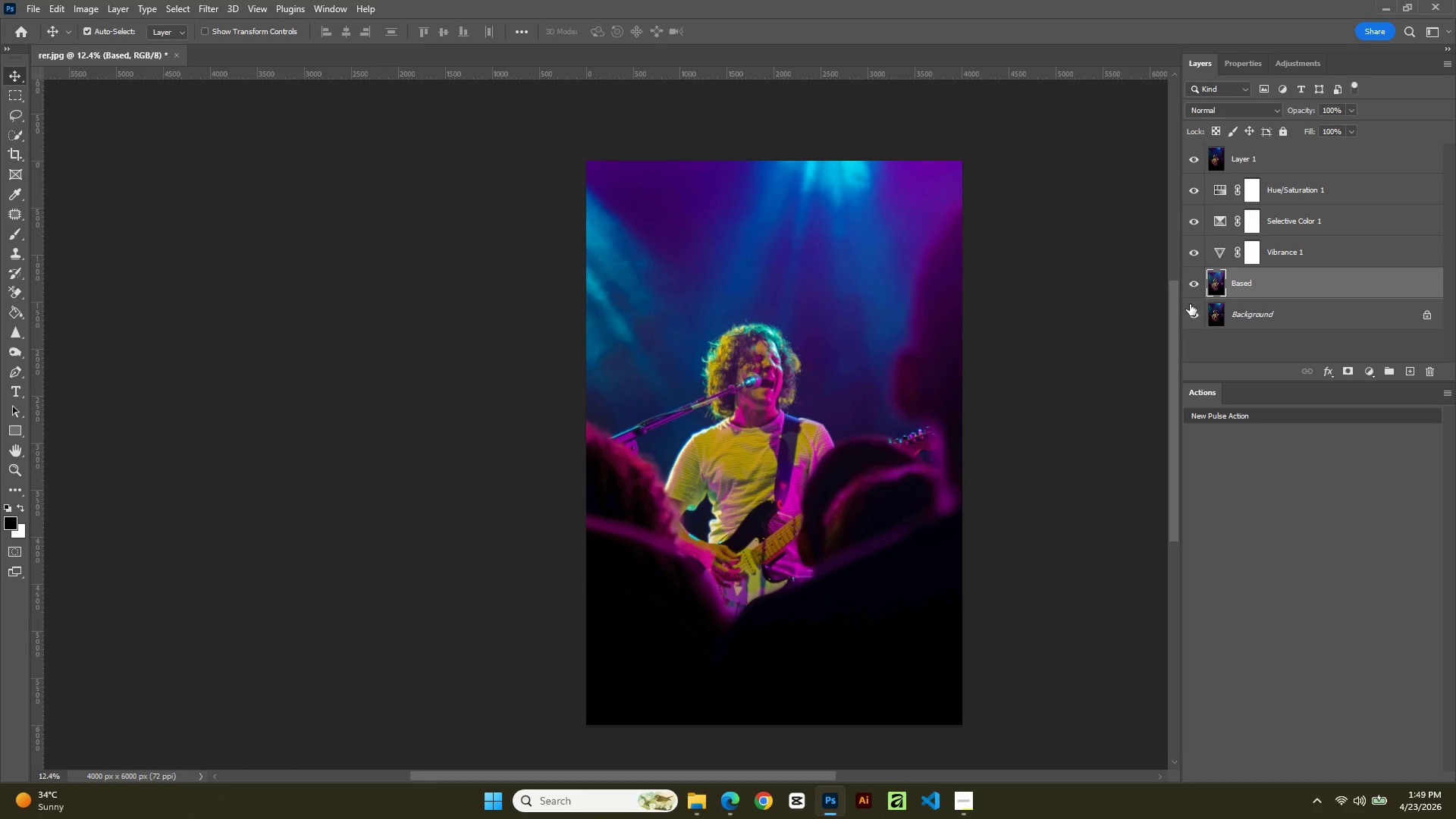 
left_click([1191, 287])
 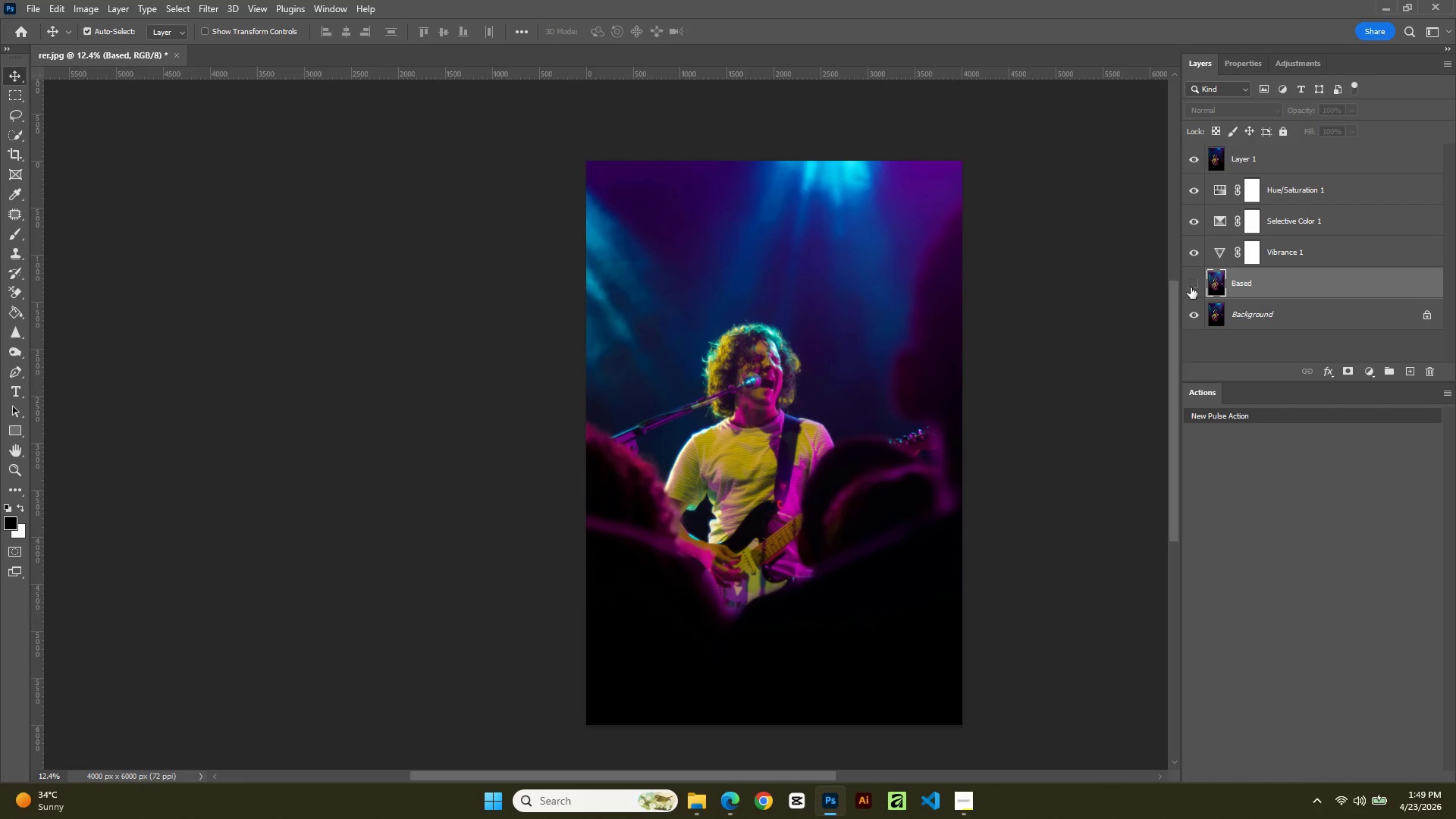 
left_click([1191, 287])
 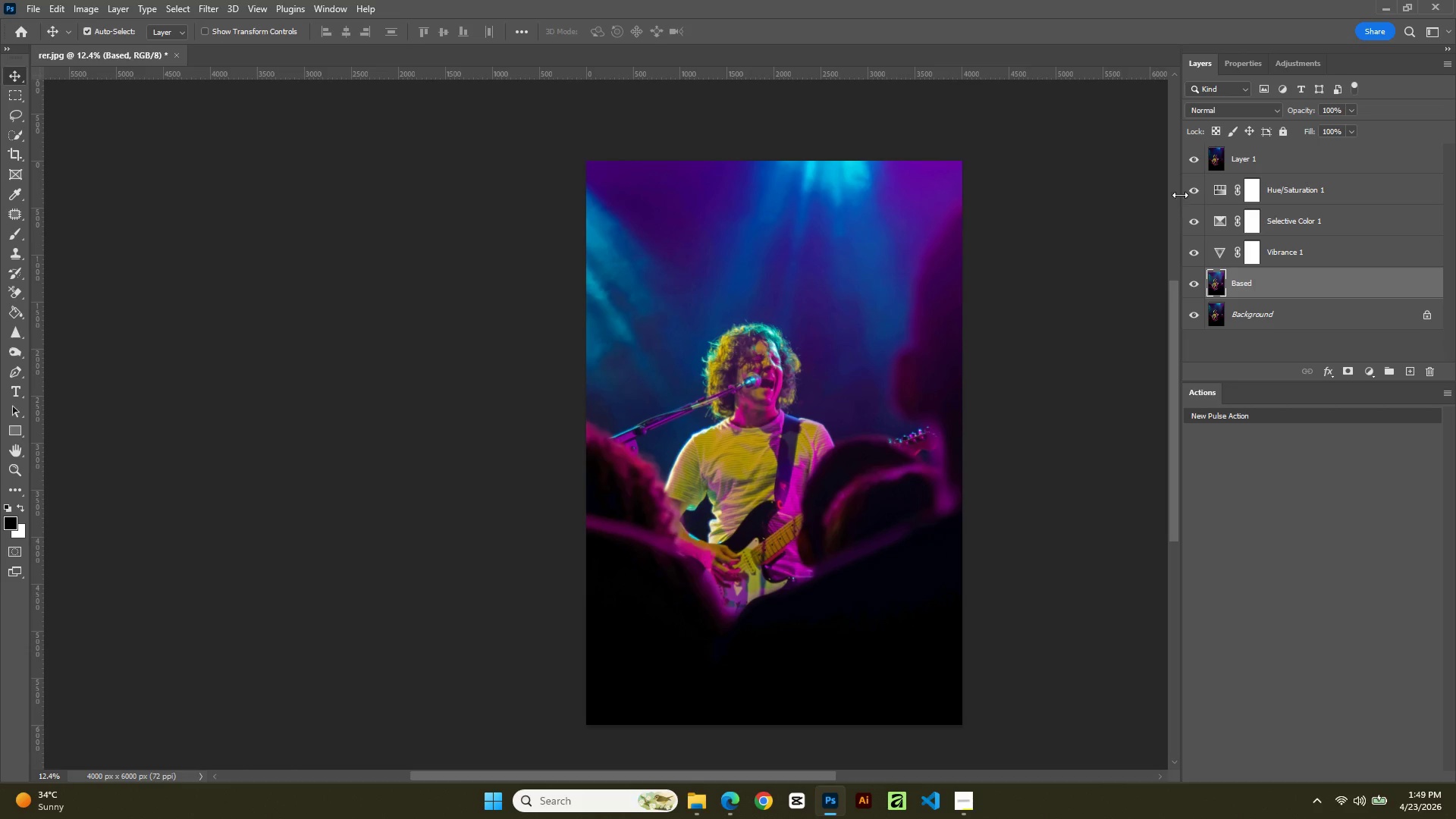 
left_click([1195, 162])
 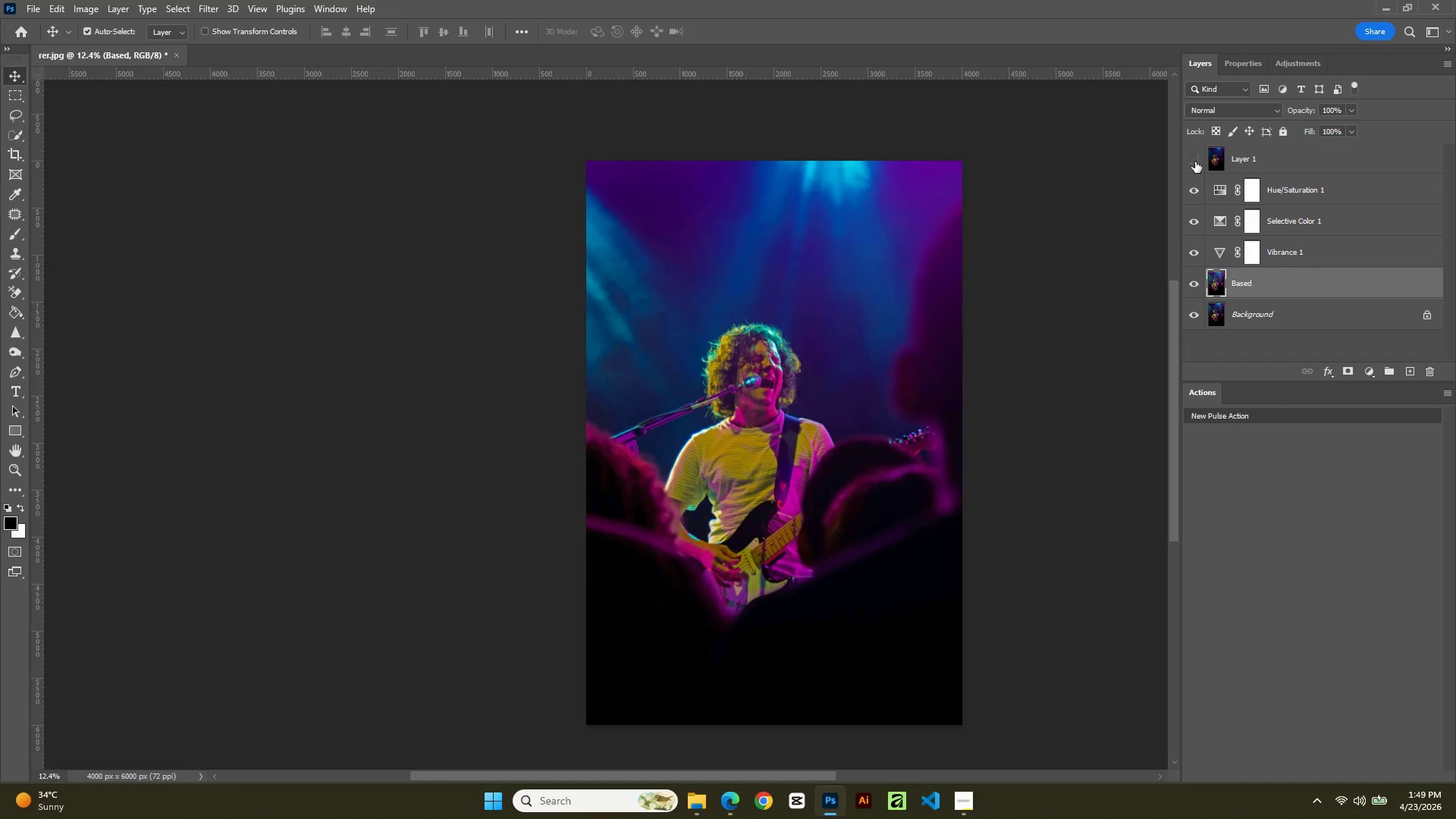 
left_click([1195, 162])
 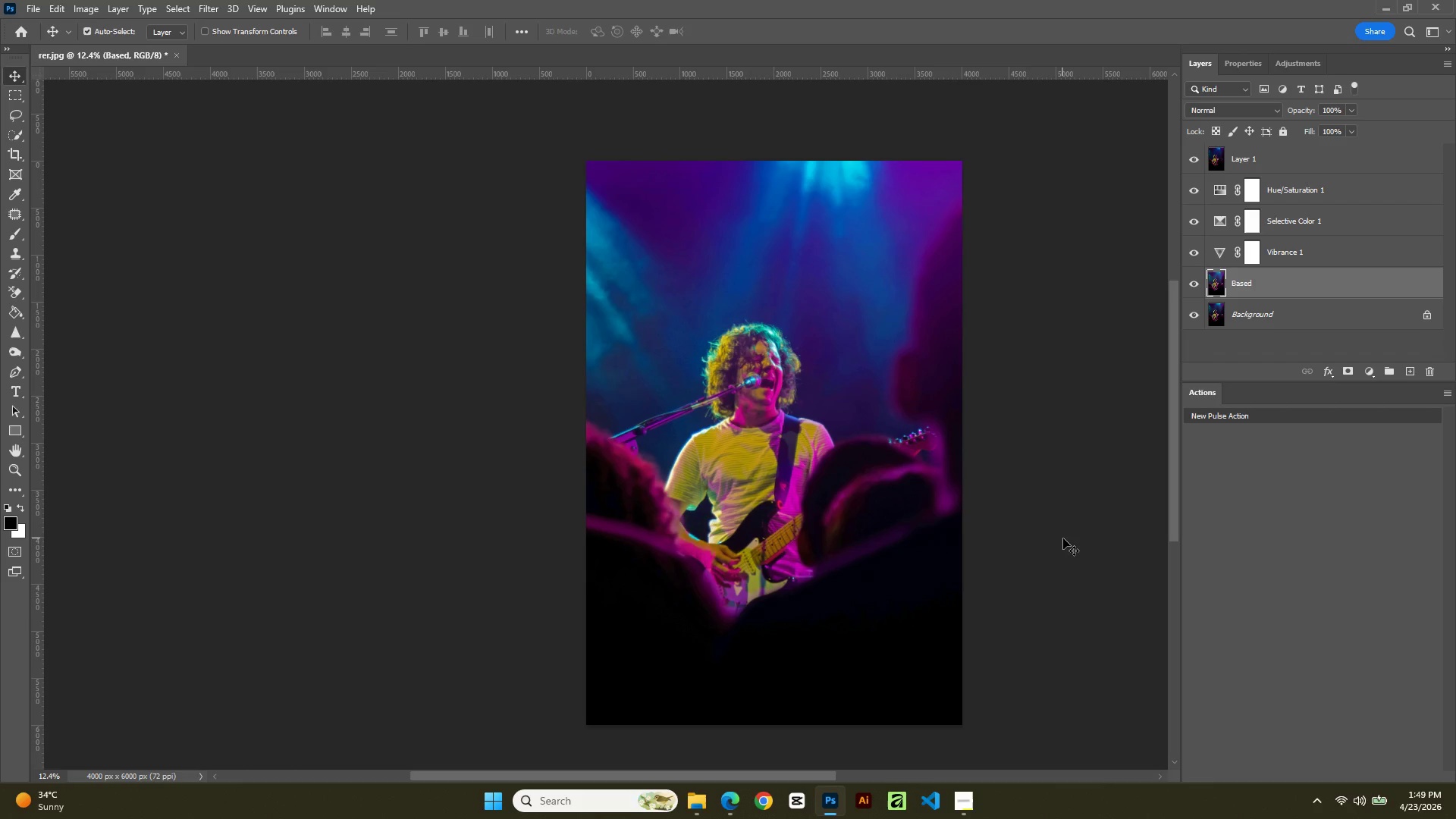 
wait(8.28)
 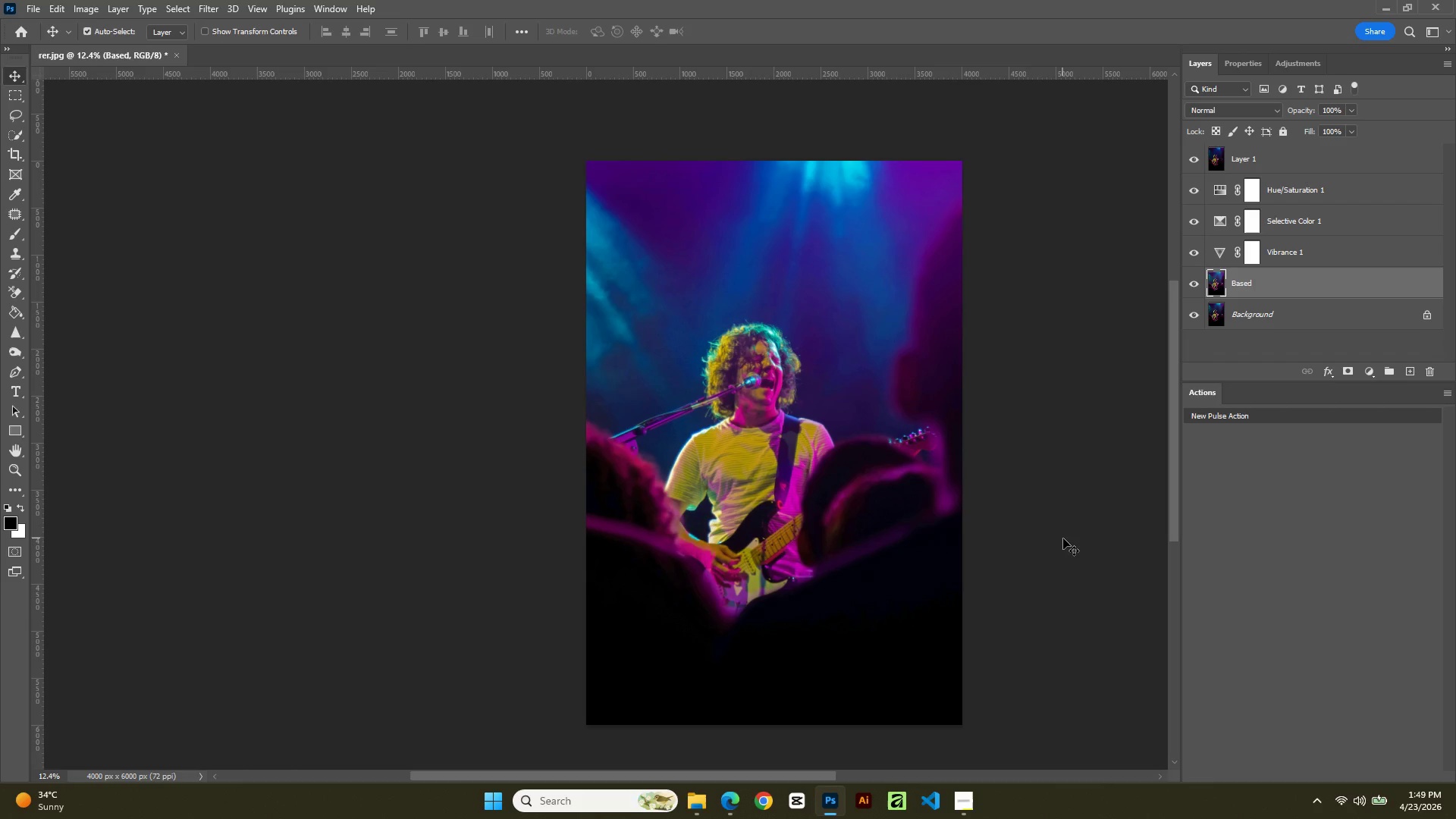 
left_click([1370, 373])
 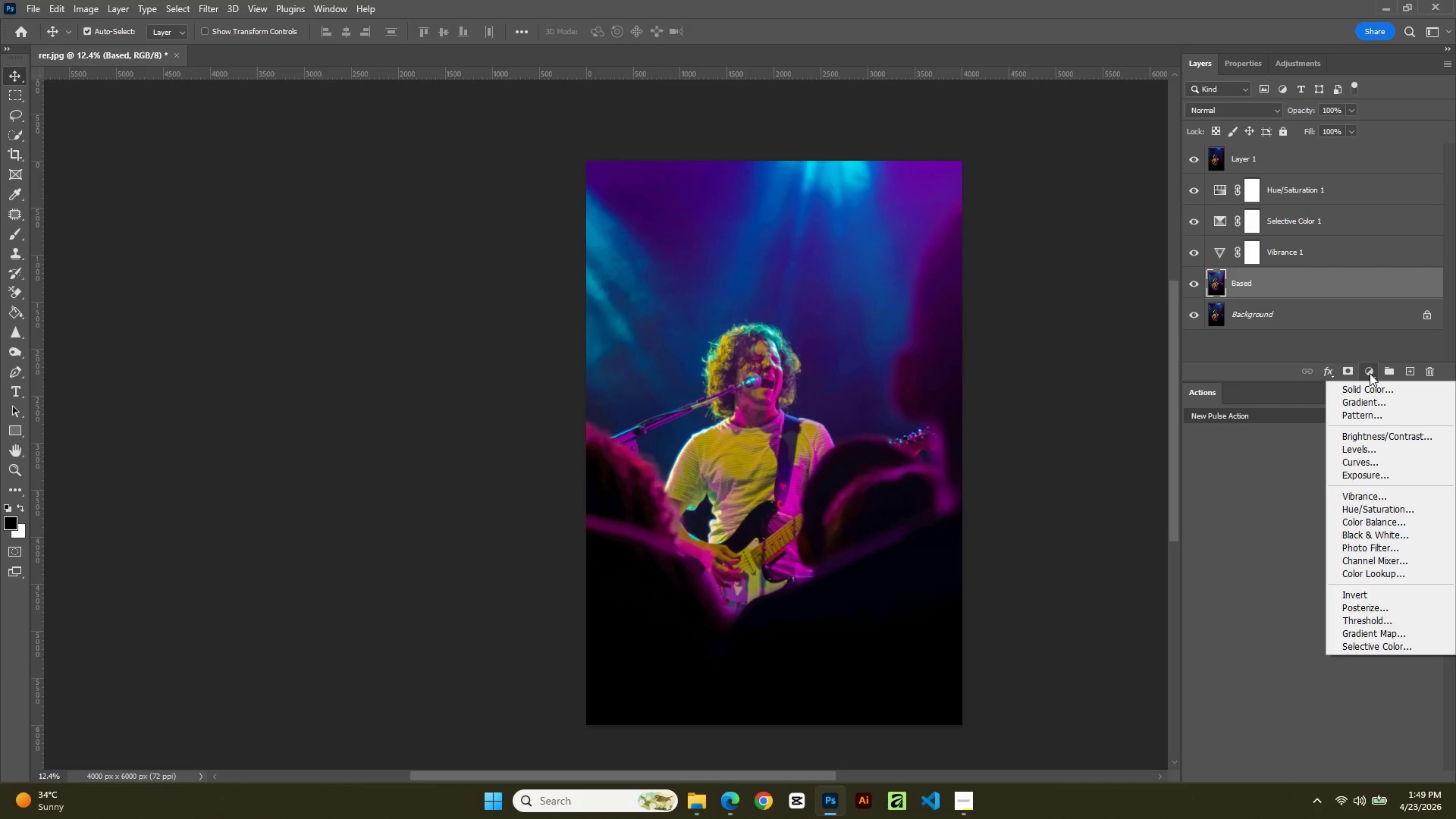 
wait(9.39)
 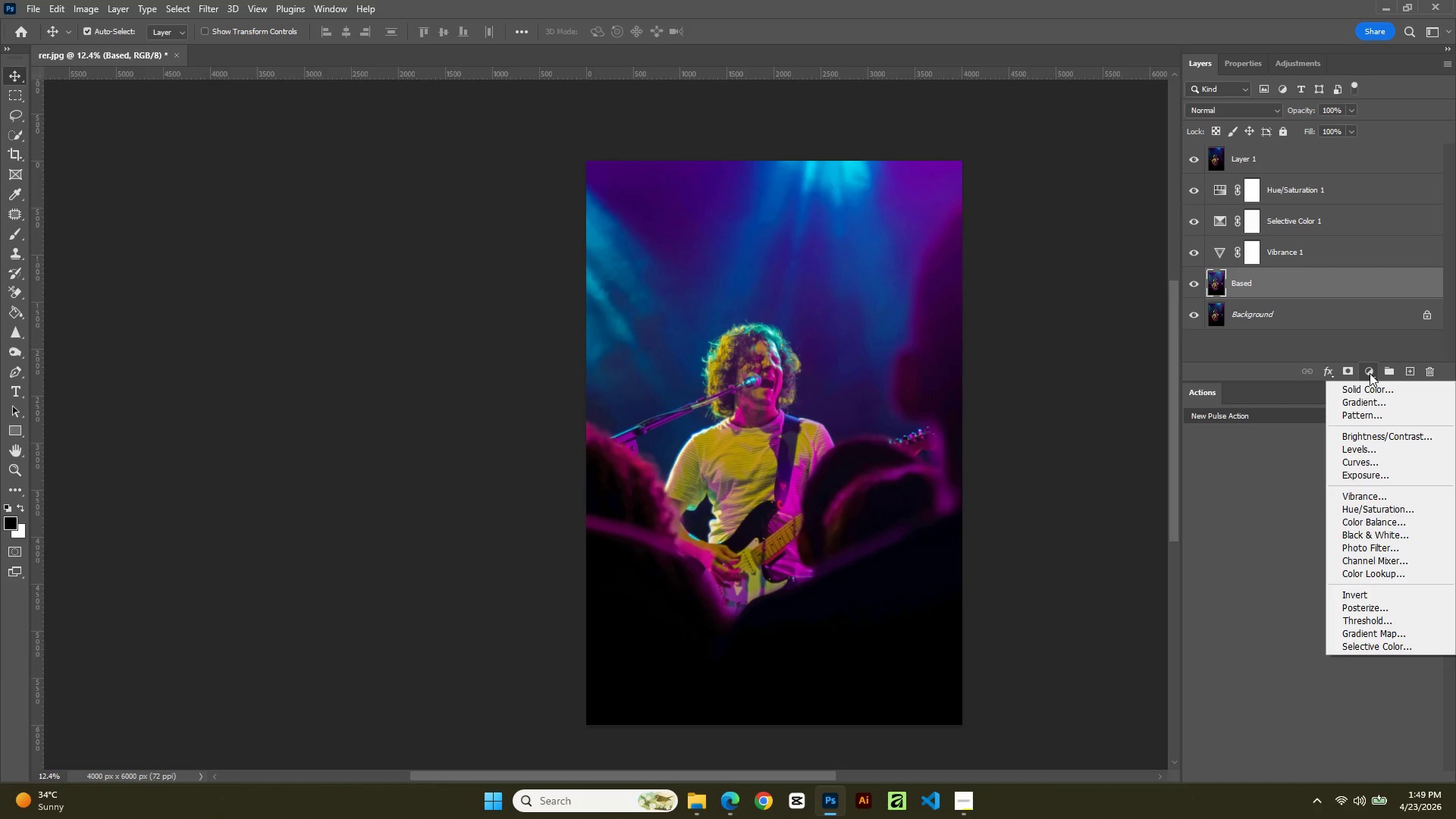 
left_click_drag(start_coordinate=[93, 5], to_coordinate=[93, 1])
 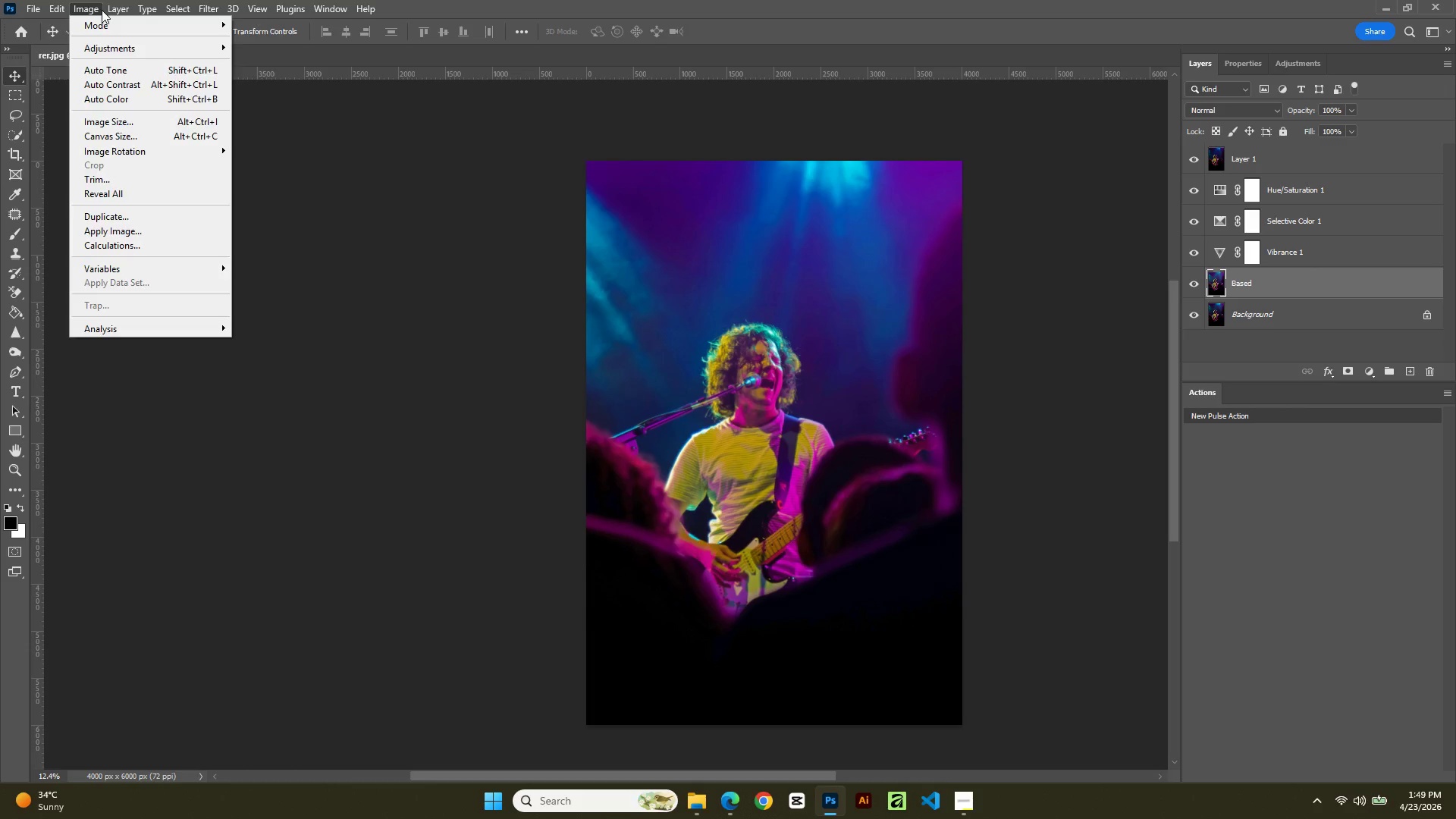 
mouse_move([83, 17])
 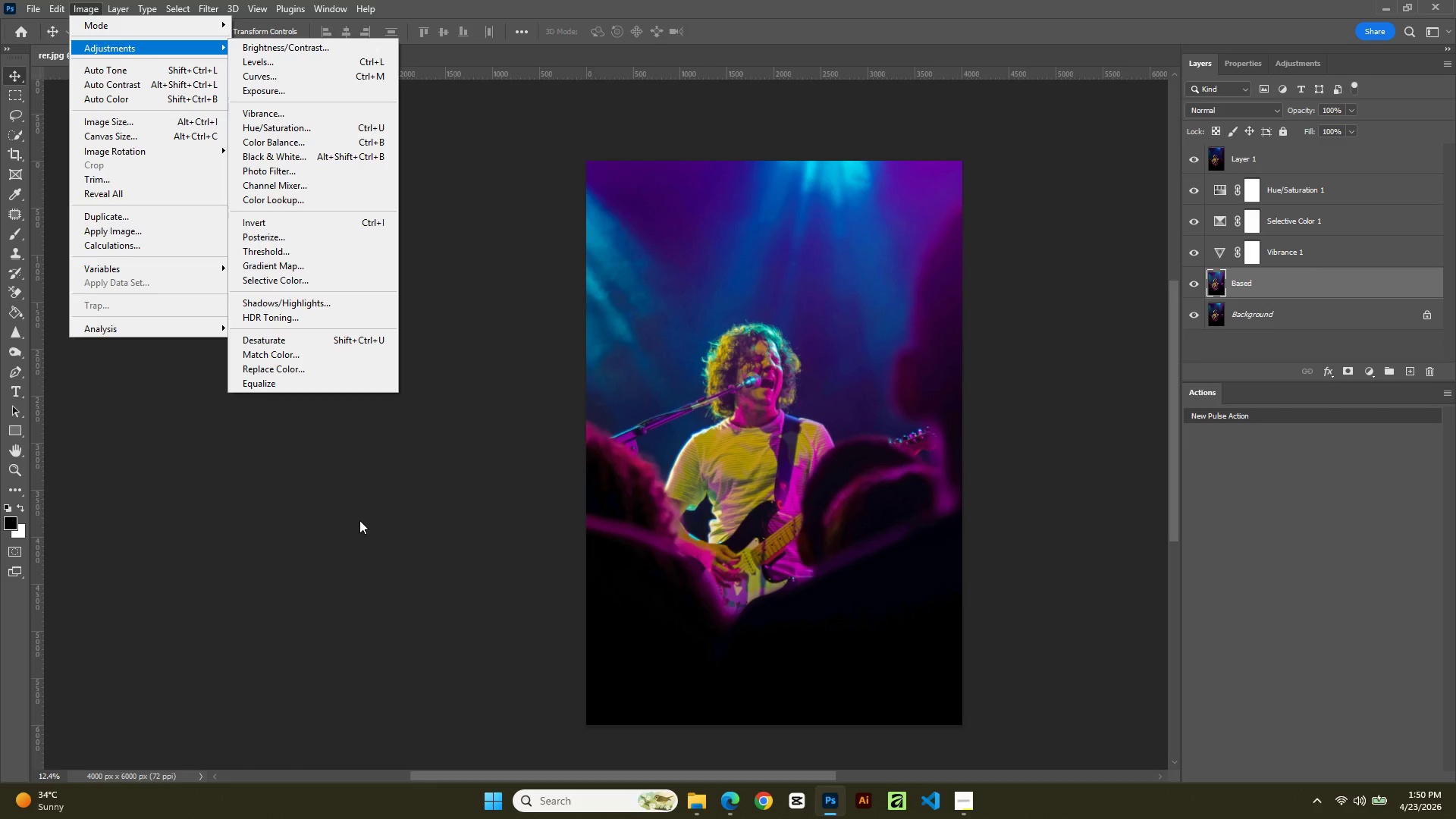 
wait(17.56)
 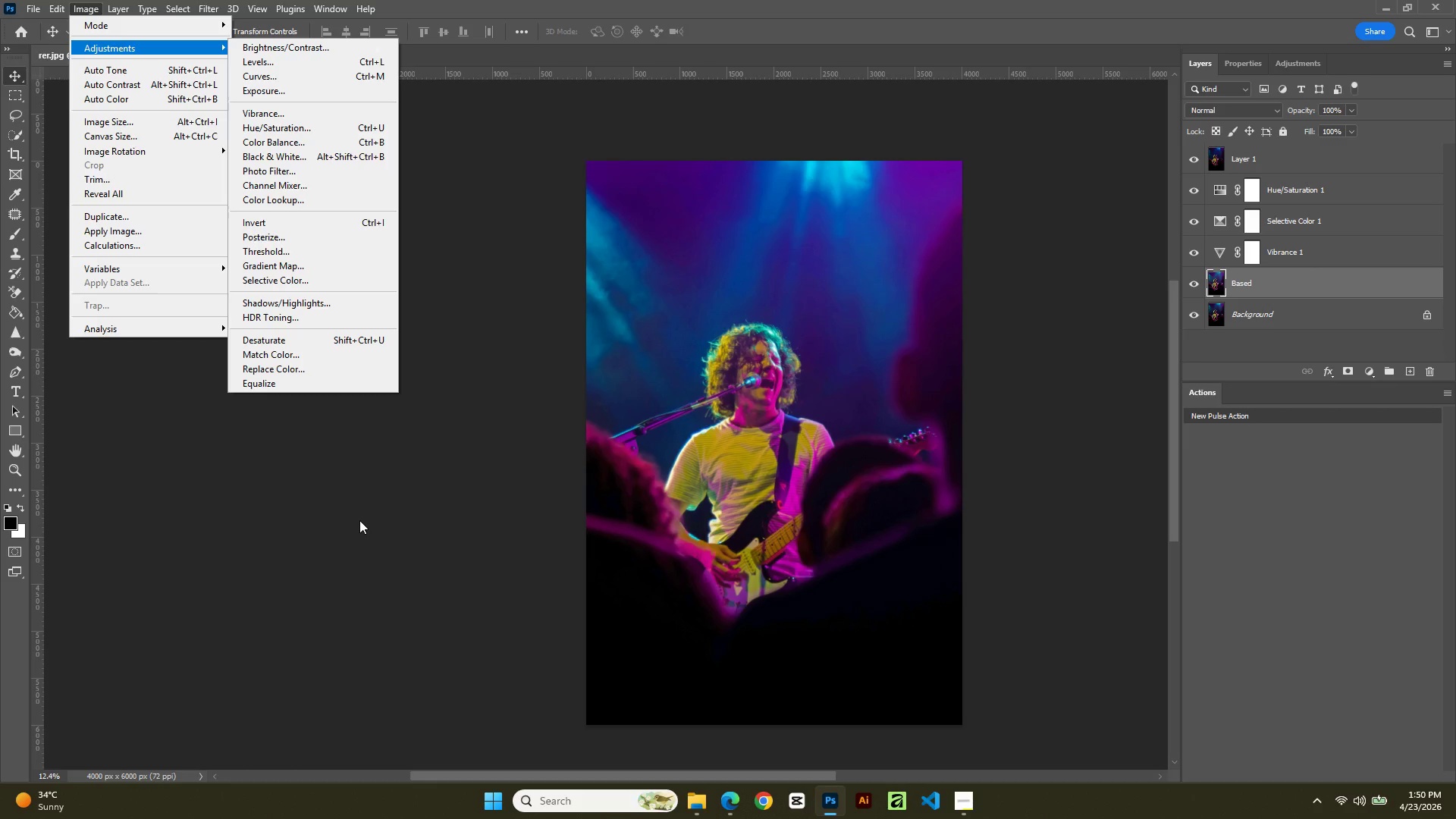 
left_click([207, 42])
 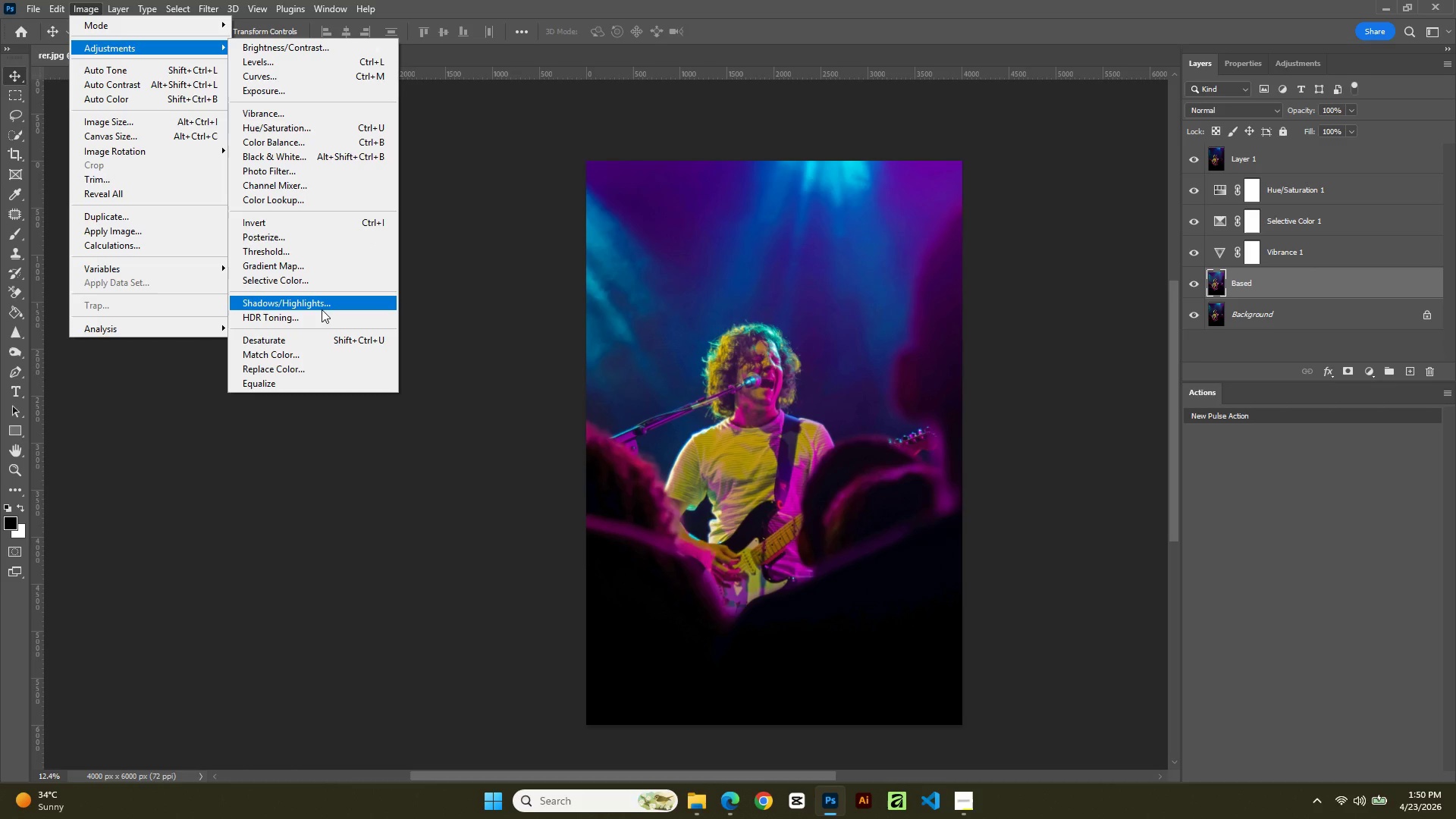 
left_click([322, 309])
 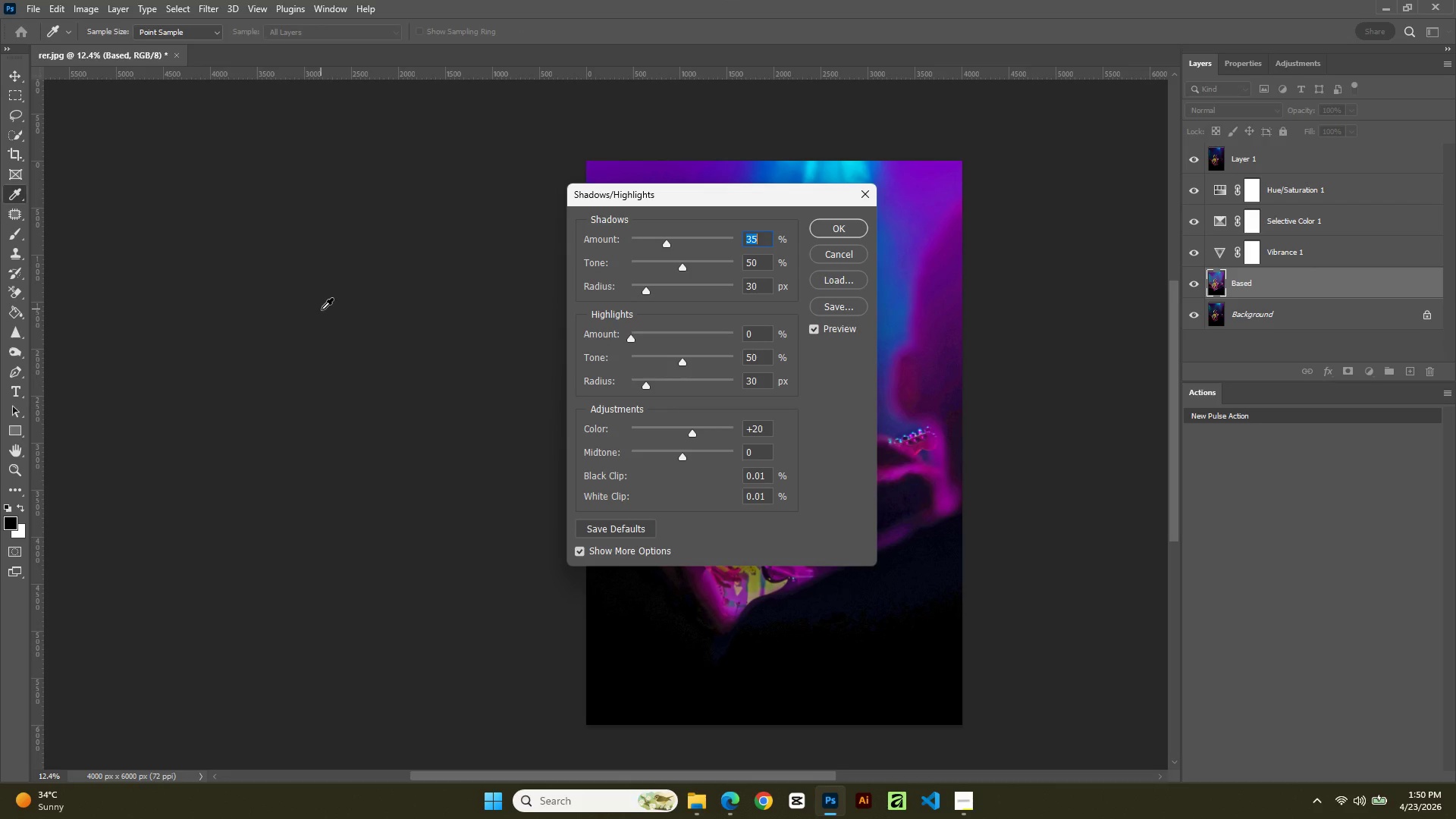 
wait(11.72)
 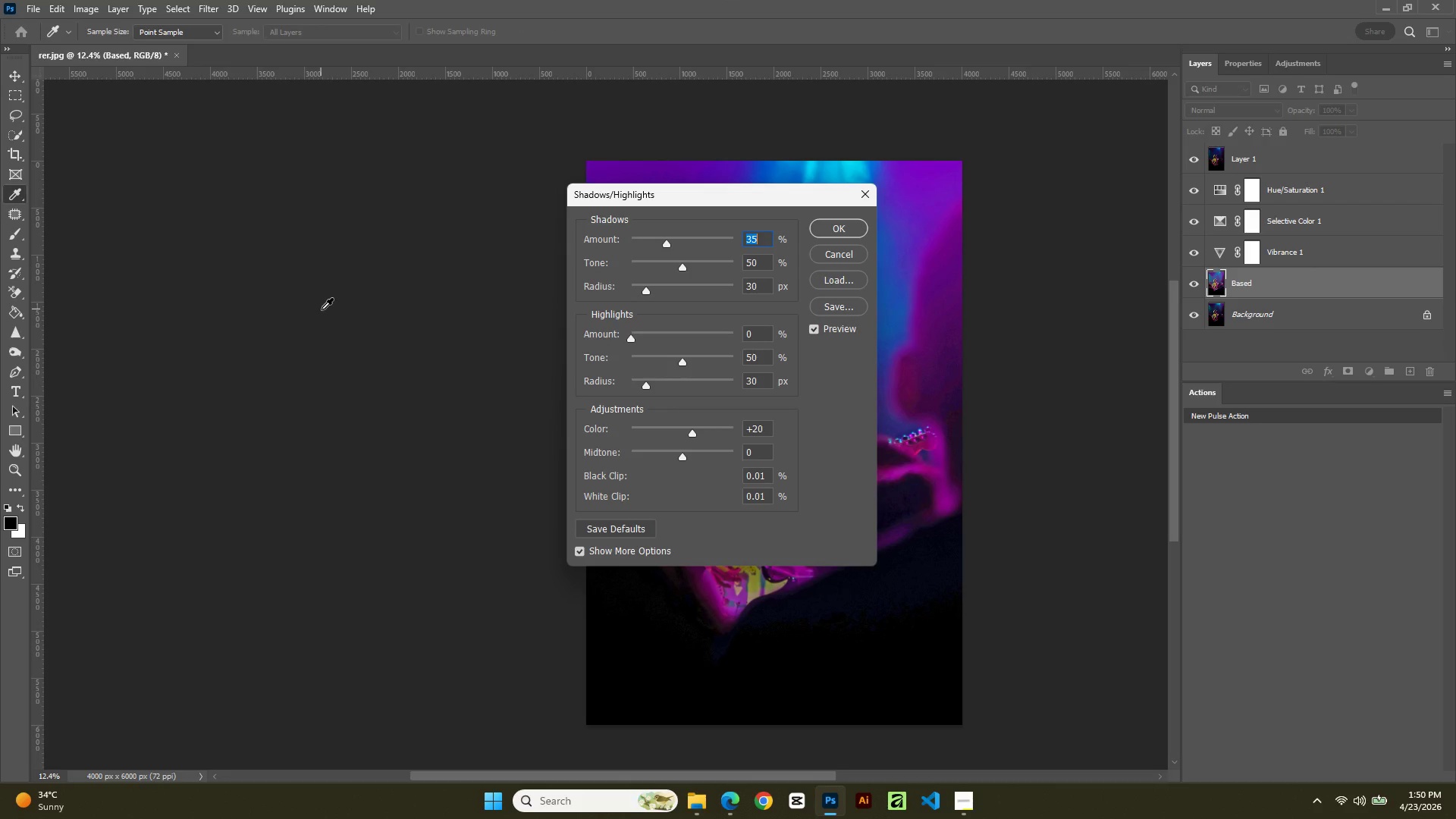 
left_click_drag(start_coordinate=[765, 428], to_coordinate=[696, 440])
 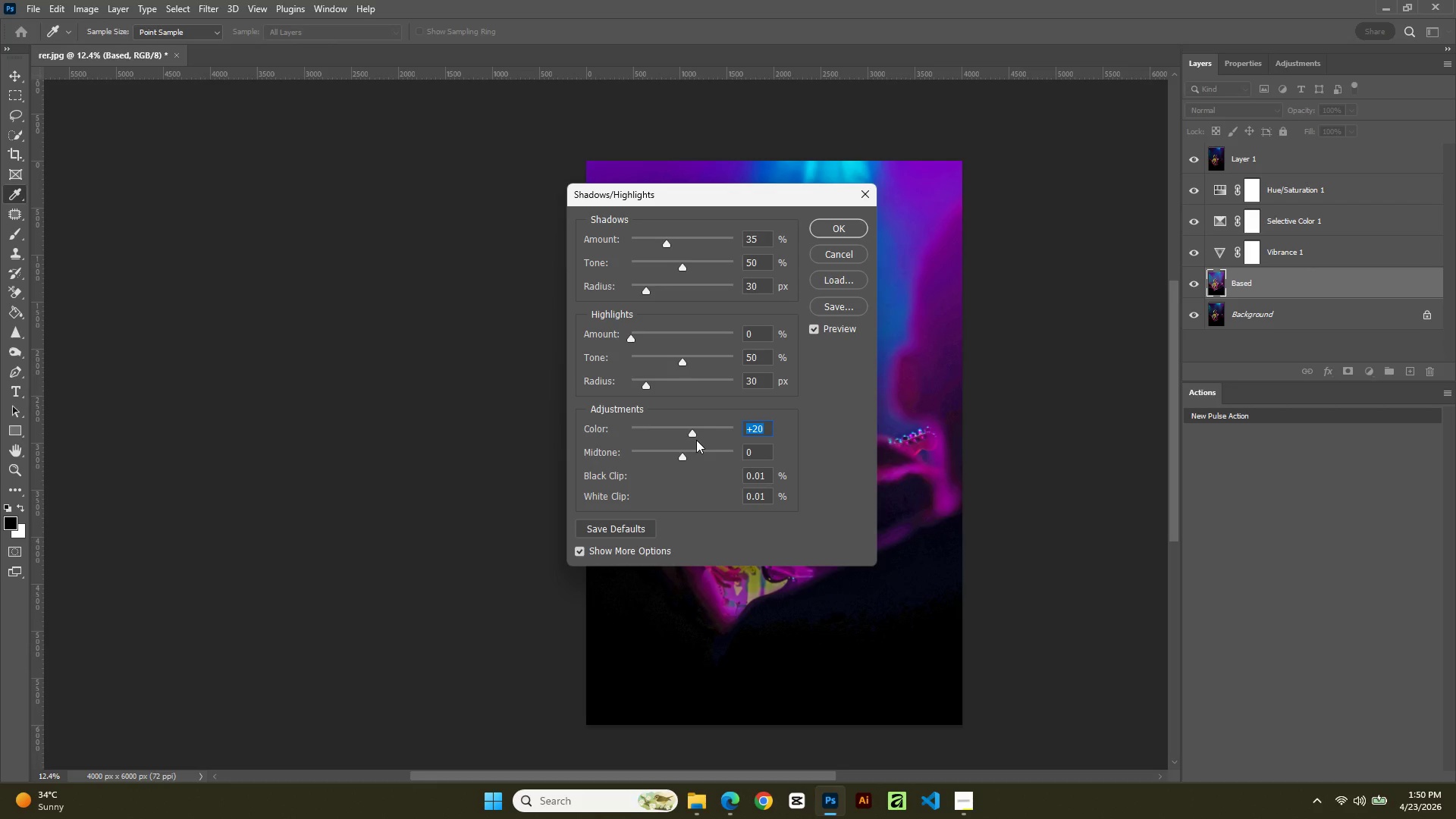 
key(Numpad1)
 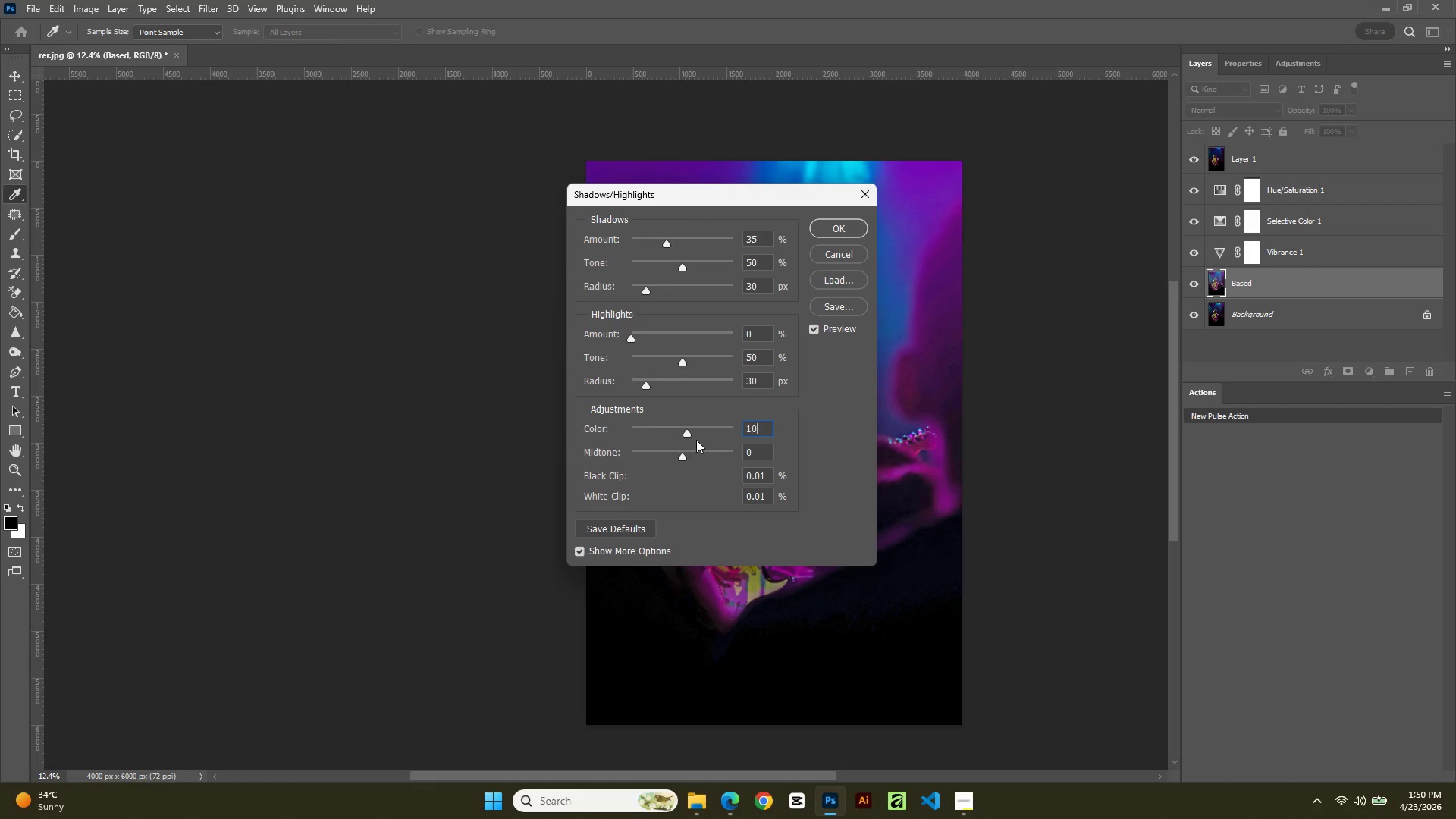 
key(Numpad0)
 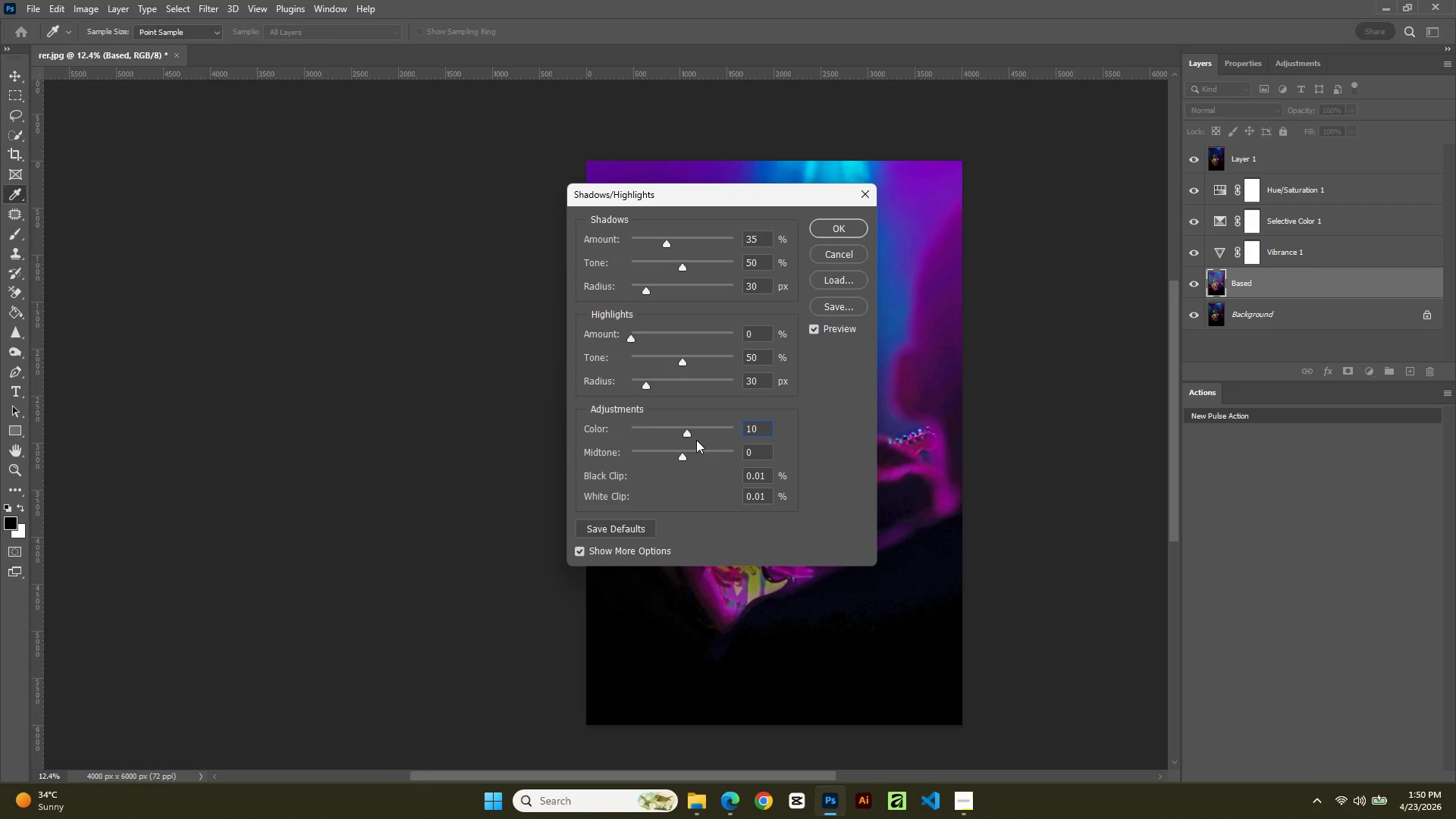 
key(NumpadEnter)
 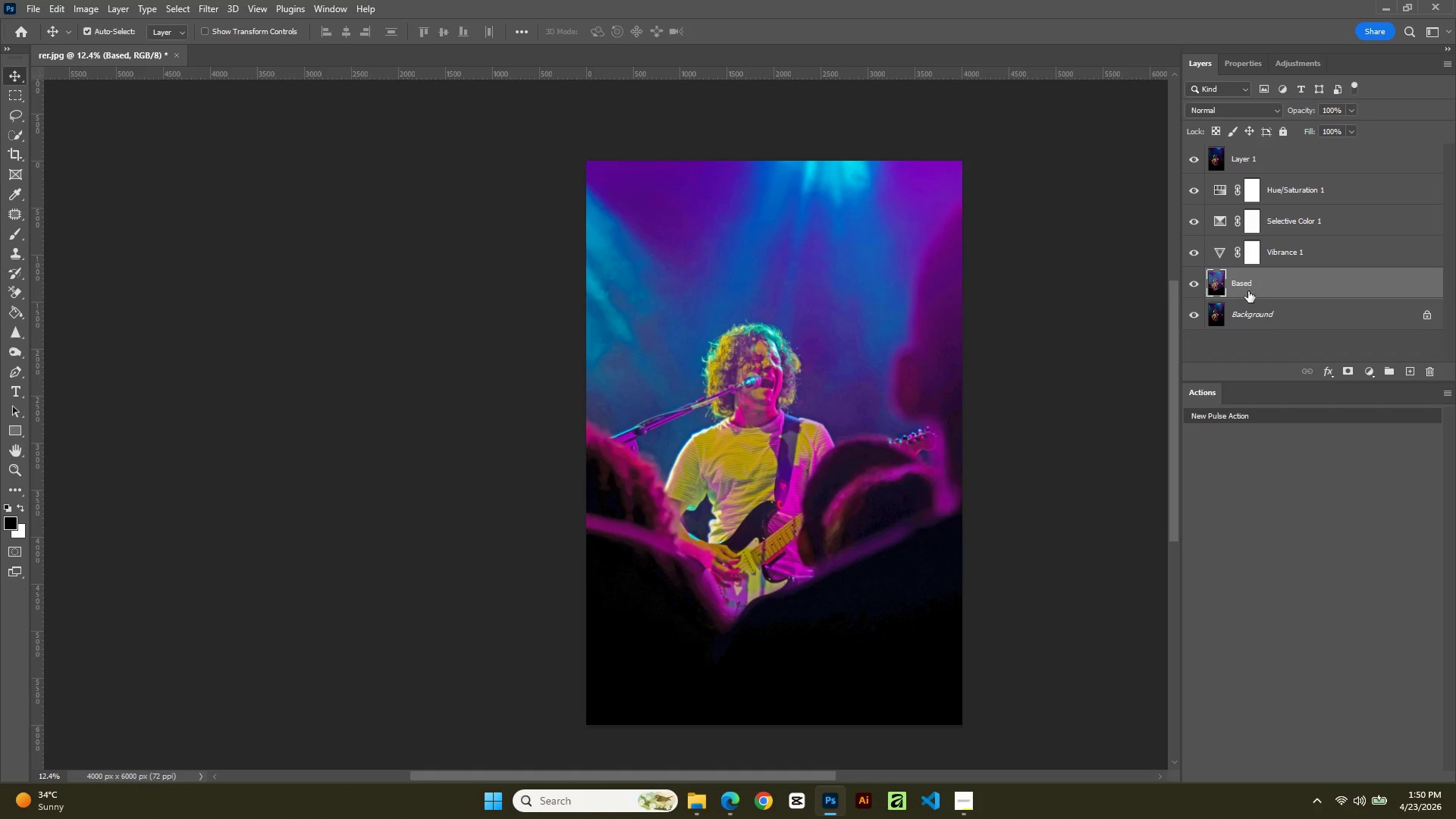 
left_click([1199, 286])
 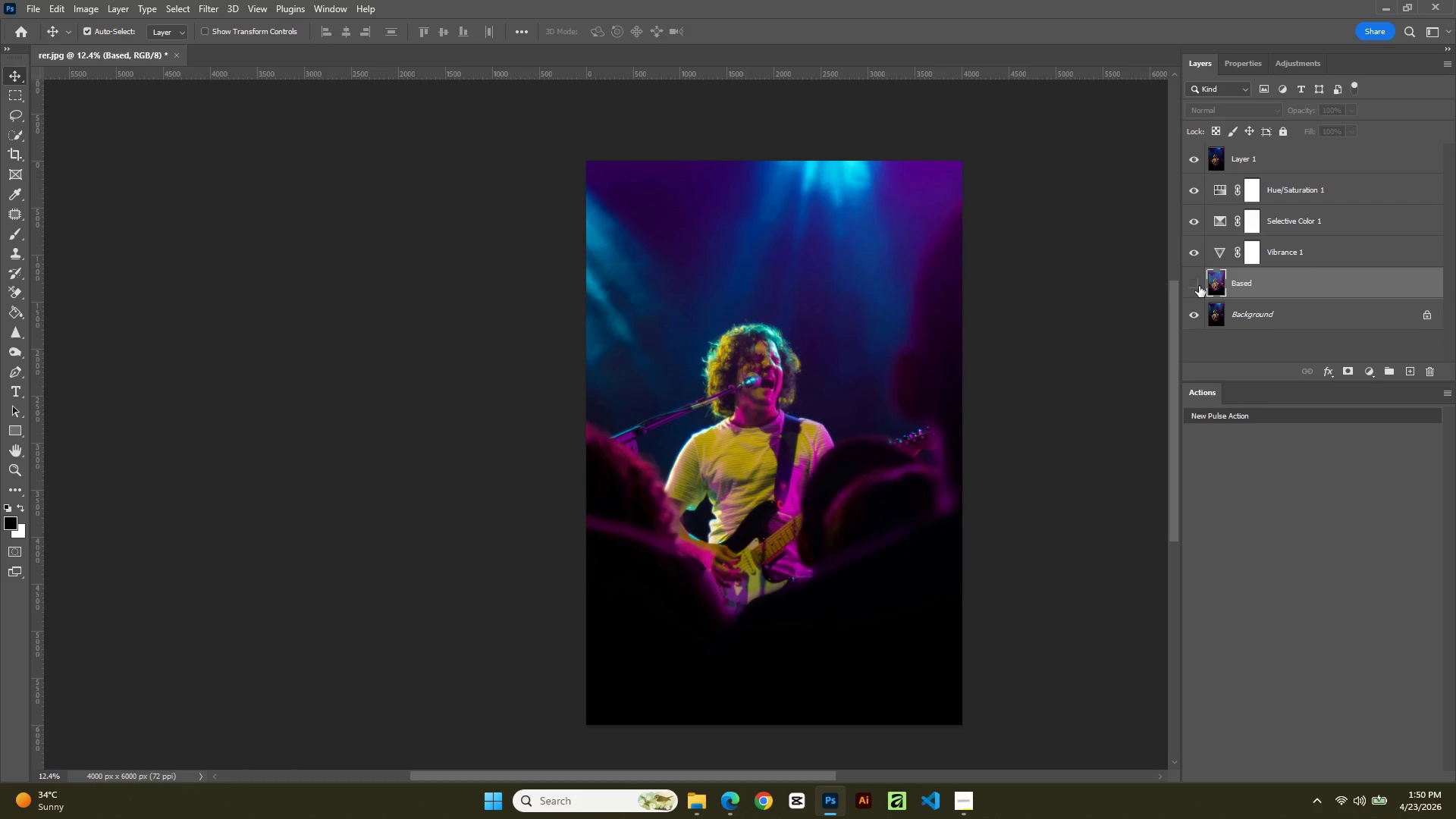 
left_click([1199, 286])
 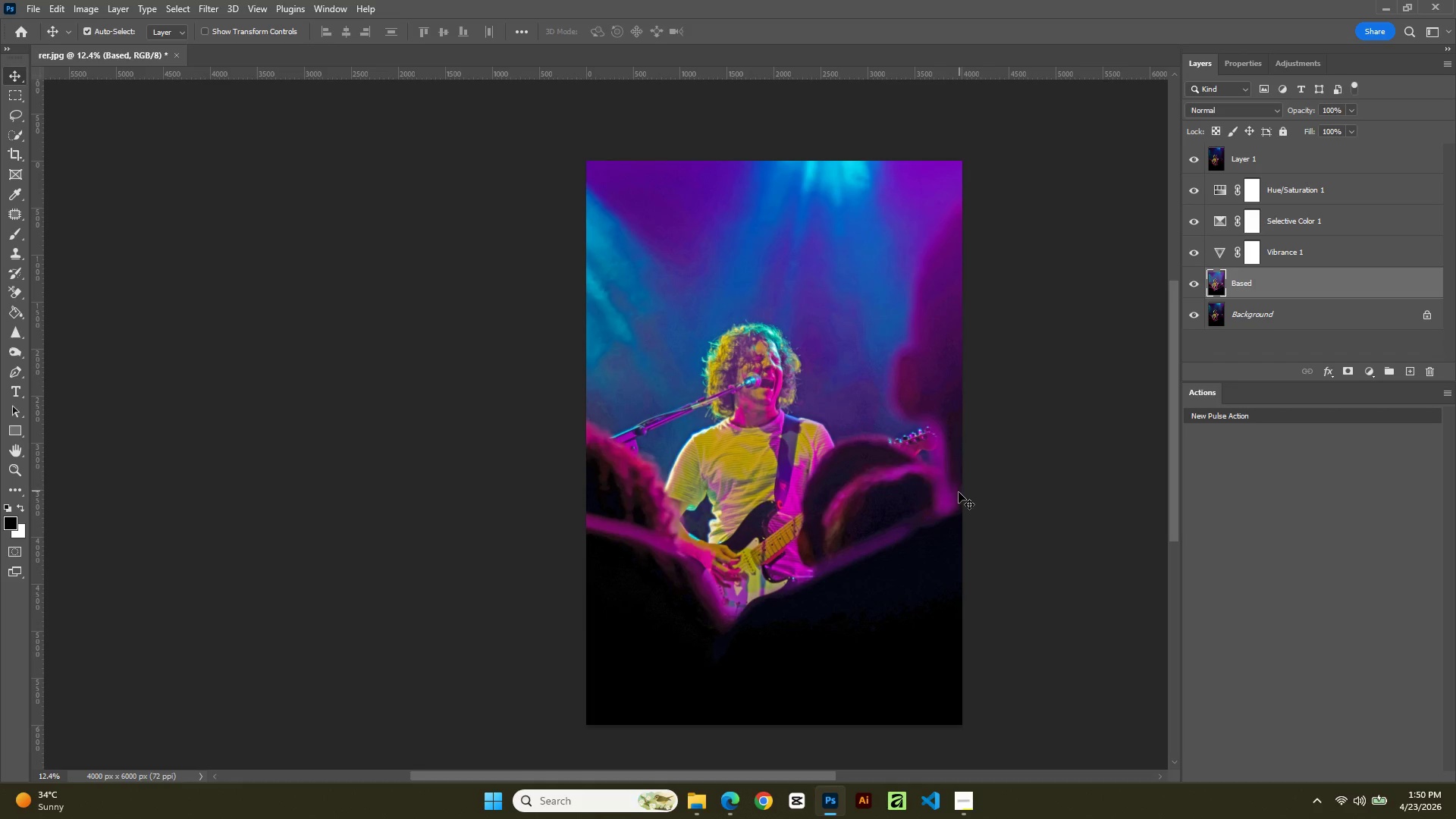 
hold_key(key=AltLeft, duration=3.11)
scroll: coordinate [915, 470], scroll_direction: up, amount: 8.0
 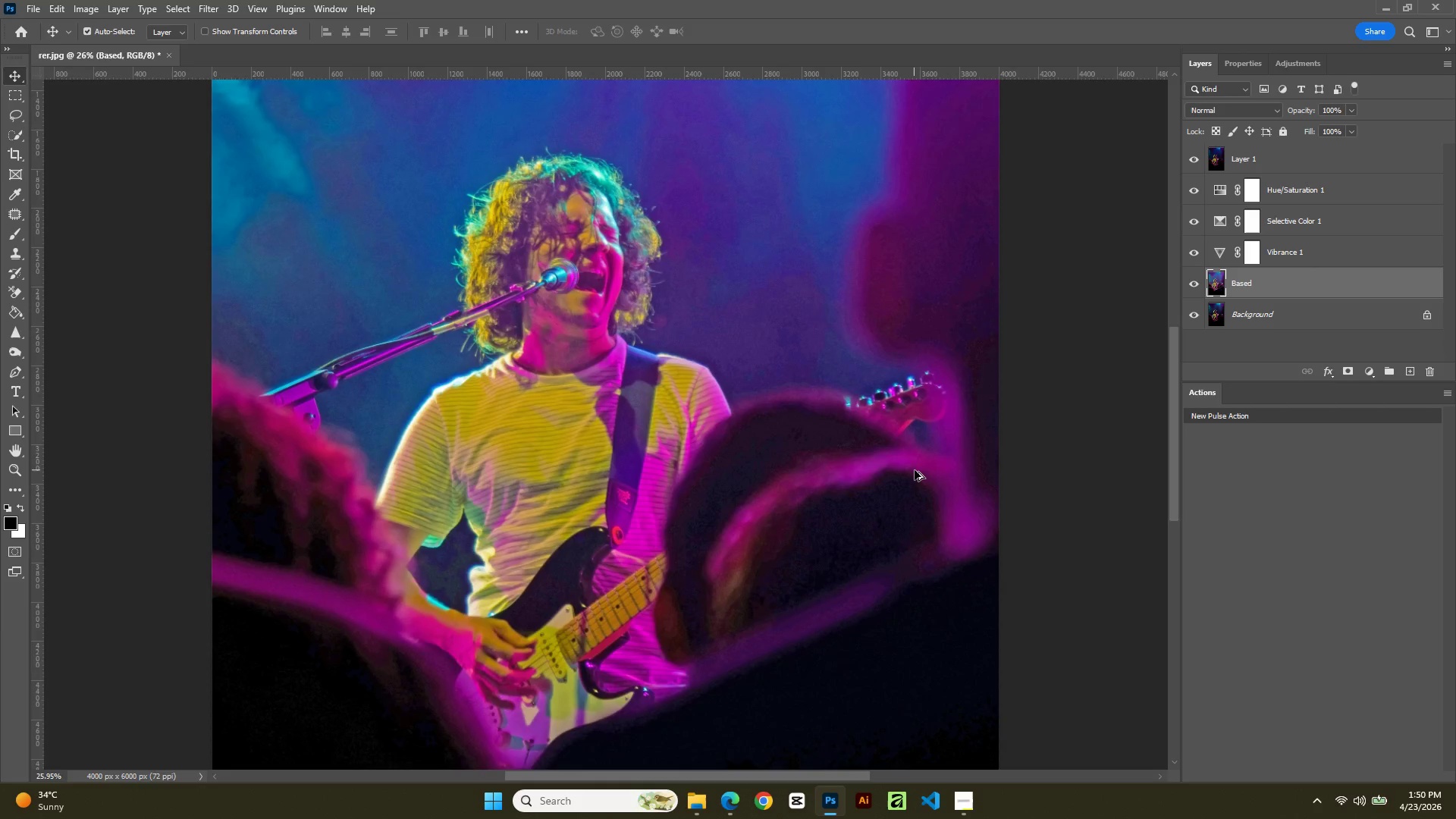 
scroll: coordinate [915, 470], scroll_direction: down, amount: 8.0
 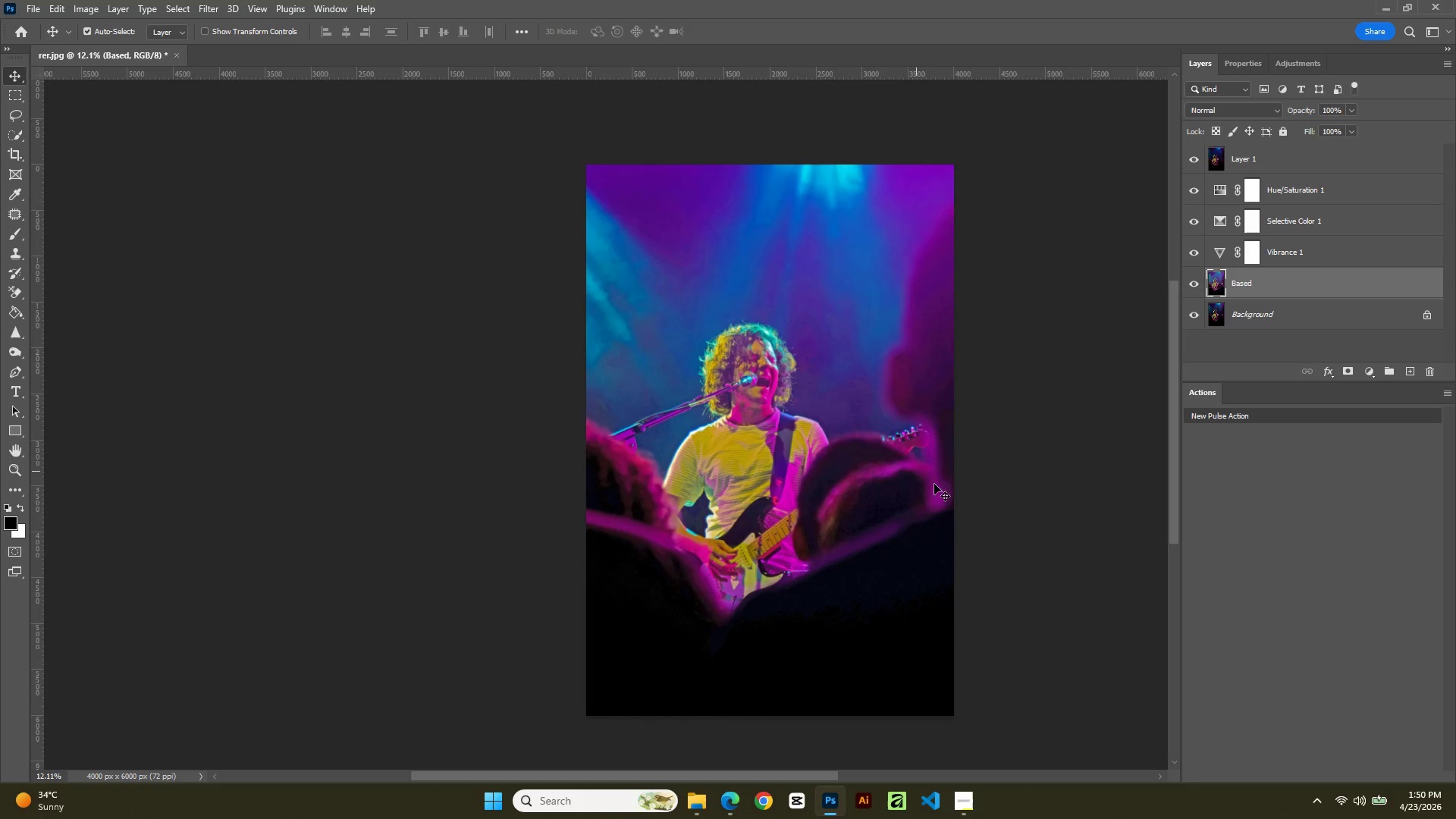 
hold_key(key=Space, duration=1.27)
 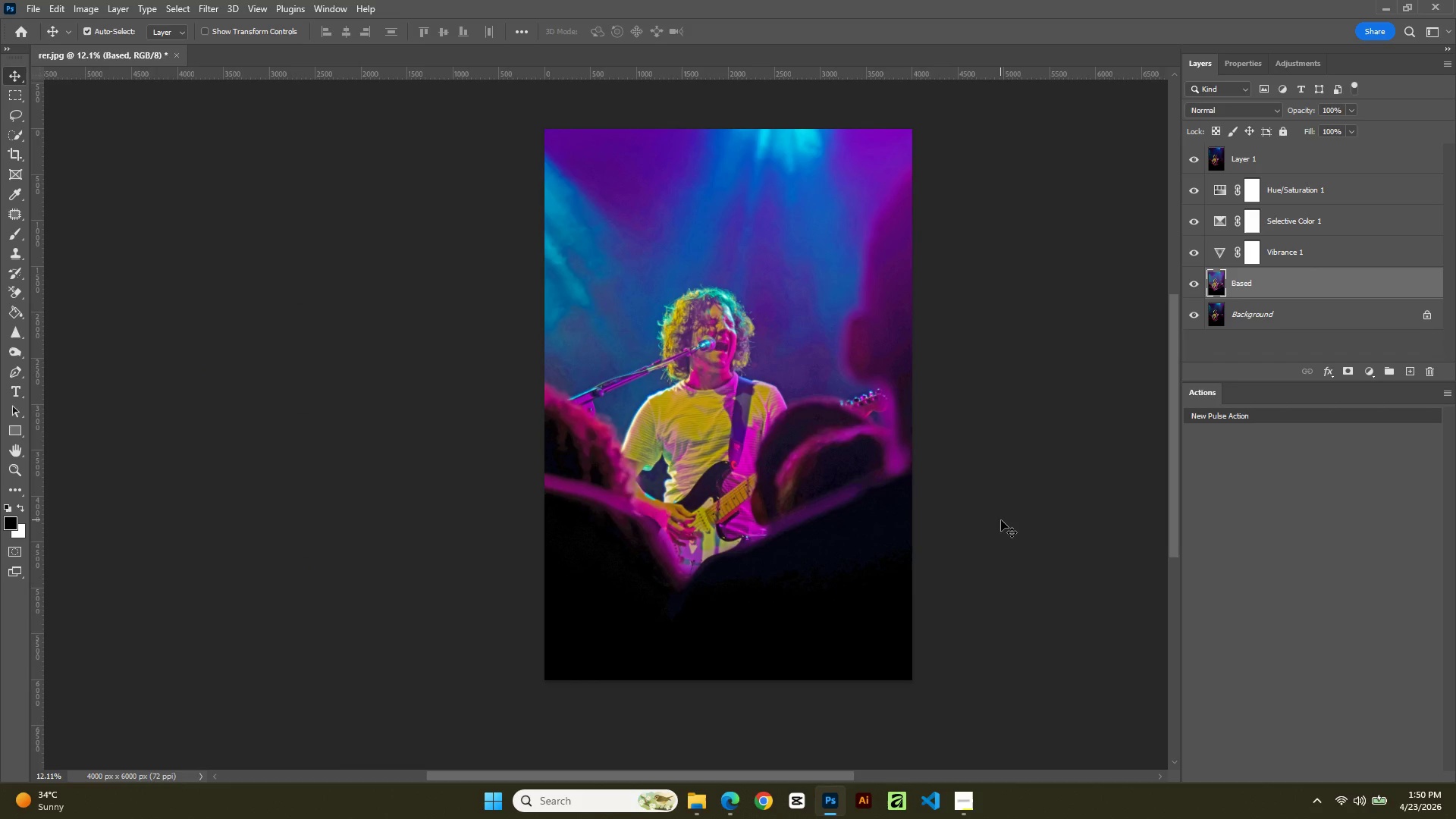 
left_click_drag(start_coordinate=[1043, 556], to_coordinate=[1001, 520])
 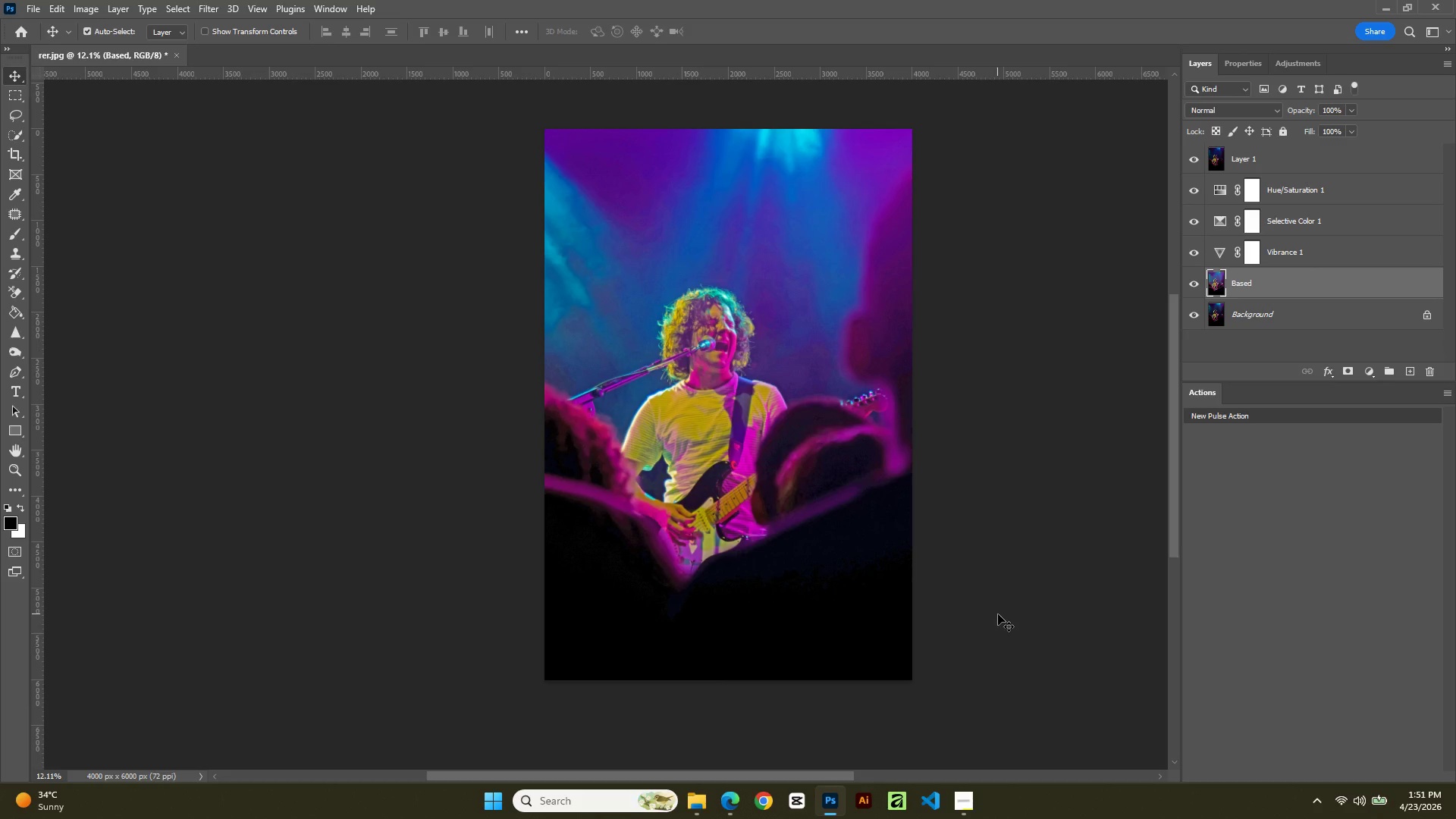 
wait(43.98)
 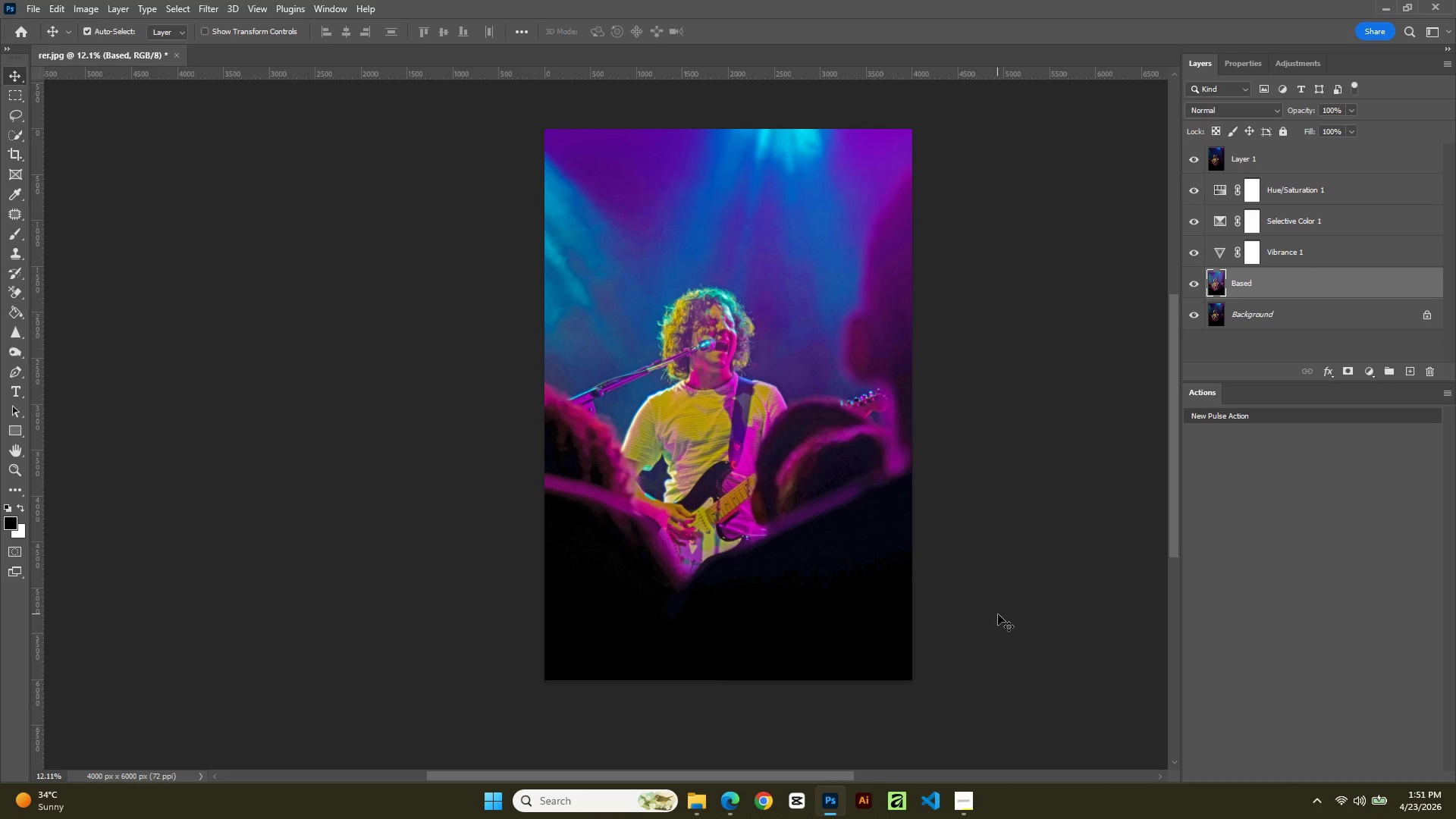 
hold_key(key=AltLeft, duration=1.31)
scroll: coordinate [763, 496], scroll_direction: up, amount: 1.0
 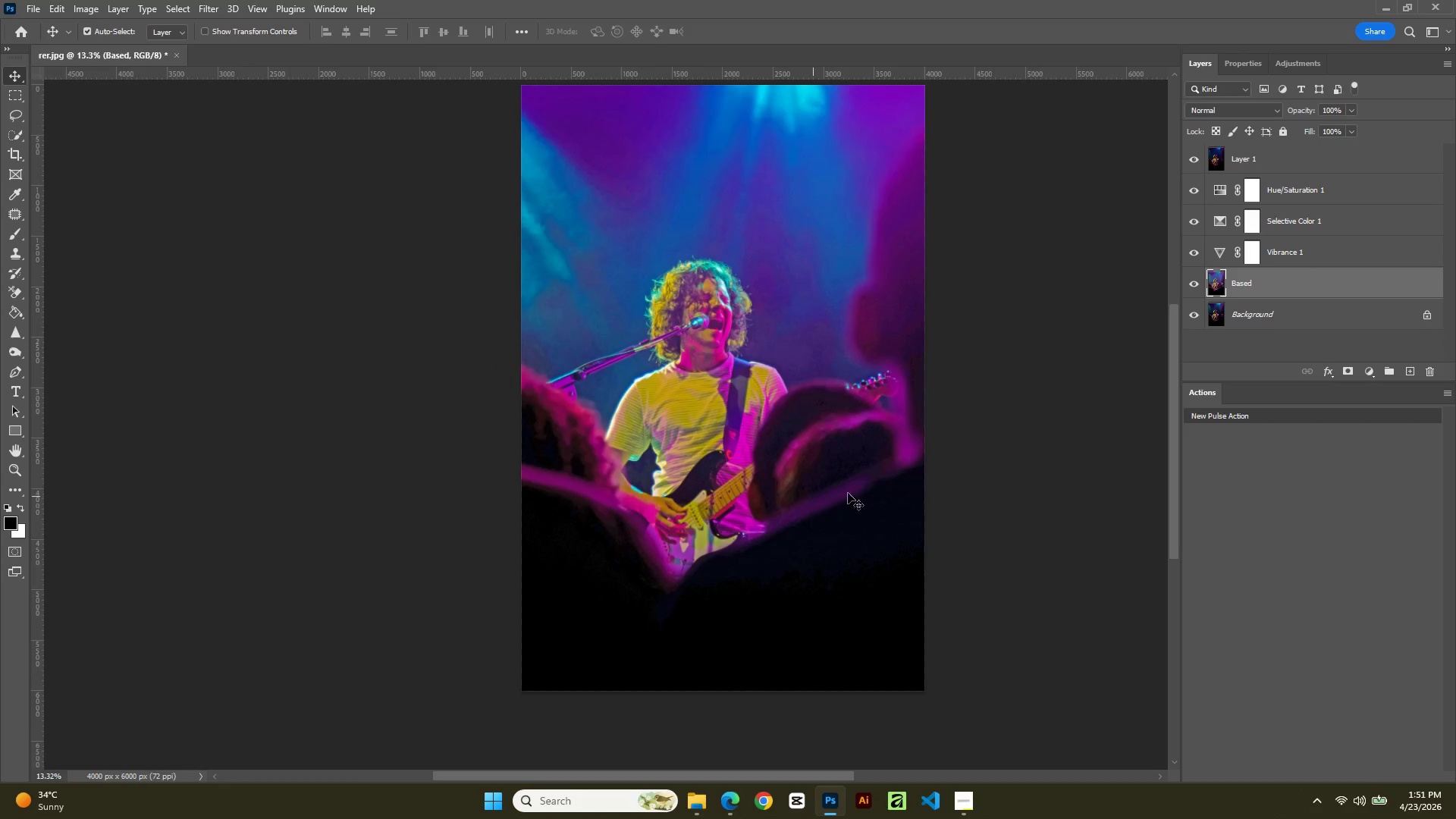 
hold_key(key=Space, duration=1.25)
 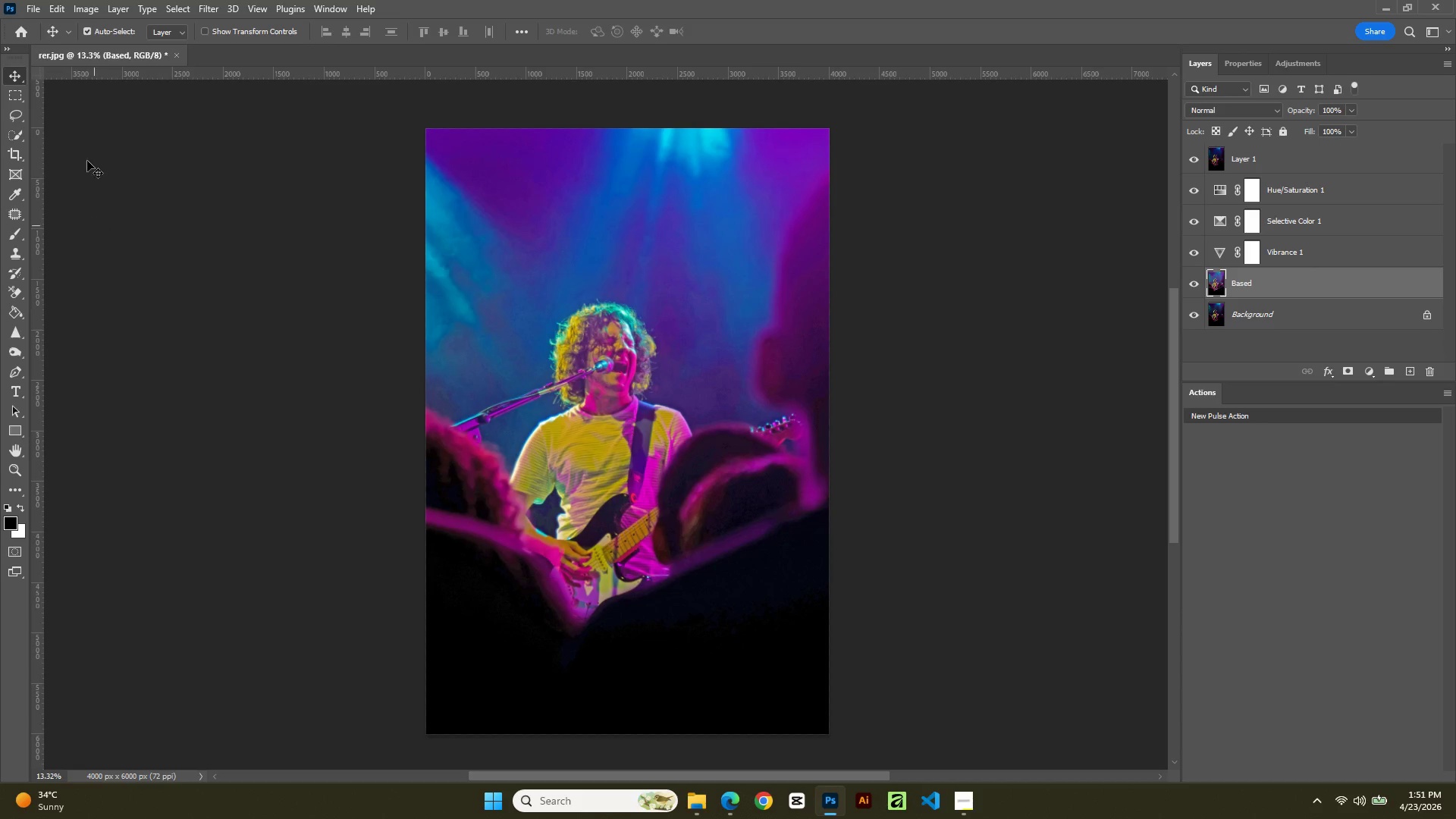 
left_click_drag(start_coordinate=[895, 412], to_coordinate=[799, 455])
 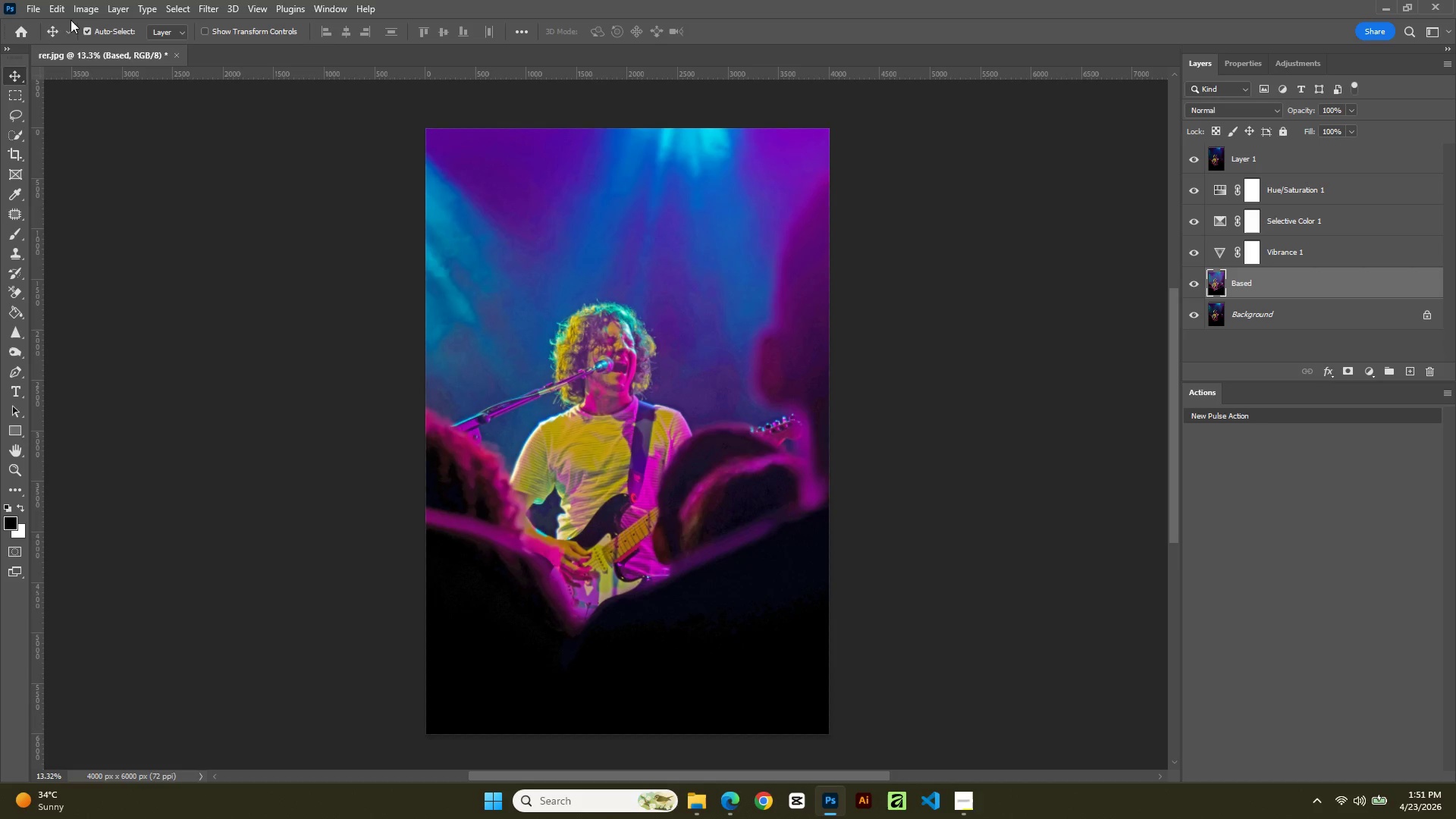 
left_click([71, 6])
 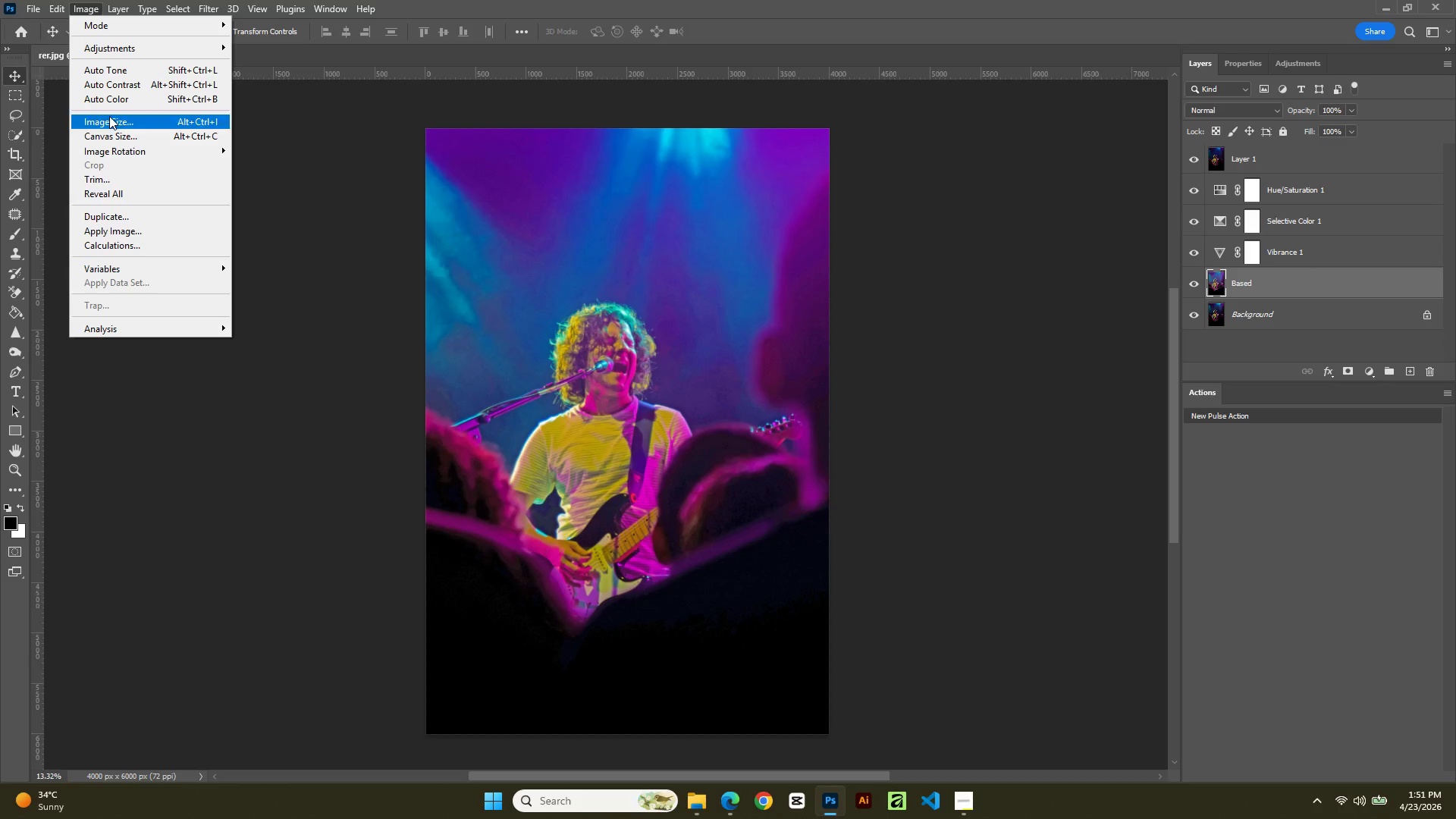 
left_click([110, 116])
 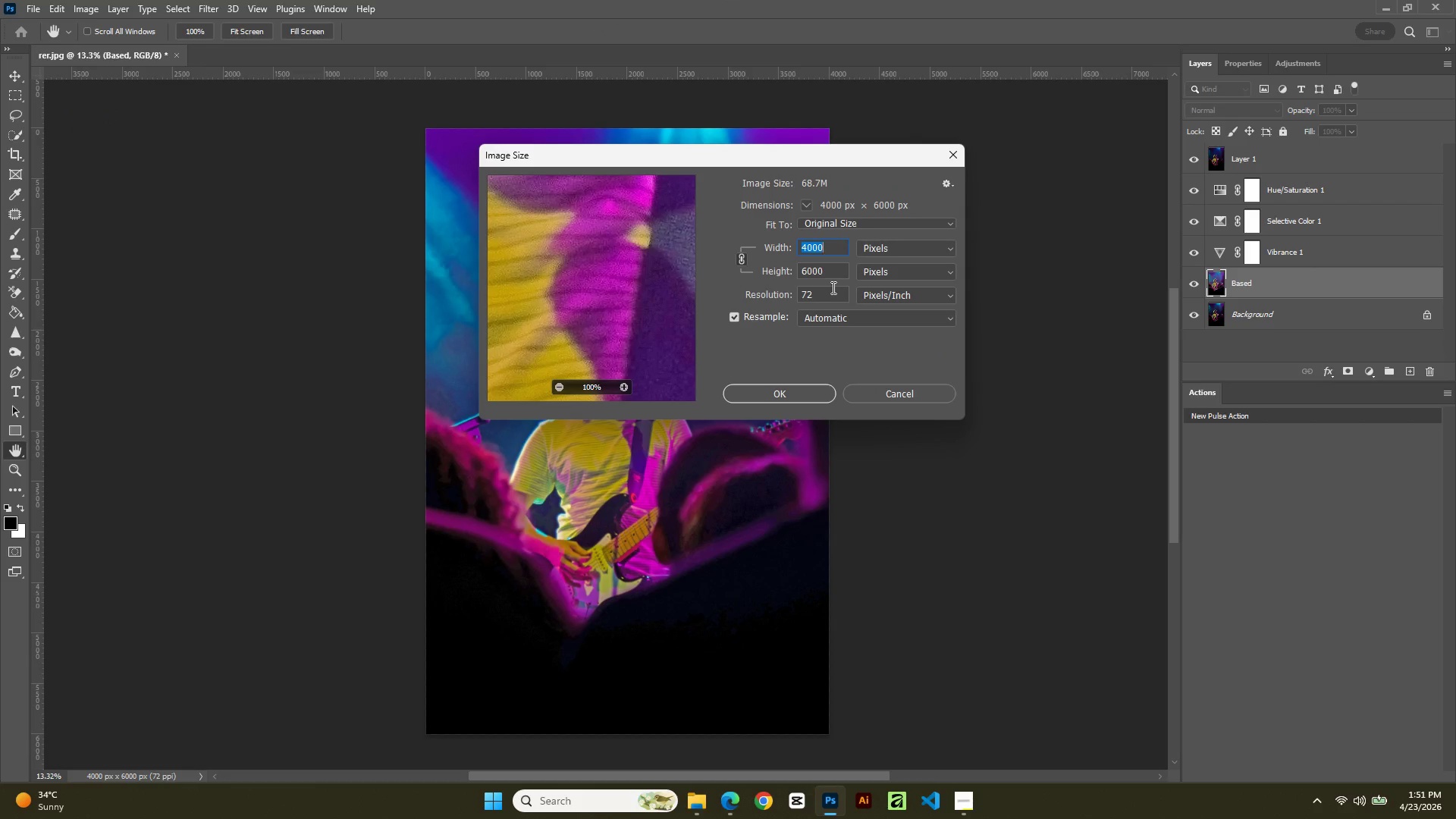 
left_click_drag(start_coordinate=[831, 300], to_coordinate=[699, 293])
 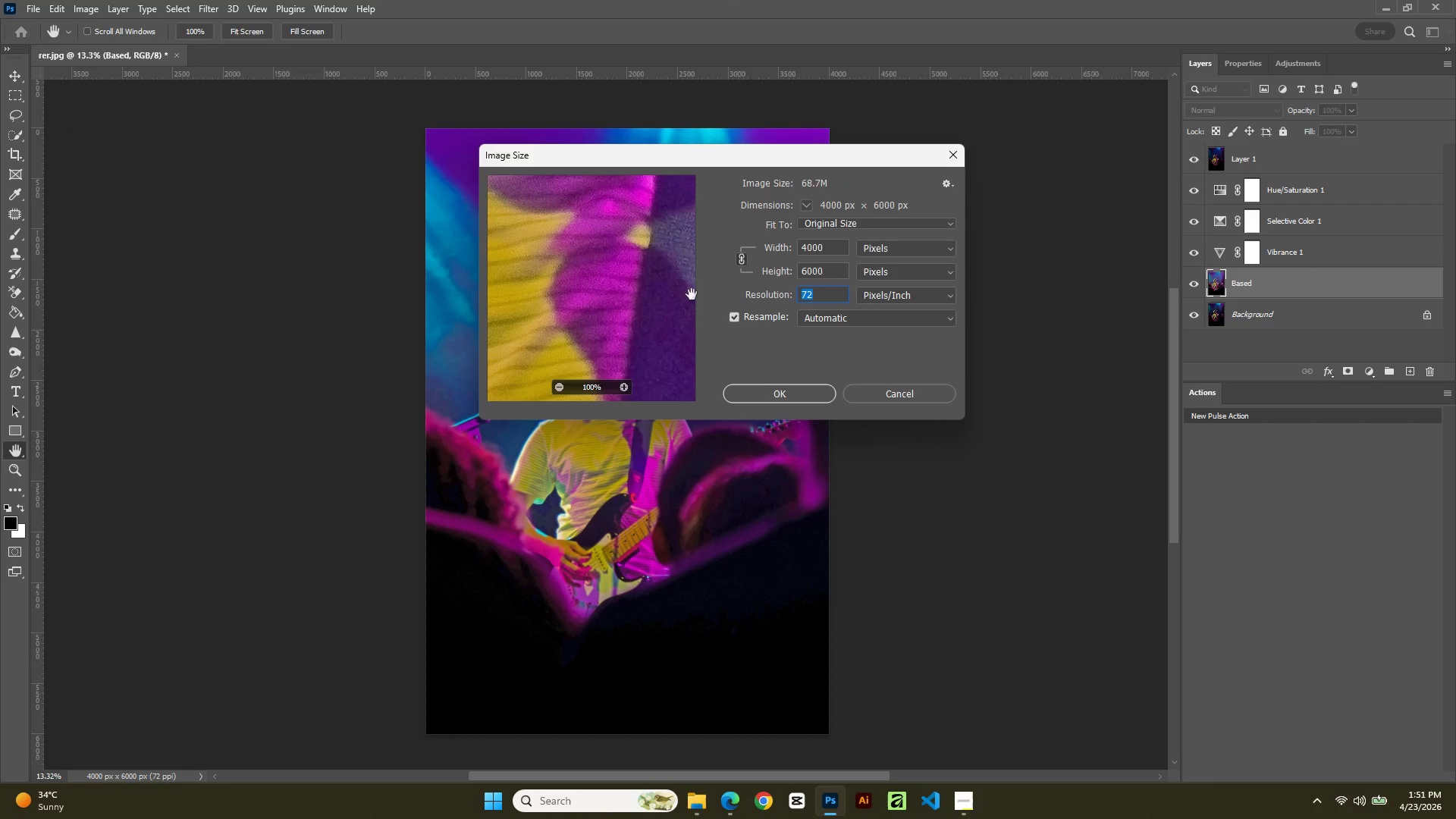 
key(Numpad3)
 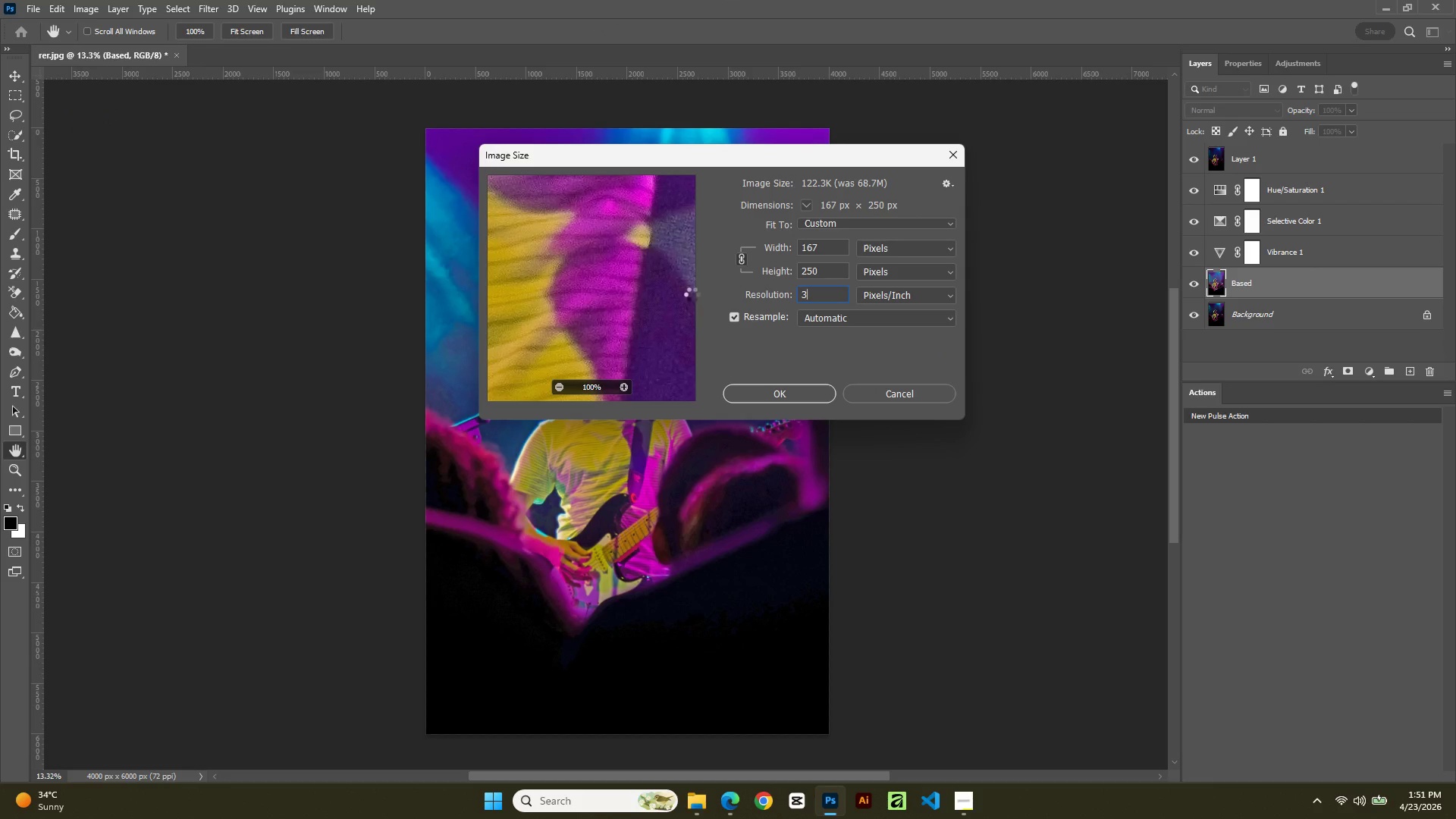 
key(Numpad0)
 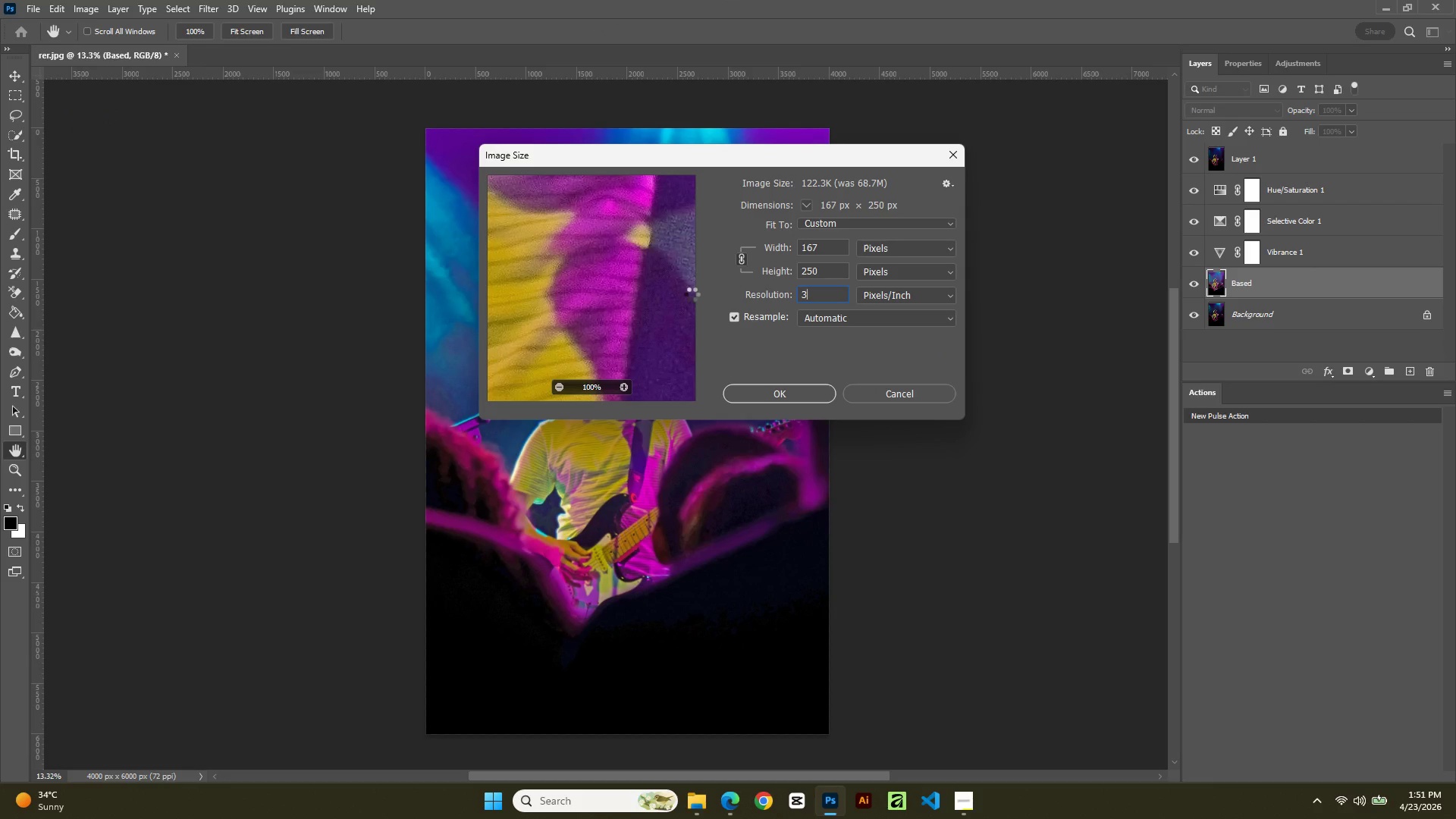 
key(Numpad0)
 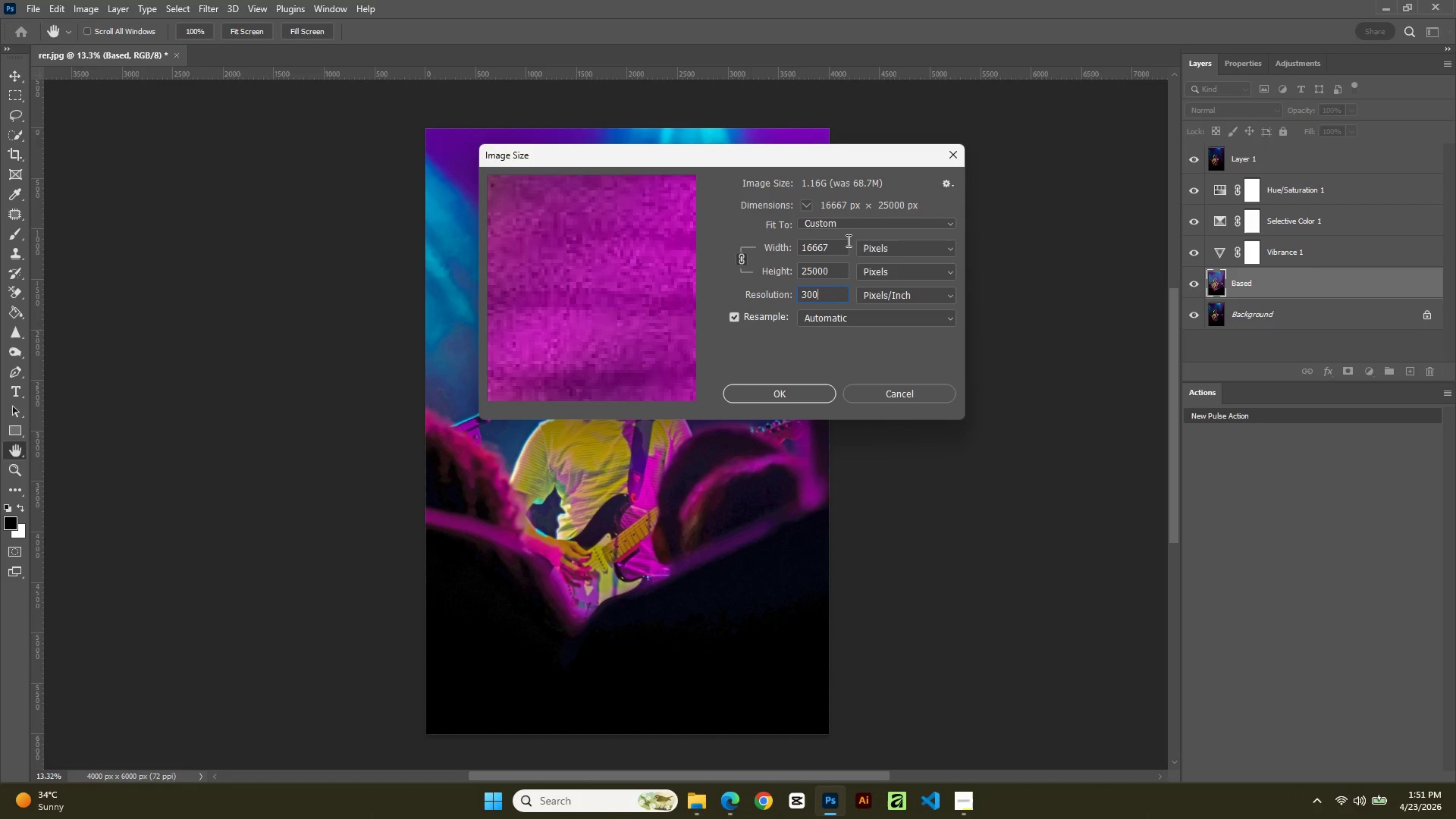 
left_click_drag(start_coordinate=[830, 242], to_coordinate=[726, 261])
 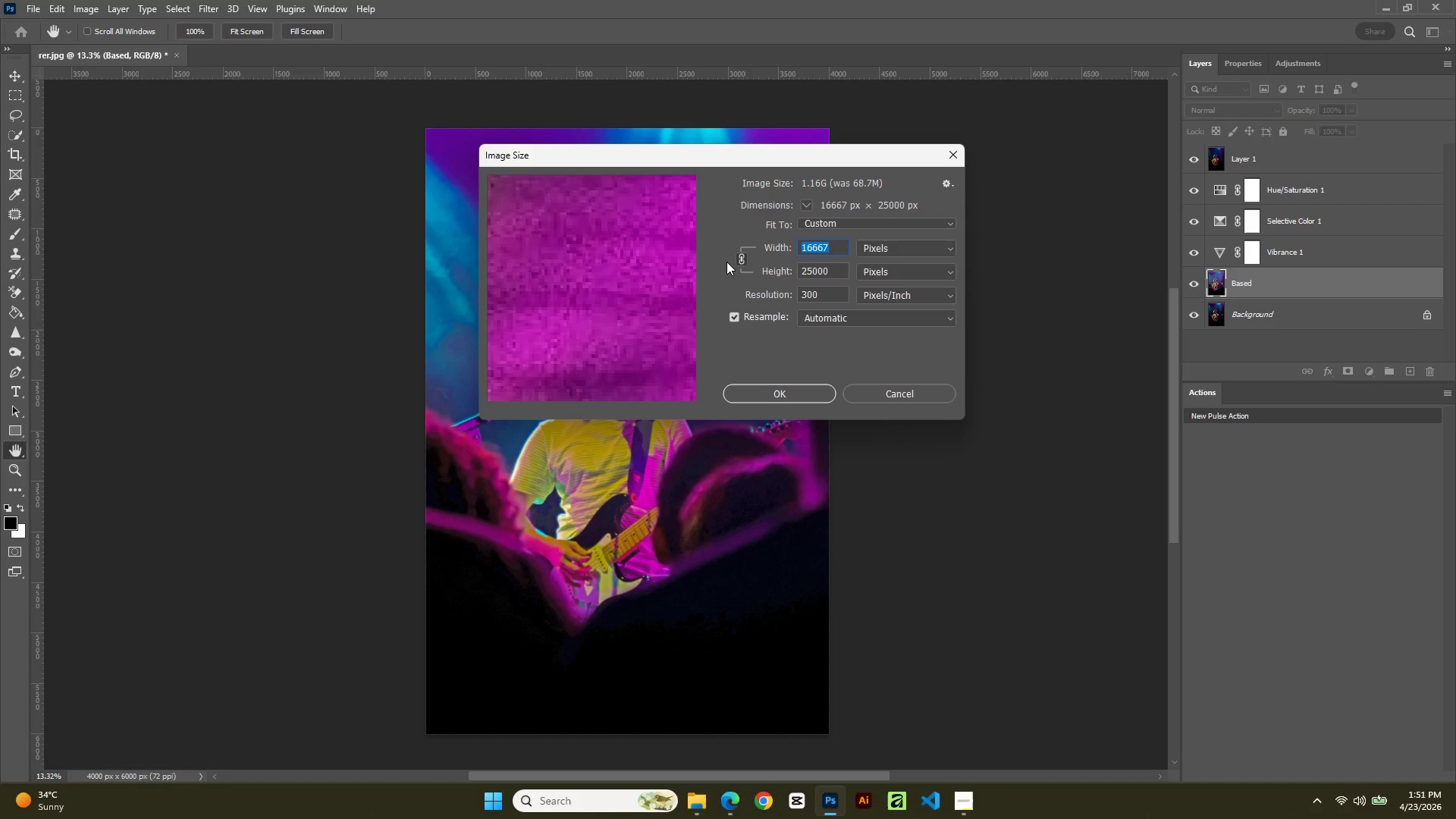 
key(Numpad2)
 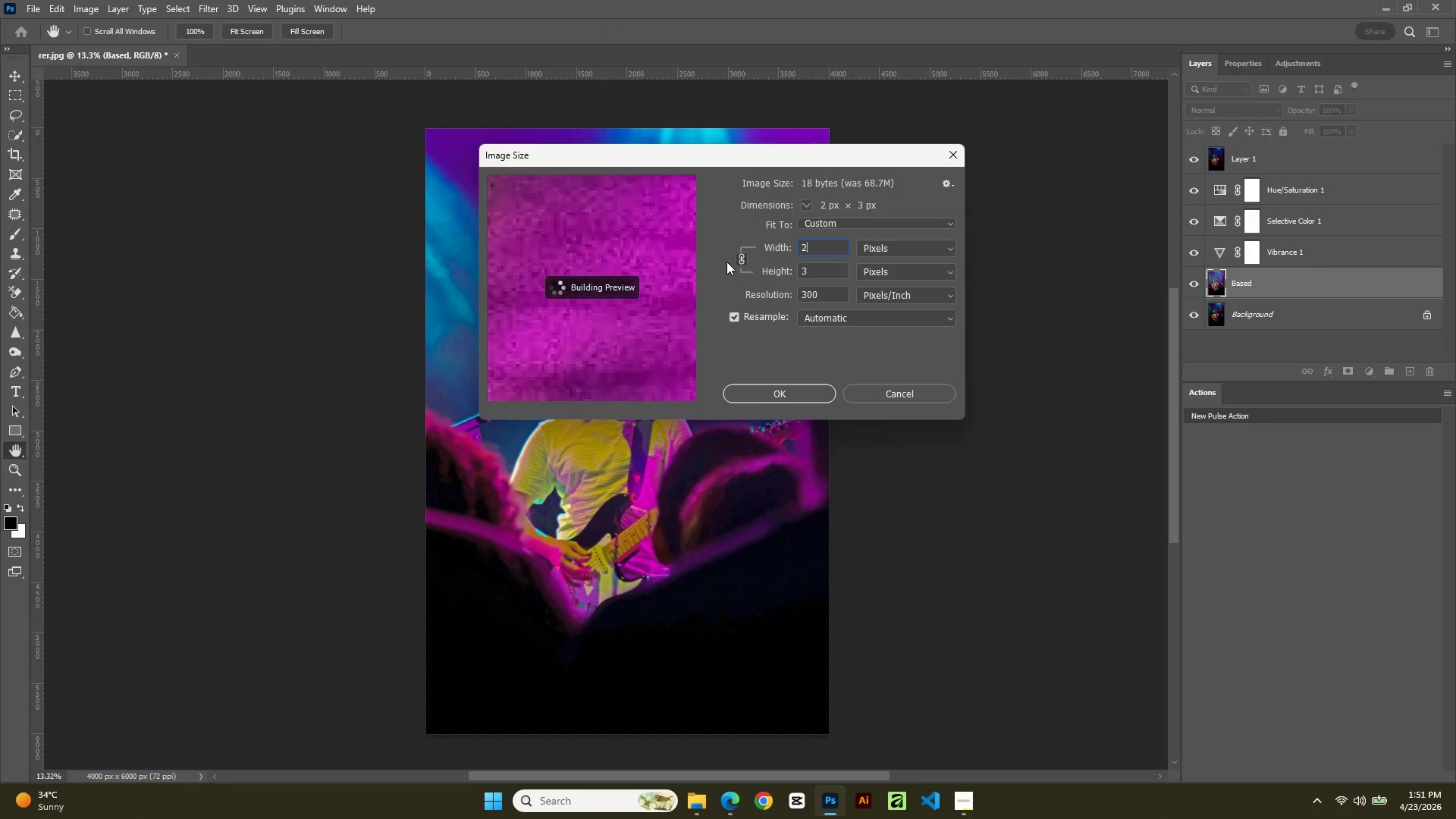 
key(Numpad5)
 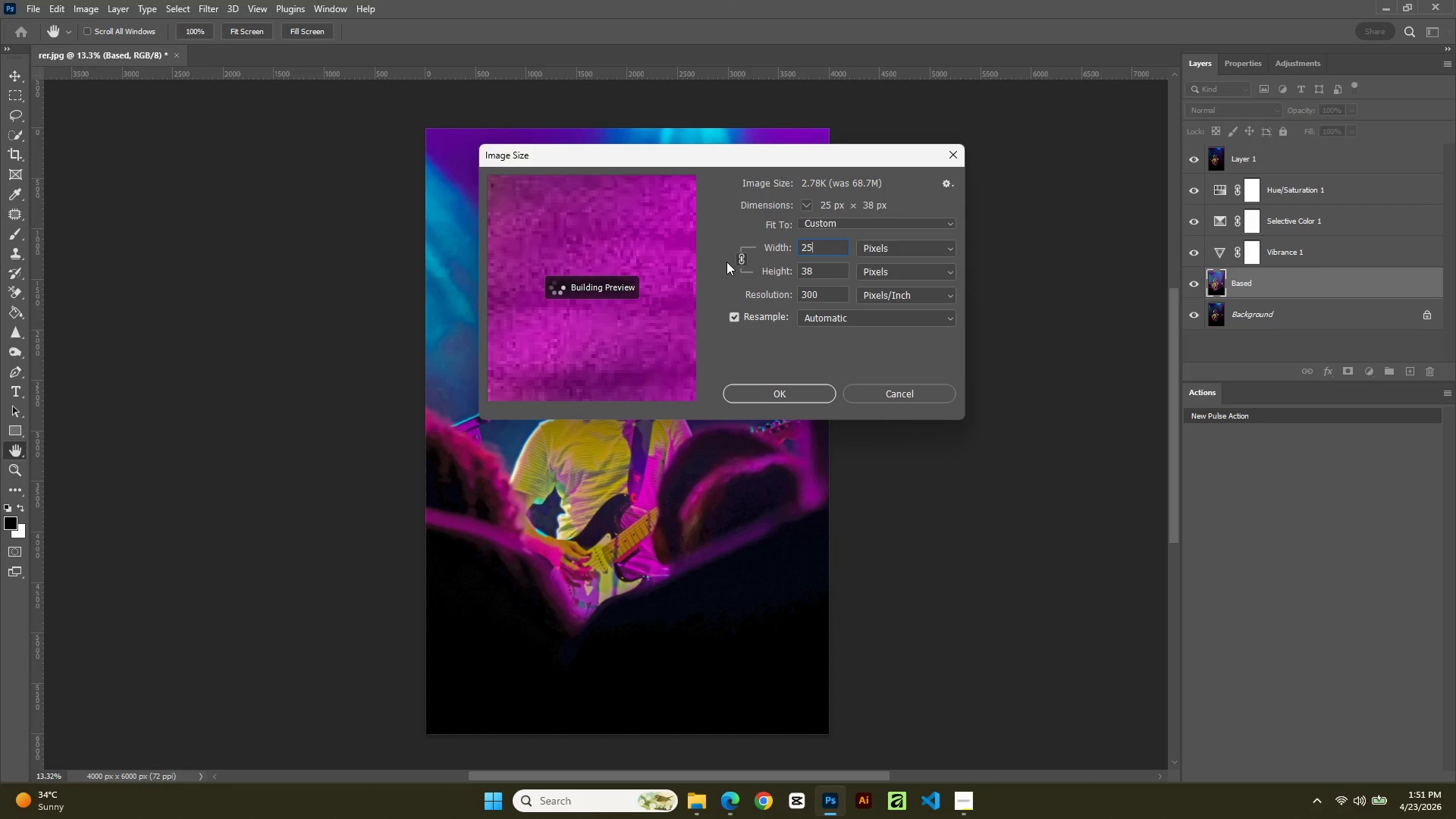 
key(Numpad0)
 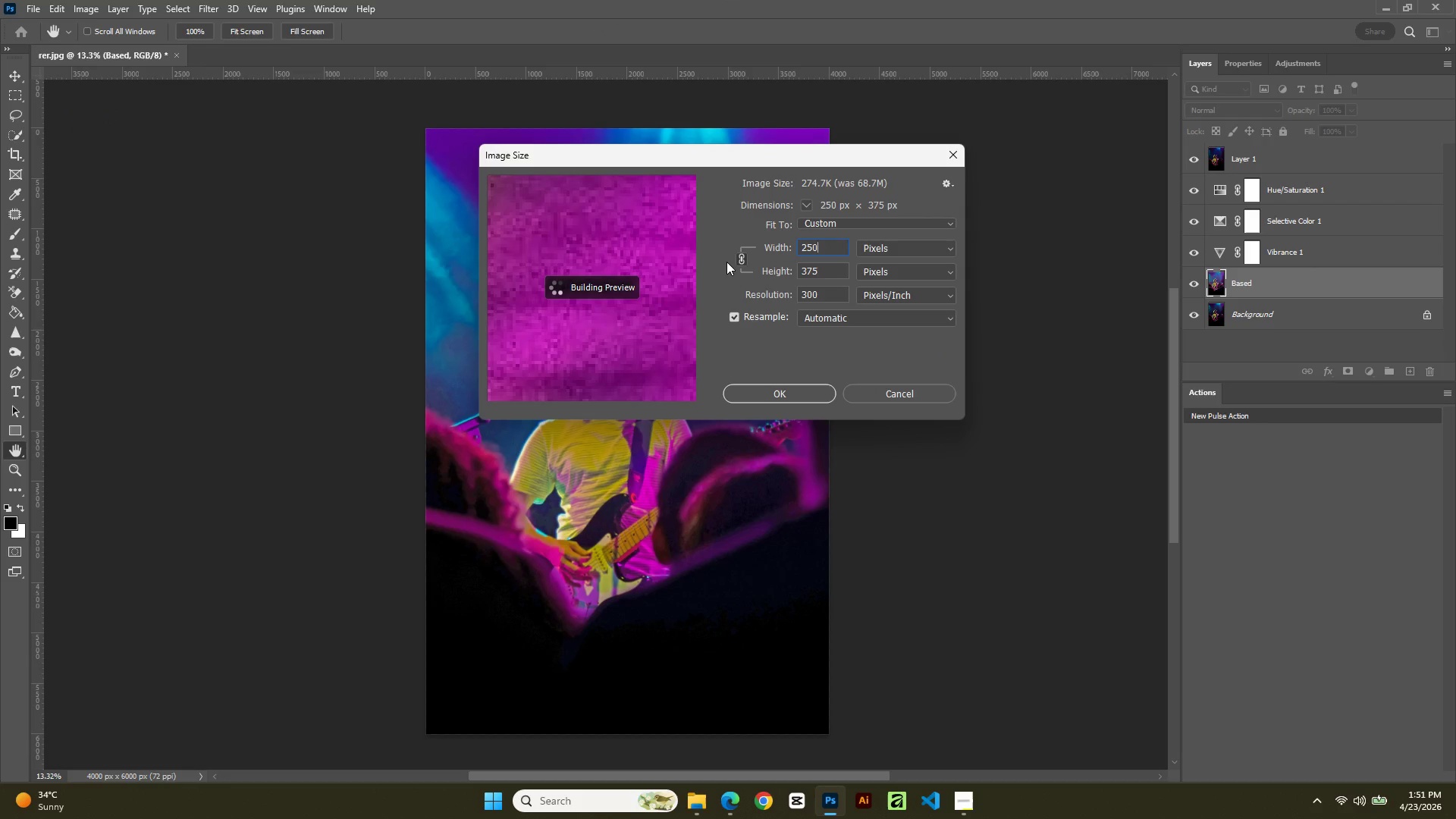 
key(Numpad0)
 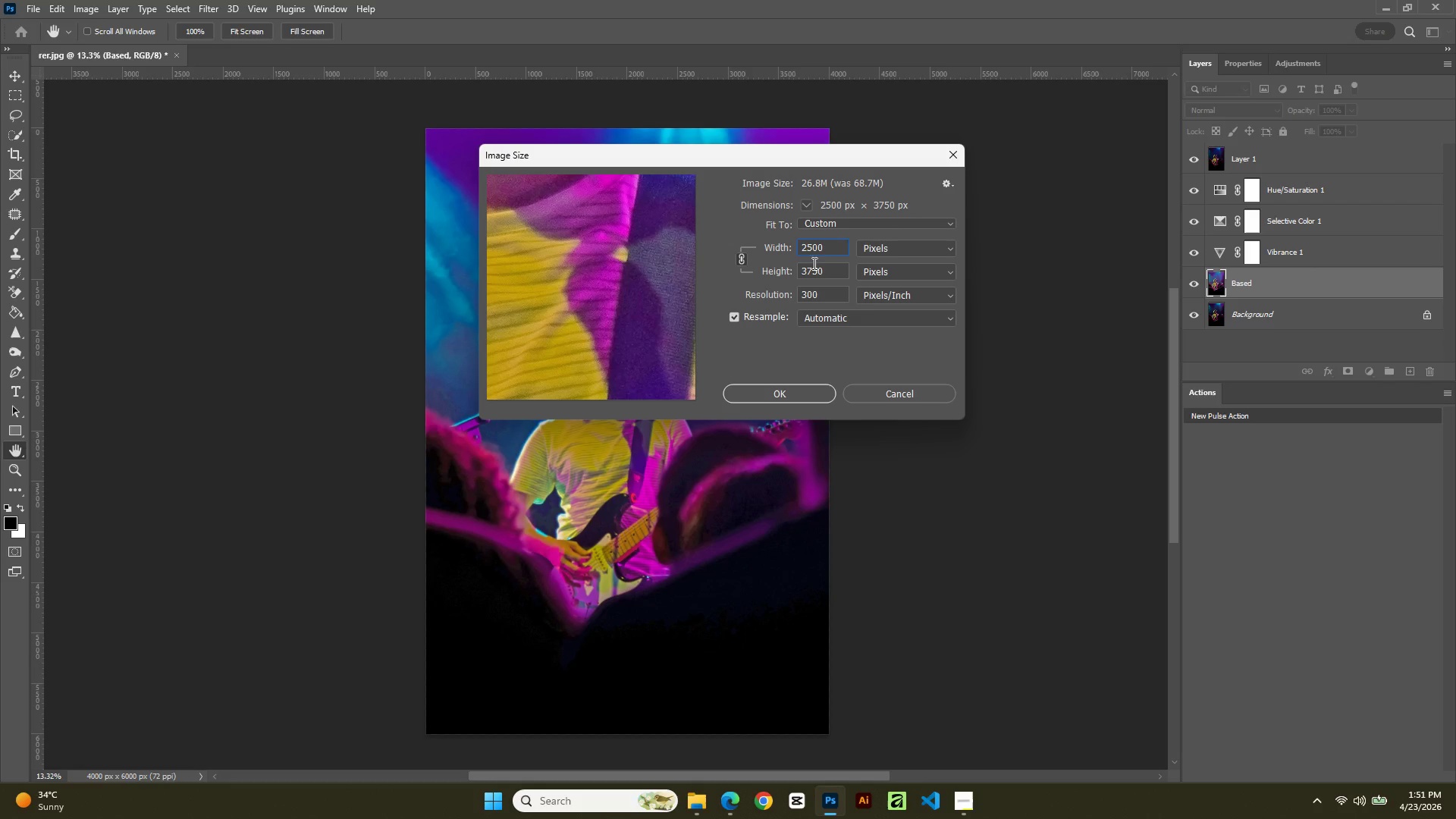 
left_click_drag(start_coordinate=[827, 250], to_coordinate=[711, 255])
 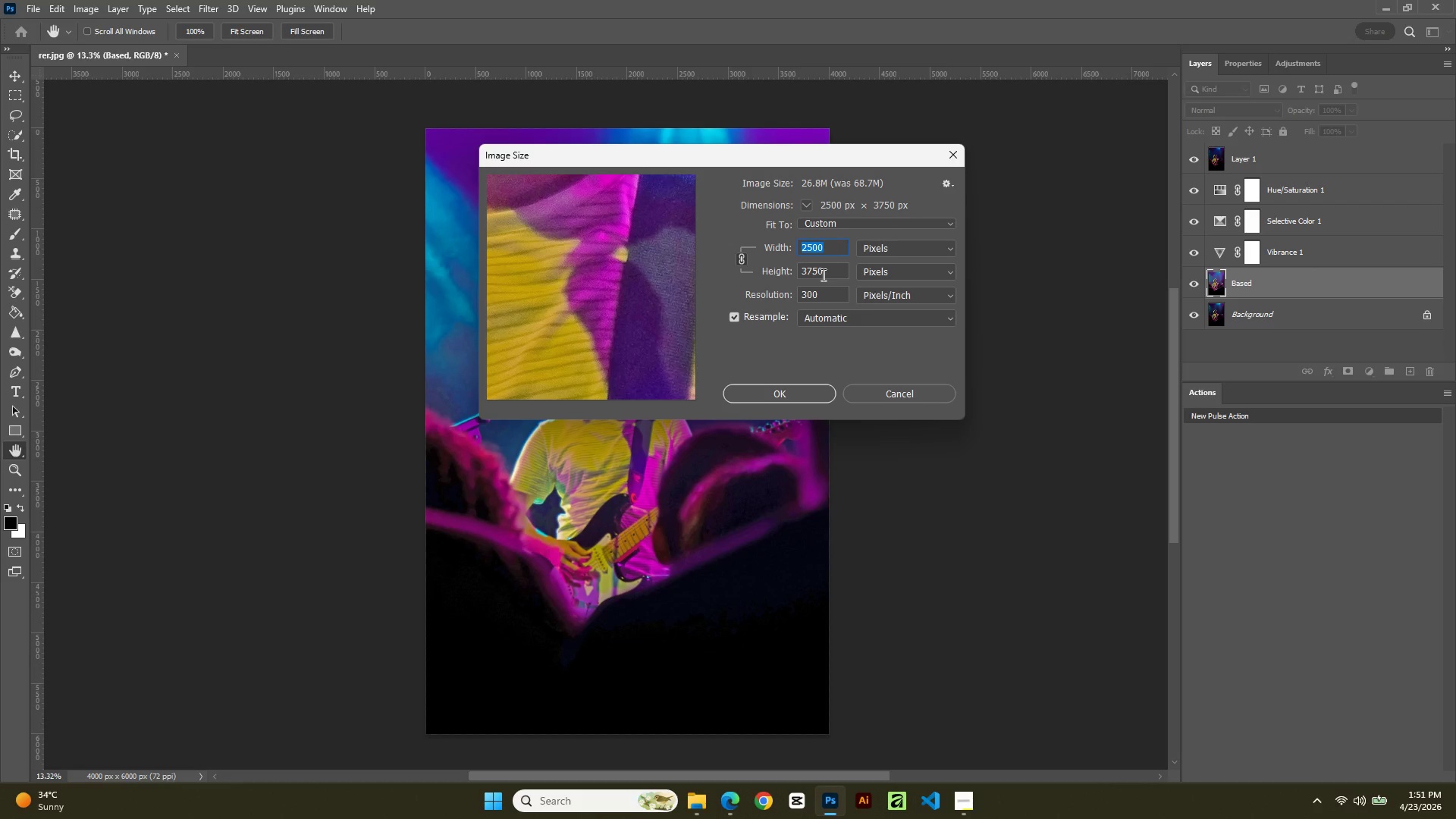 
left_click_drag(start_coordinate=[841, 273], to_coordinate=[648, 298])
 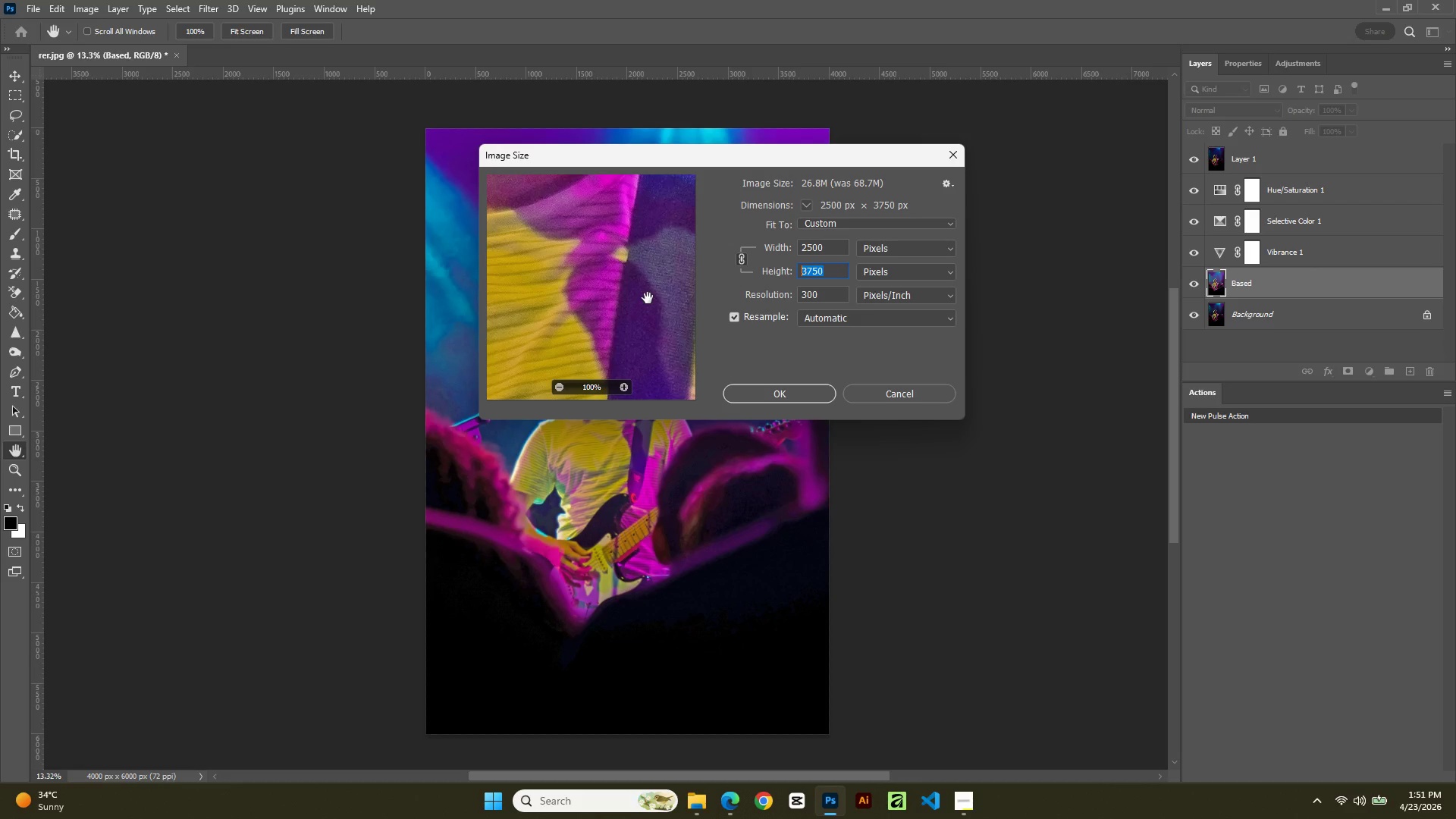 
key(Numpad2)
 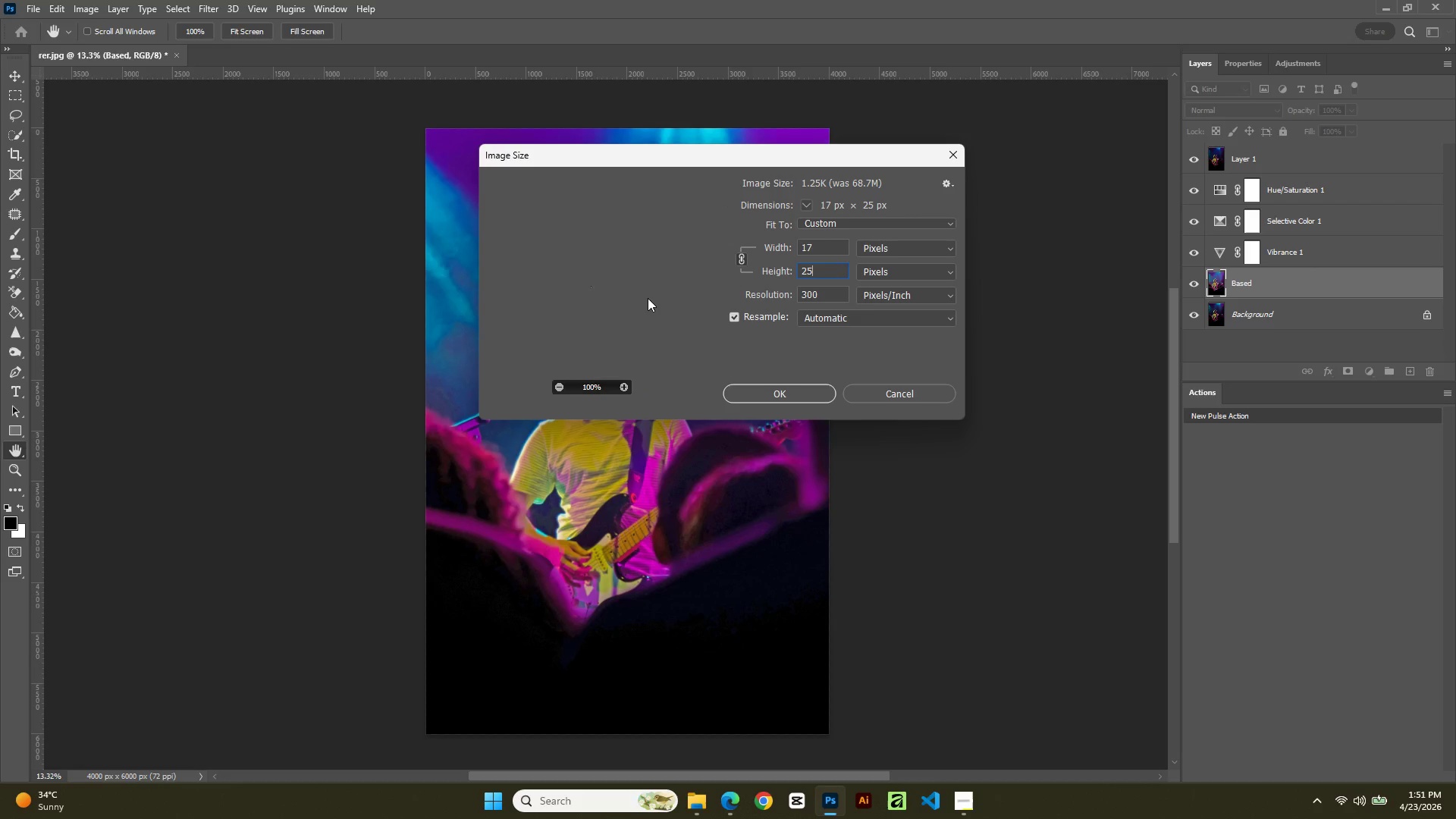 
key(Numpad5)
 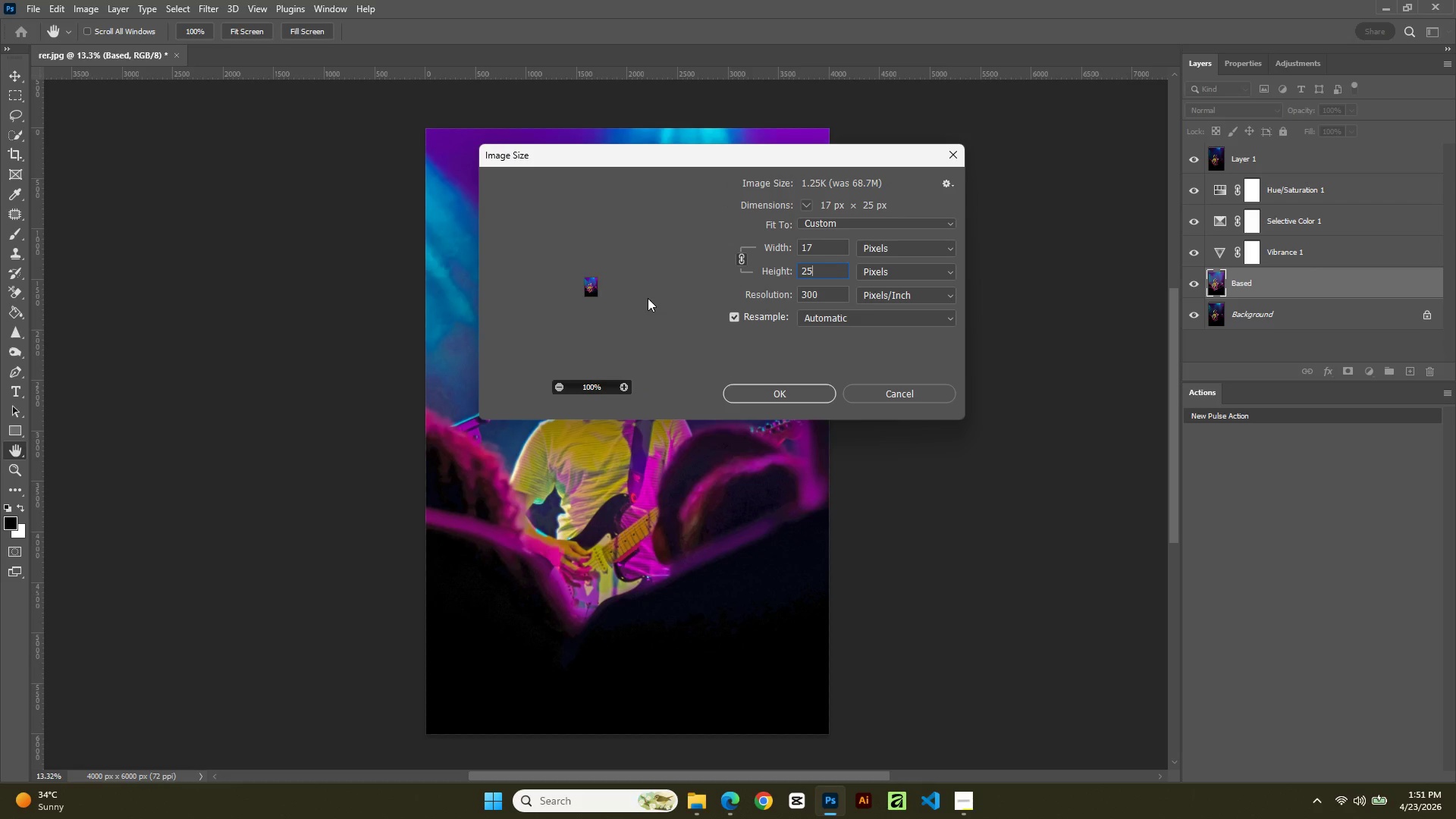 
key(Numpad0)
 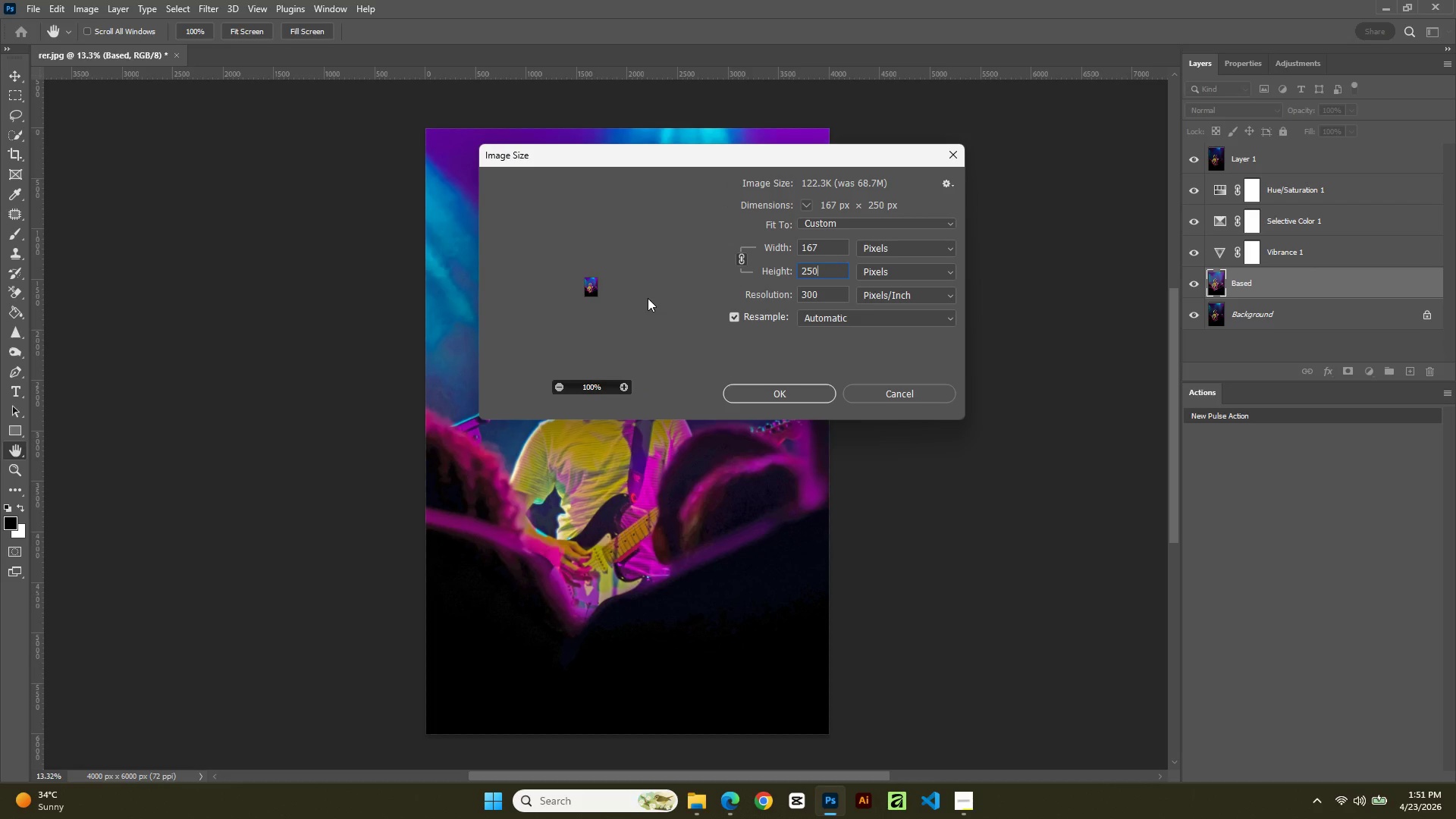 
key(Numpad0)
 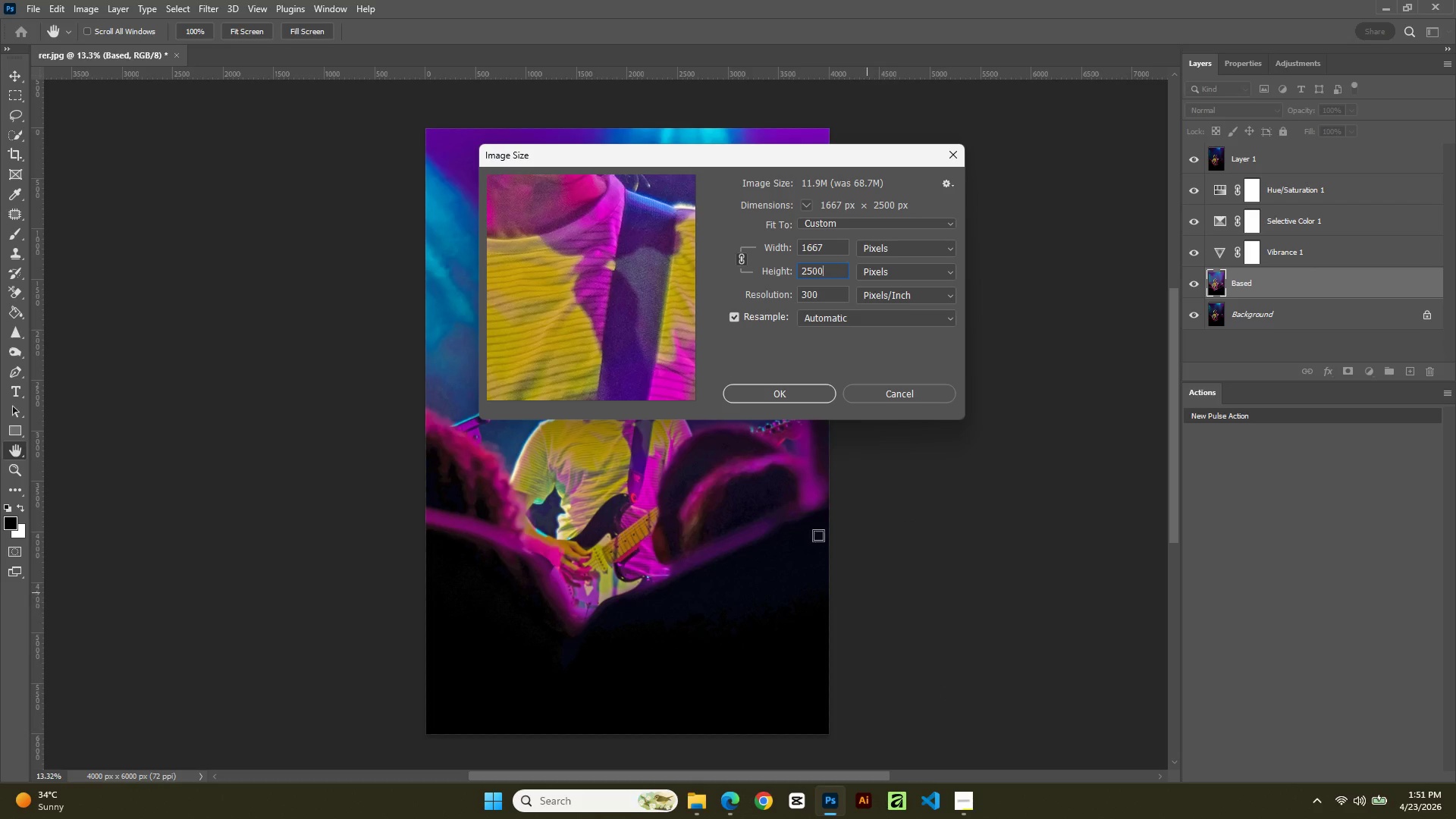 
wait(18.36)
 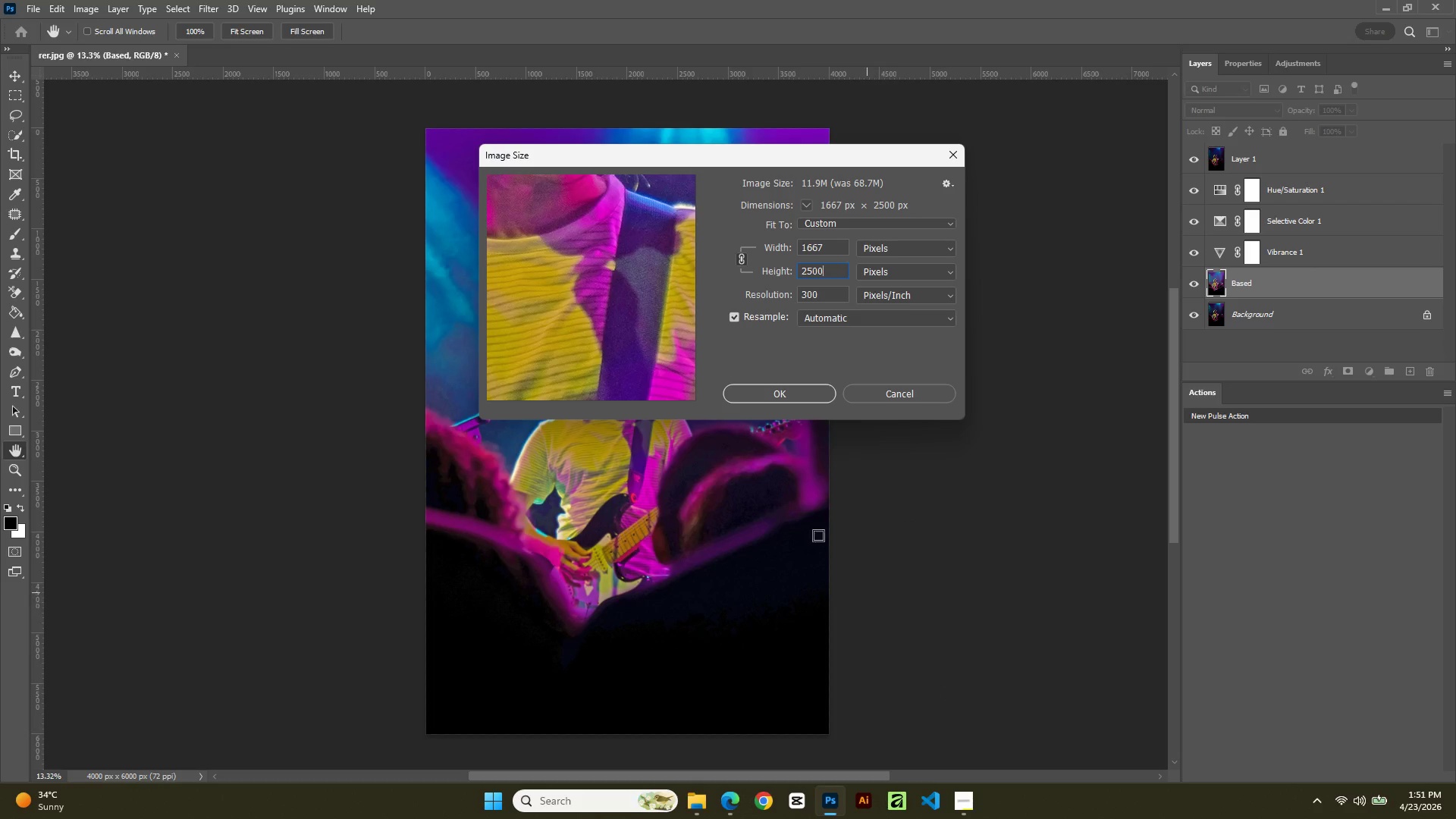 
left_click([83, 2])
 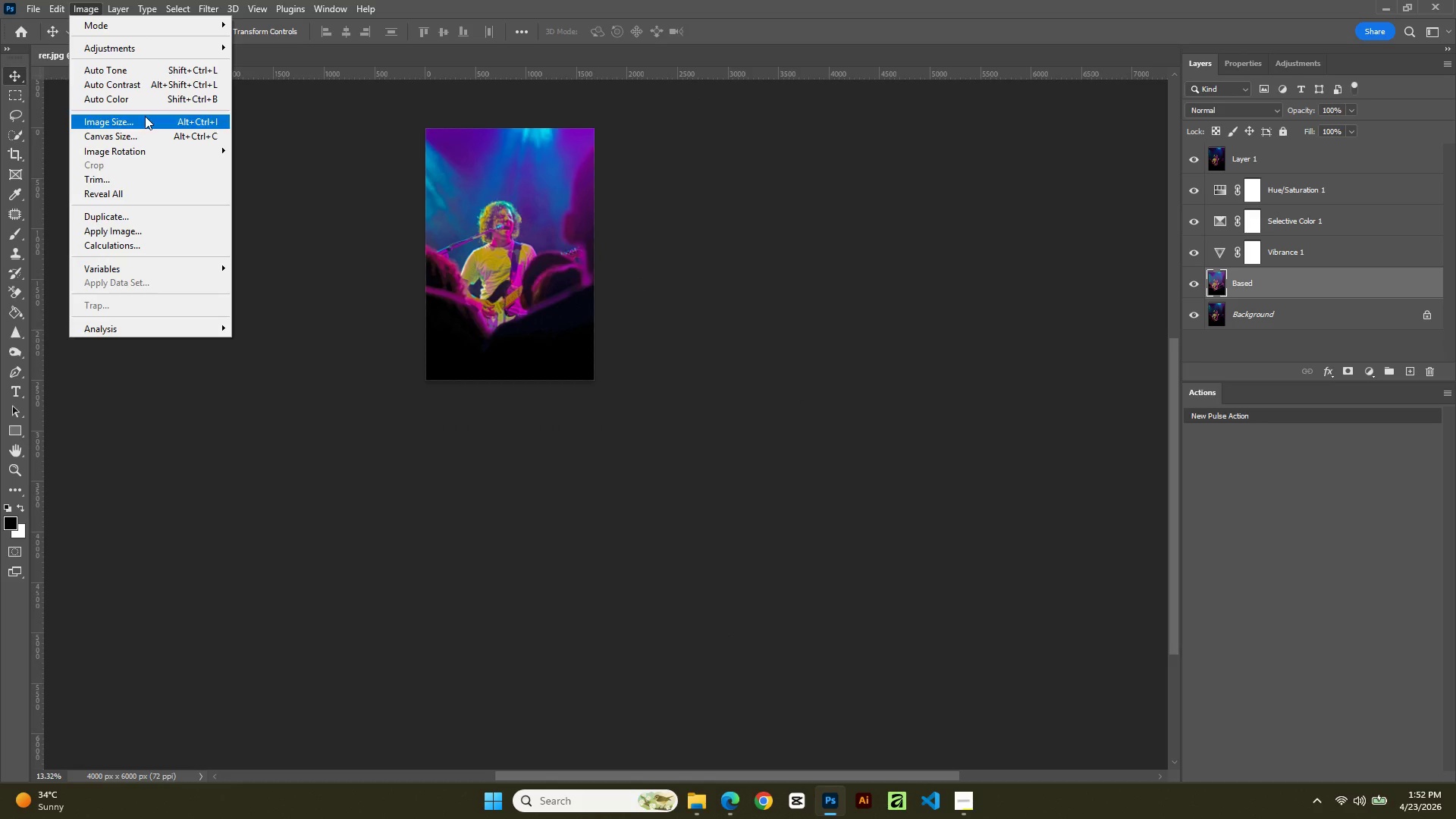 
left_click([145, 116])
 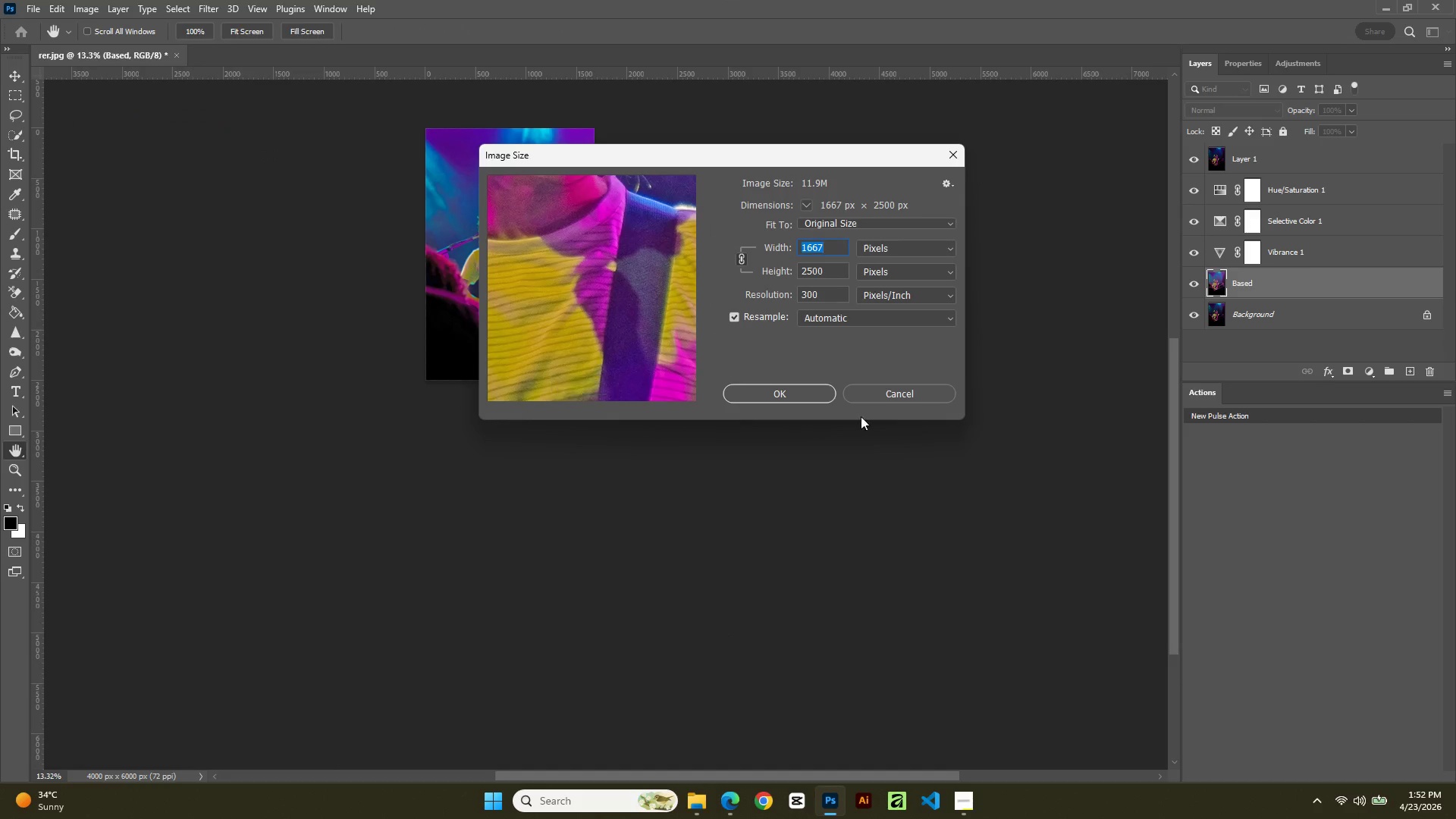 
left_click([811, 387])
 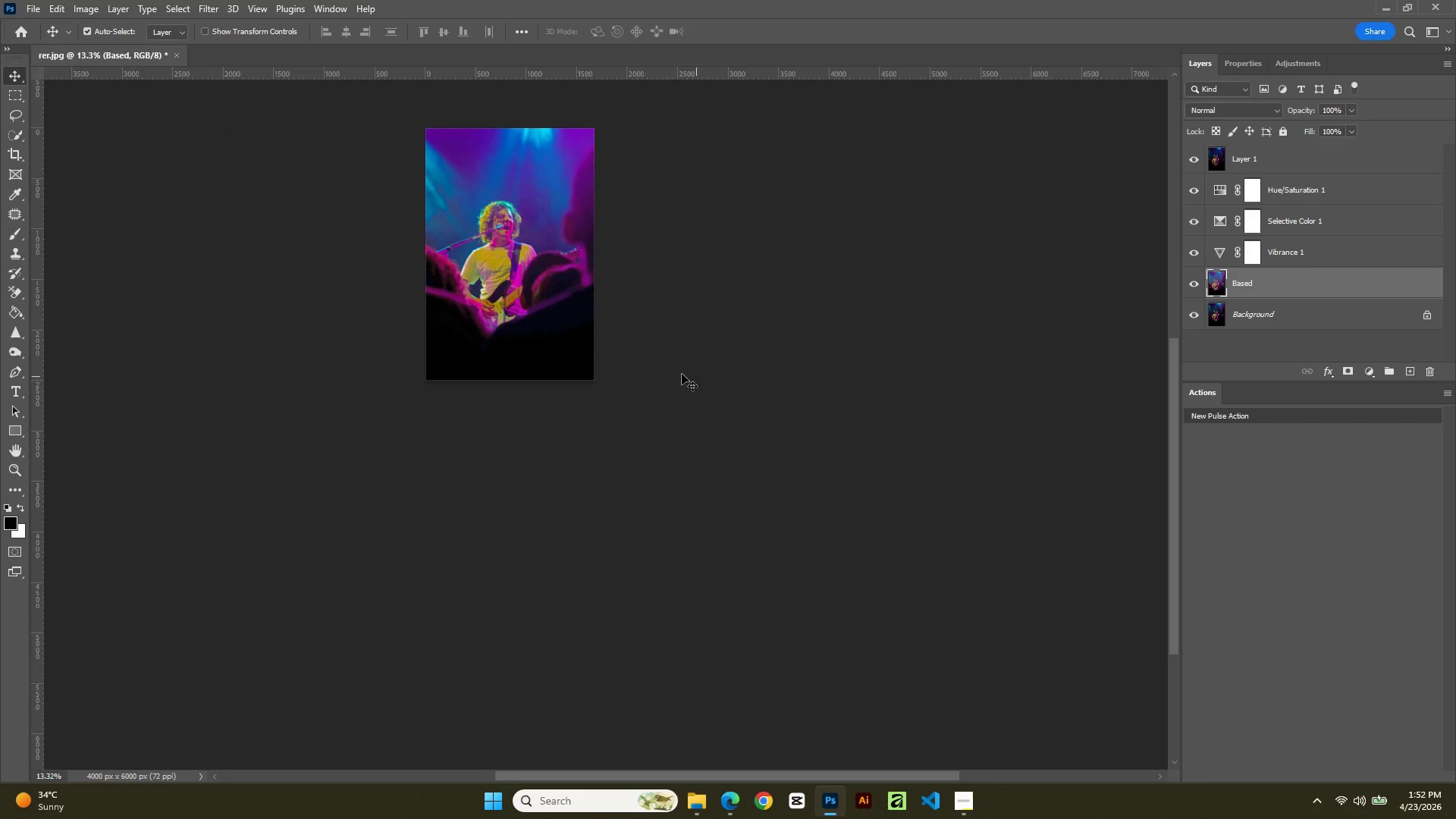 
hold_key(key=AltLeft, duration=0.89)
scroll: coordinate [650, 374], scroll_direction: up, amount: 14.0
 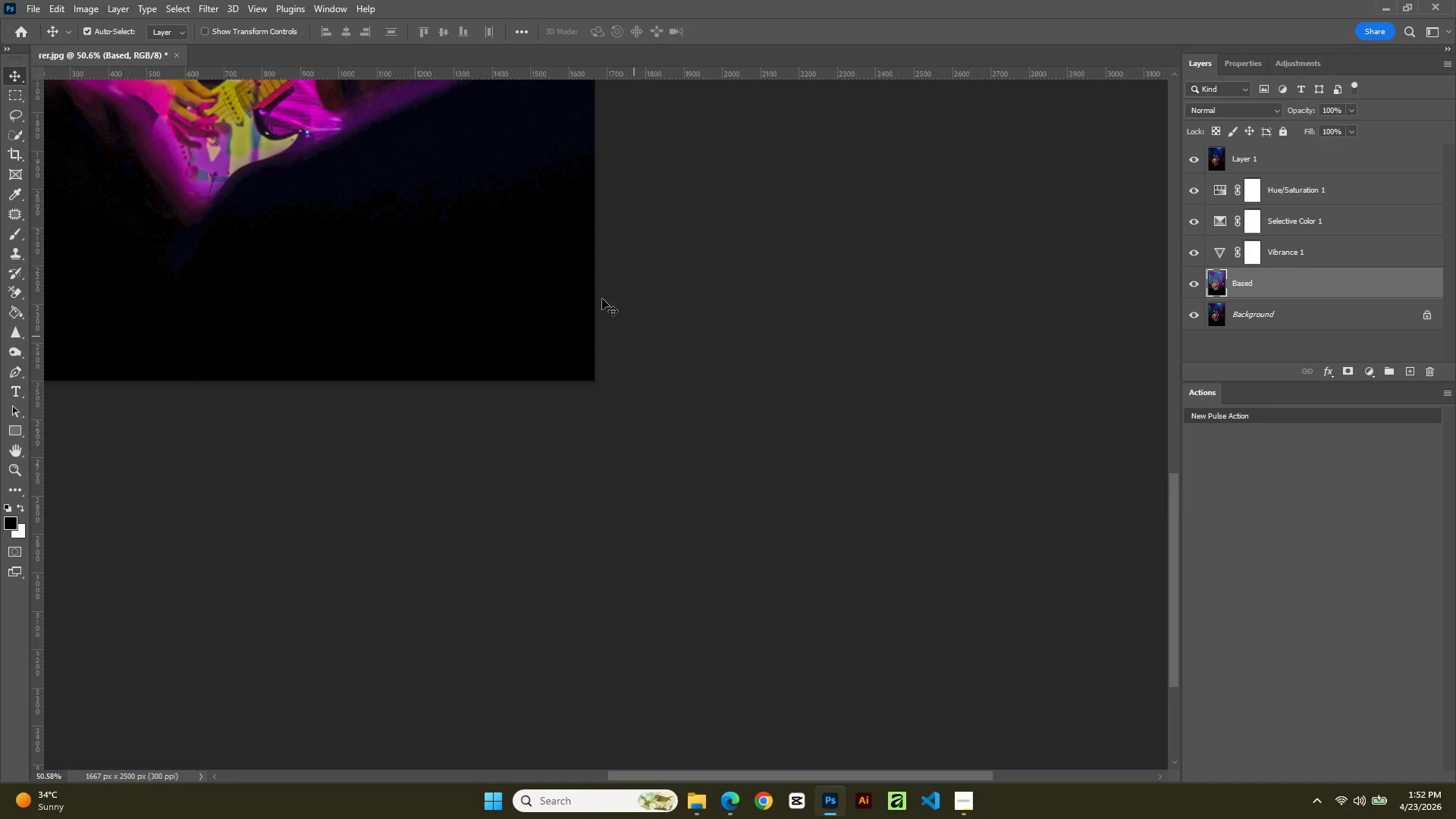 
hold_key(key=Space, duration=0.94)
 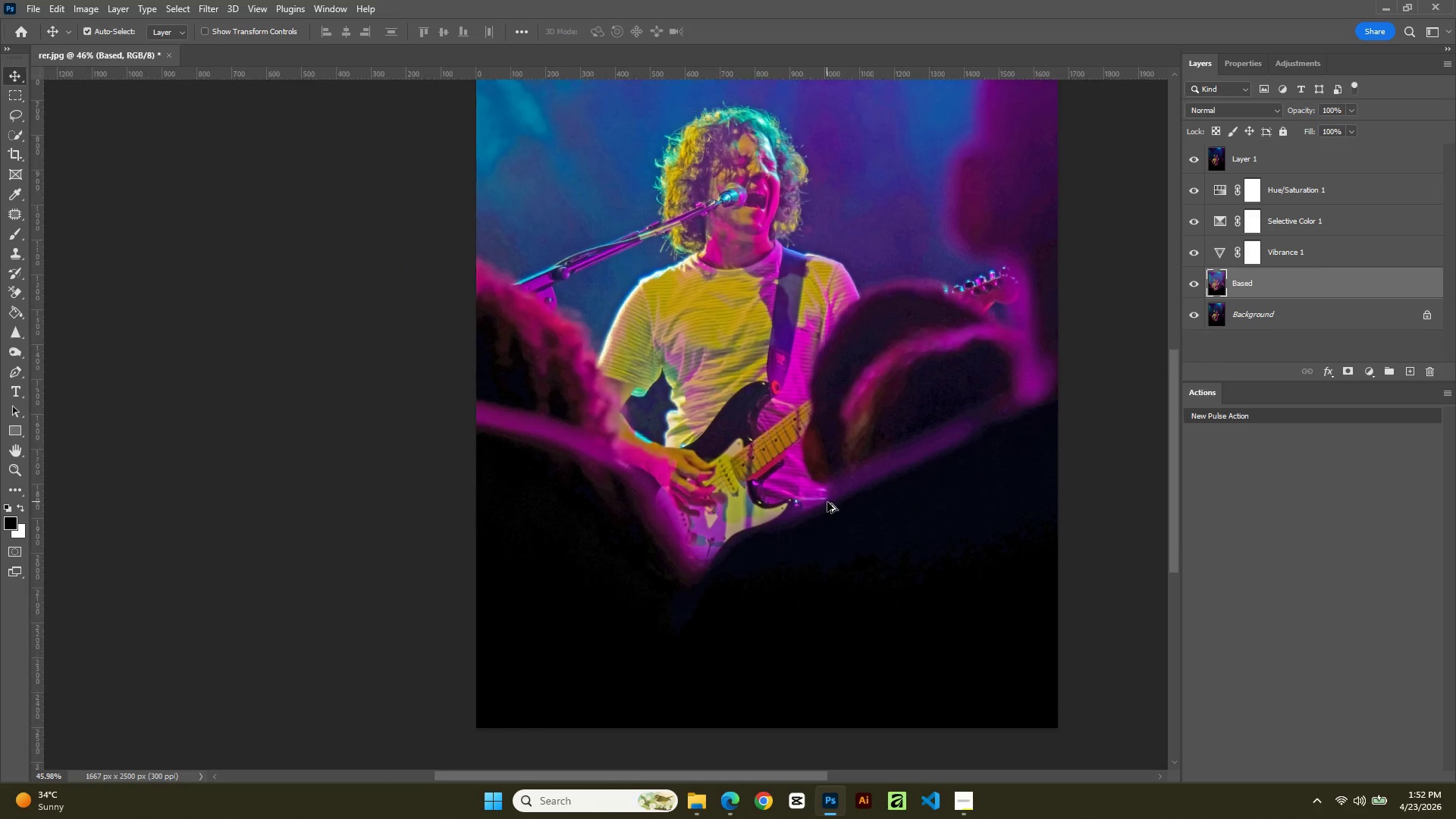 
left_click_drag(start_coordinate=[563, 258], to_coordinate=[1048, 627])
 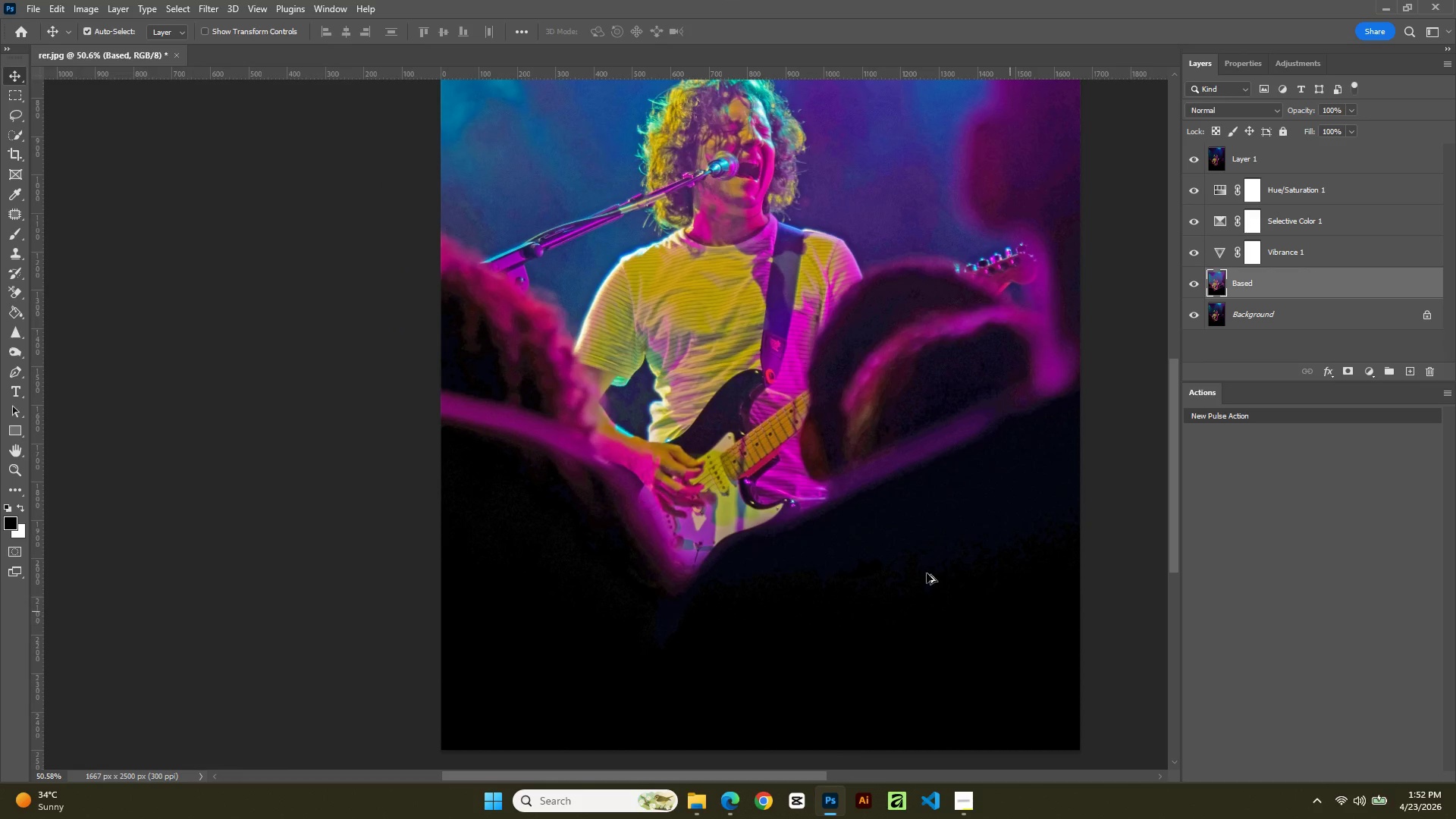 
hold_key(key=AltLeft, duration=0.81)
scroll: coordinate [827, 502], scroll_direction: down, amount: 3.0
 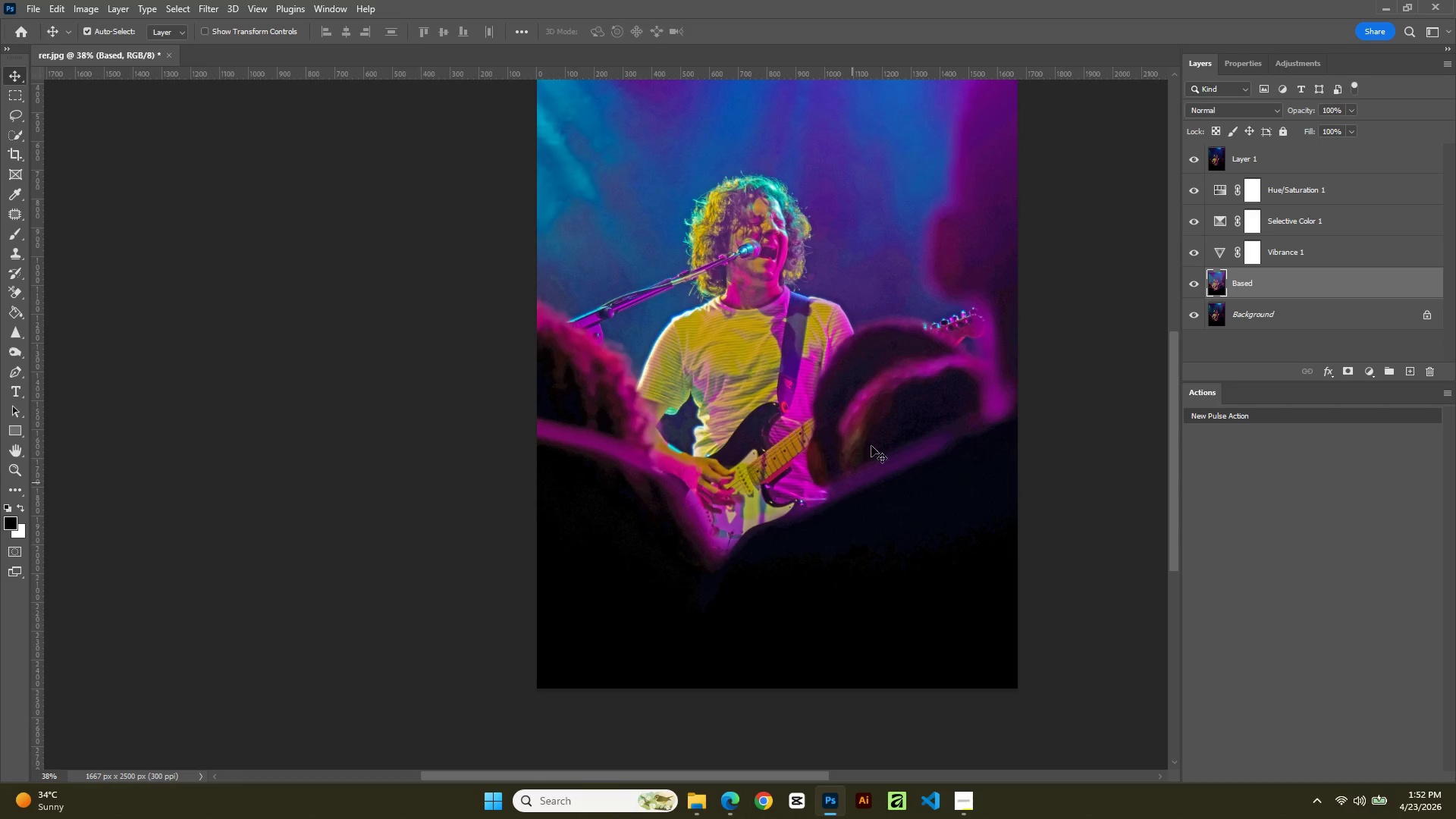 
hold_key(key=Space, duration=0.69)
 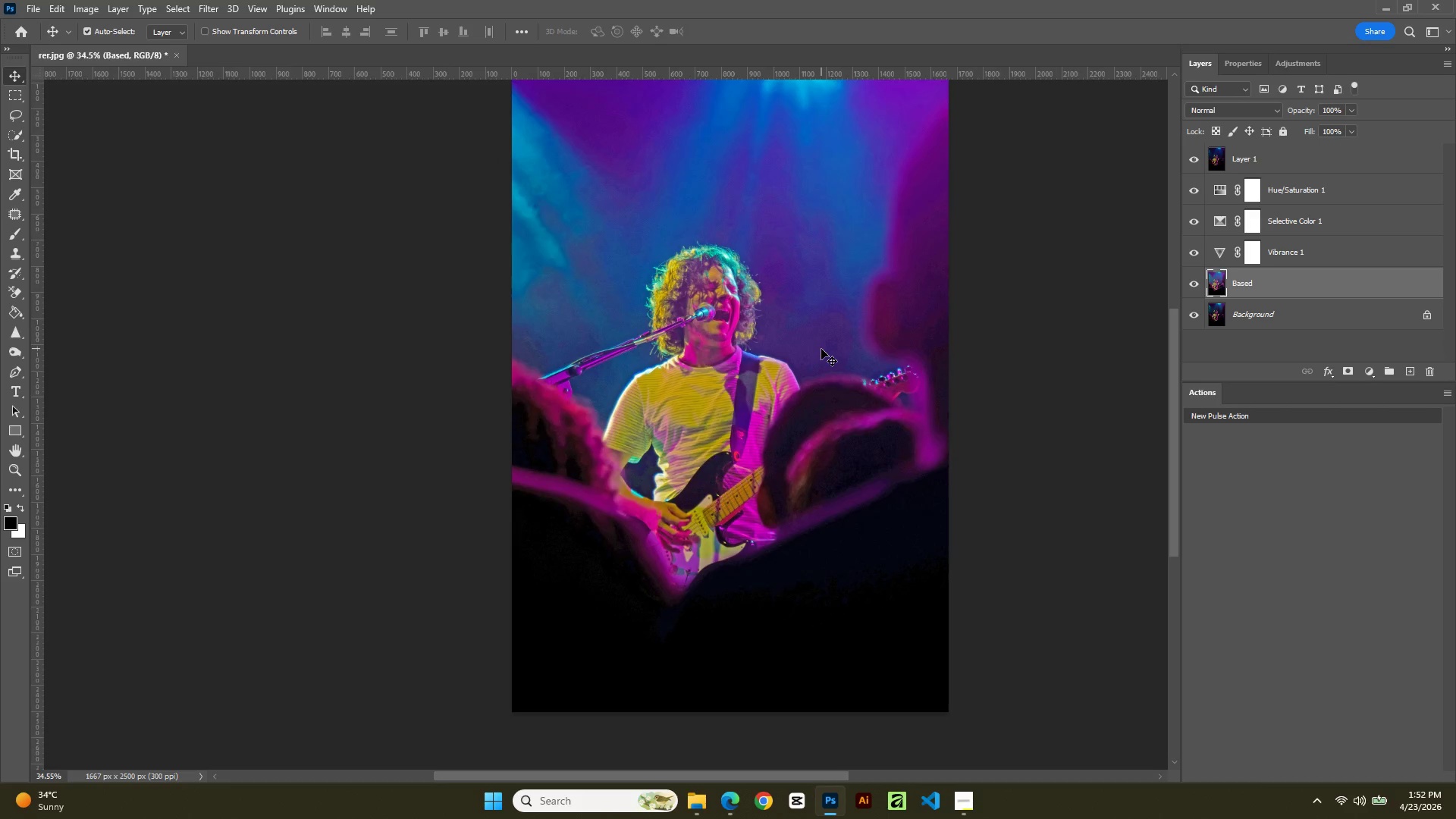 
left_click_drag(start_coordinate=[880, 291], to_coordinate=[824, 350])
 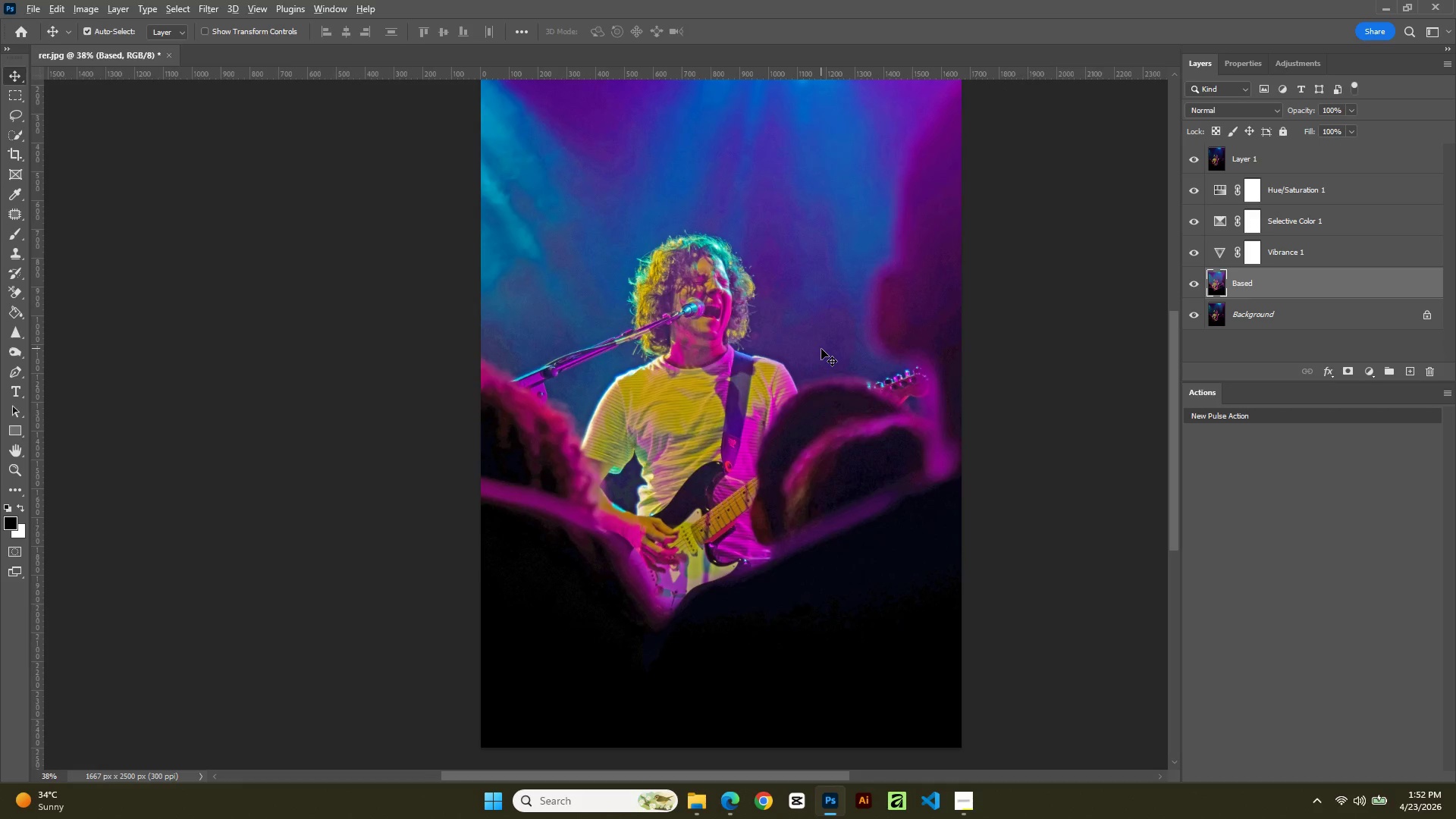 
hold_key(key=AltLeft, duration=0.88)
scroll: coordinate [821, 349], scroll_direction: down, amount: 2.0
 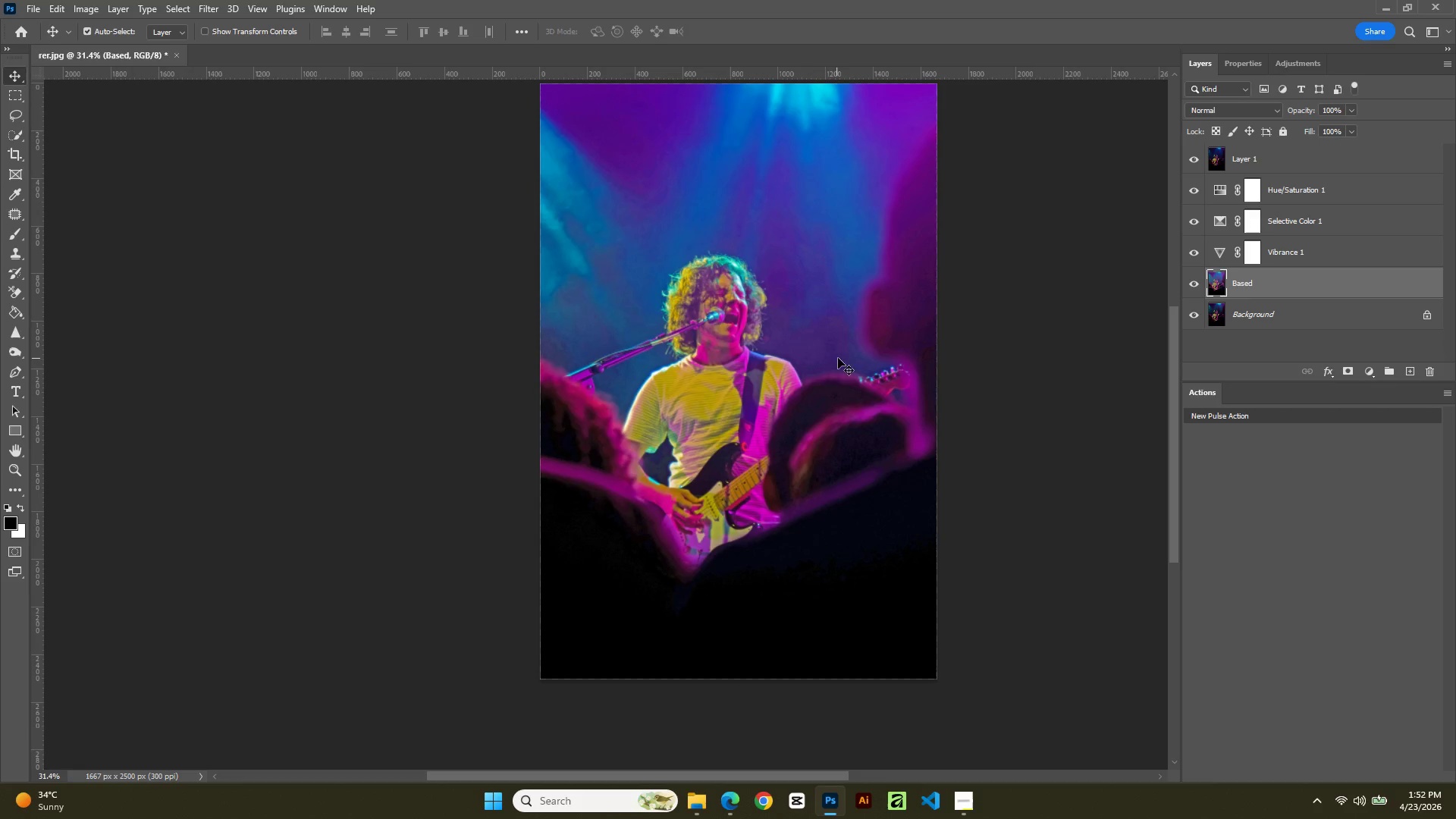 
hold_key(key=Space, duration=0.98)
 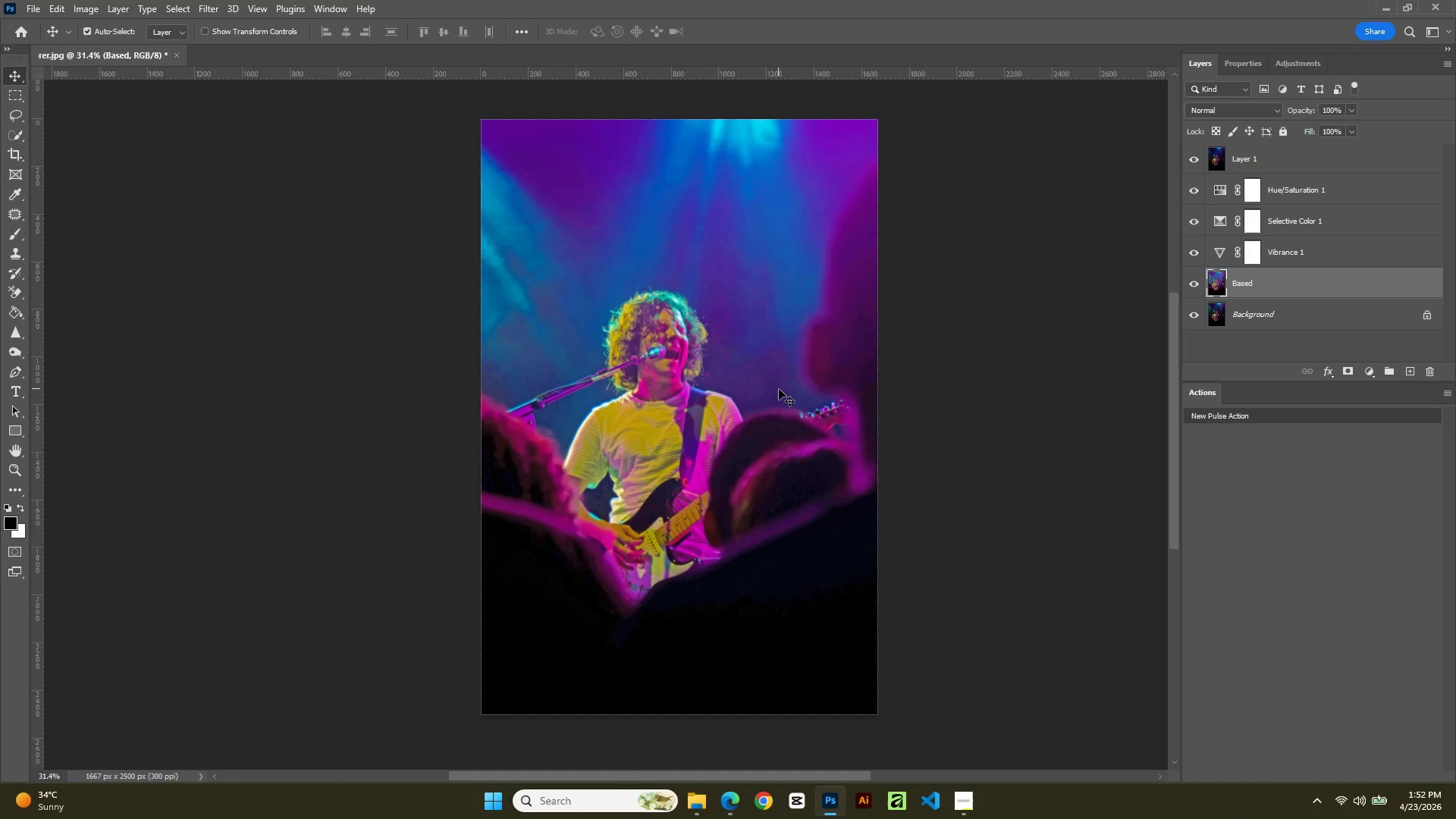 
left_click_drag(start_coordinate=[838, 353], to_coordinate=[779, 389])
 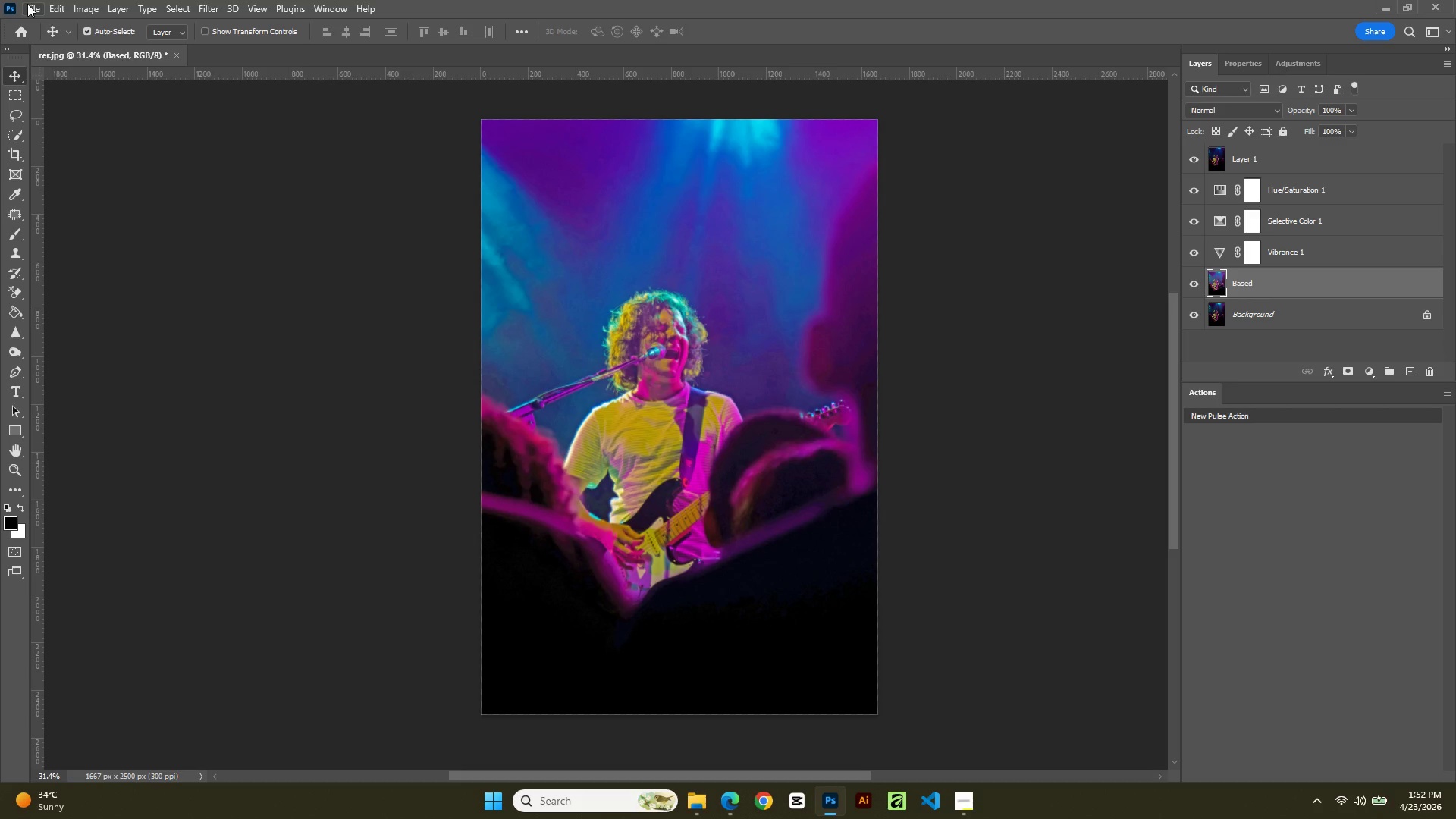 
wait(13.81)
 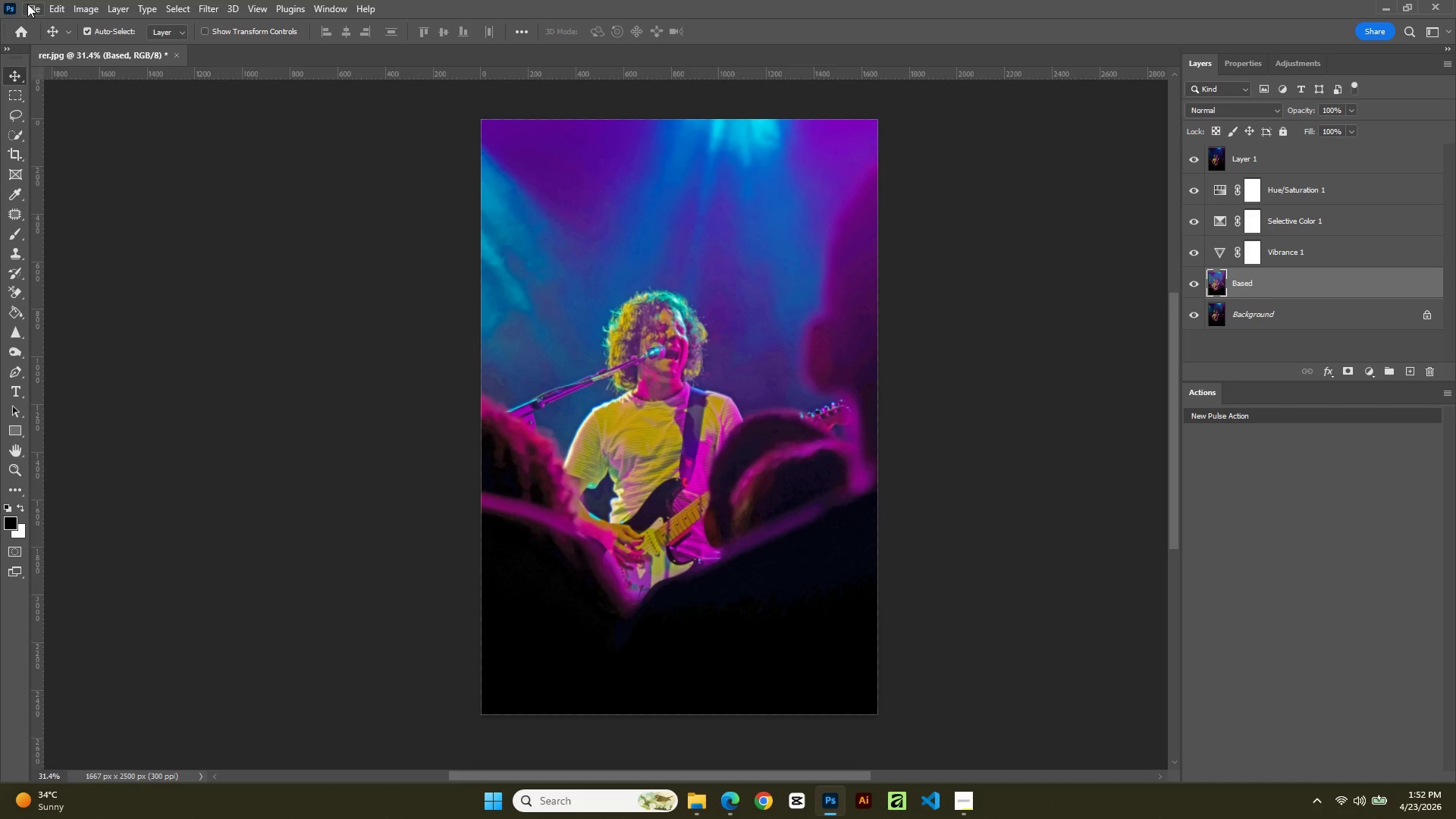 
left_click([53, 11])
 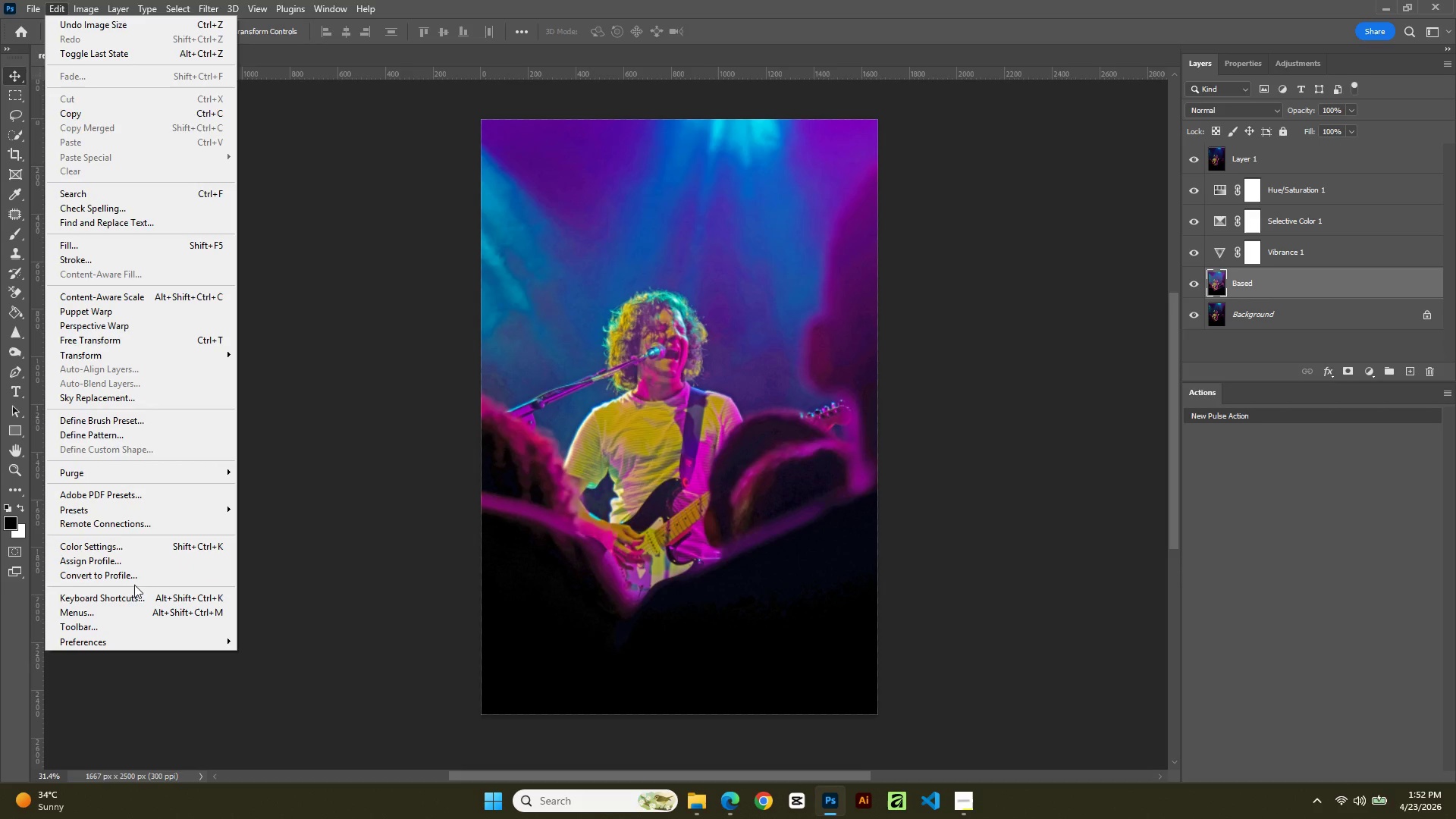 
left_click([133, 576])
 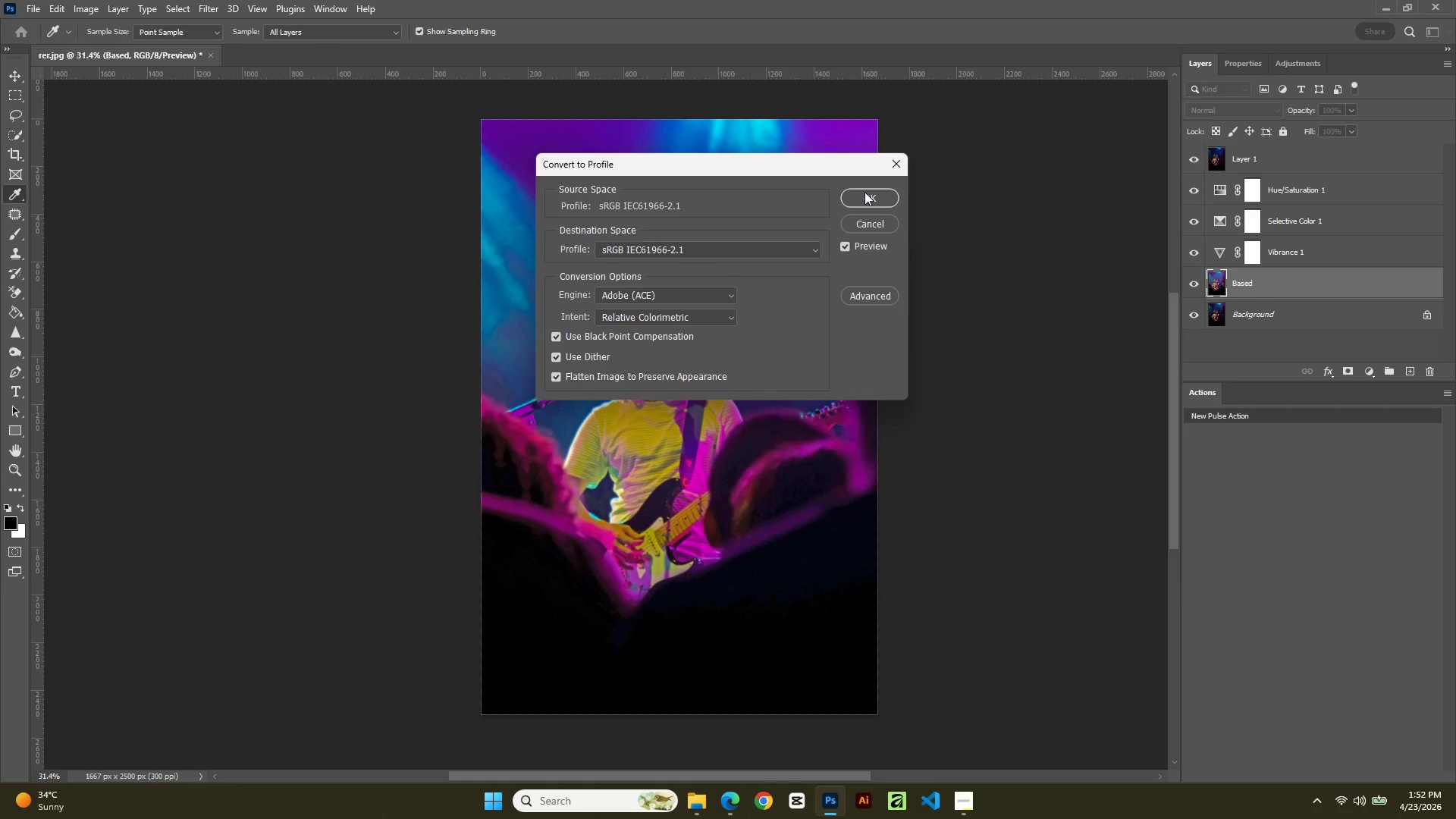 
wait(8.98)
 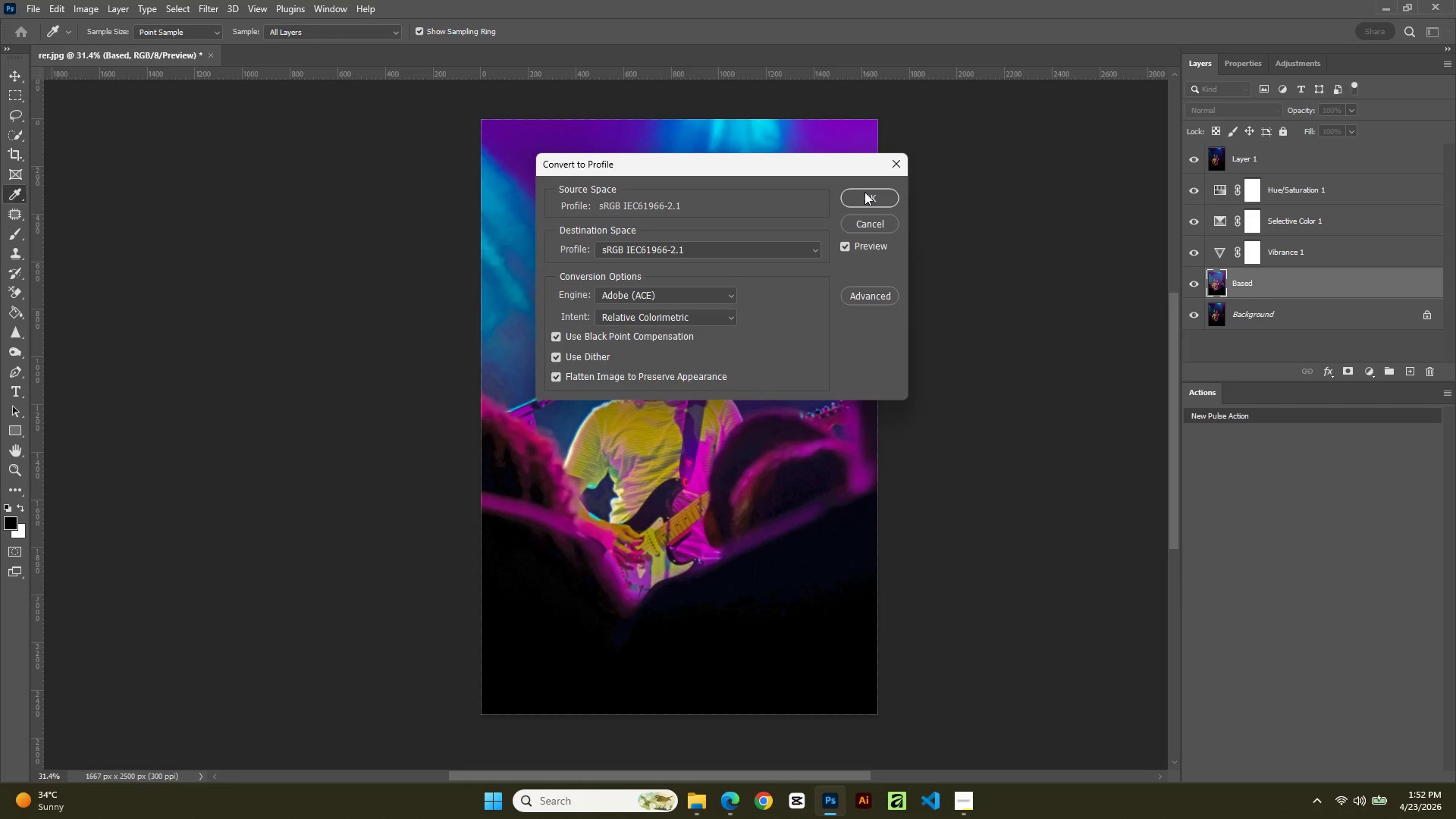 
left_click([864, 194])
 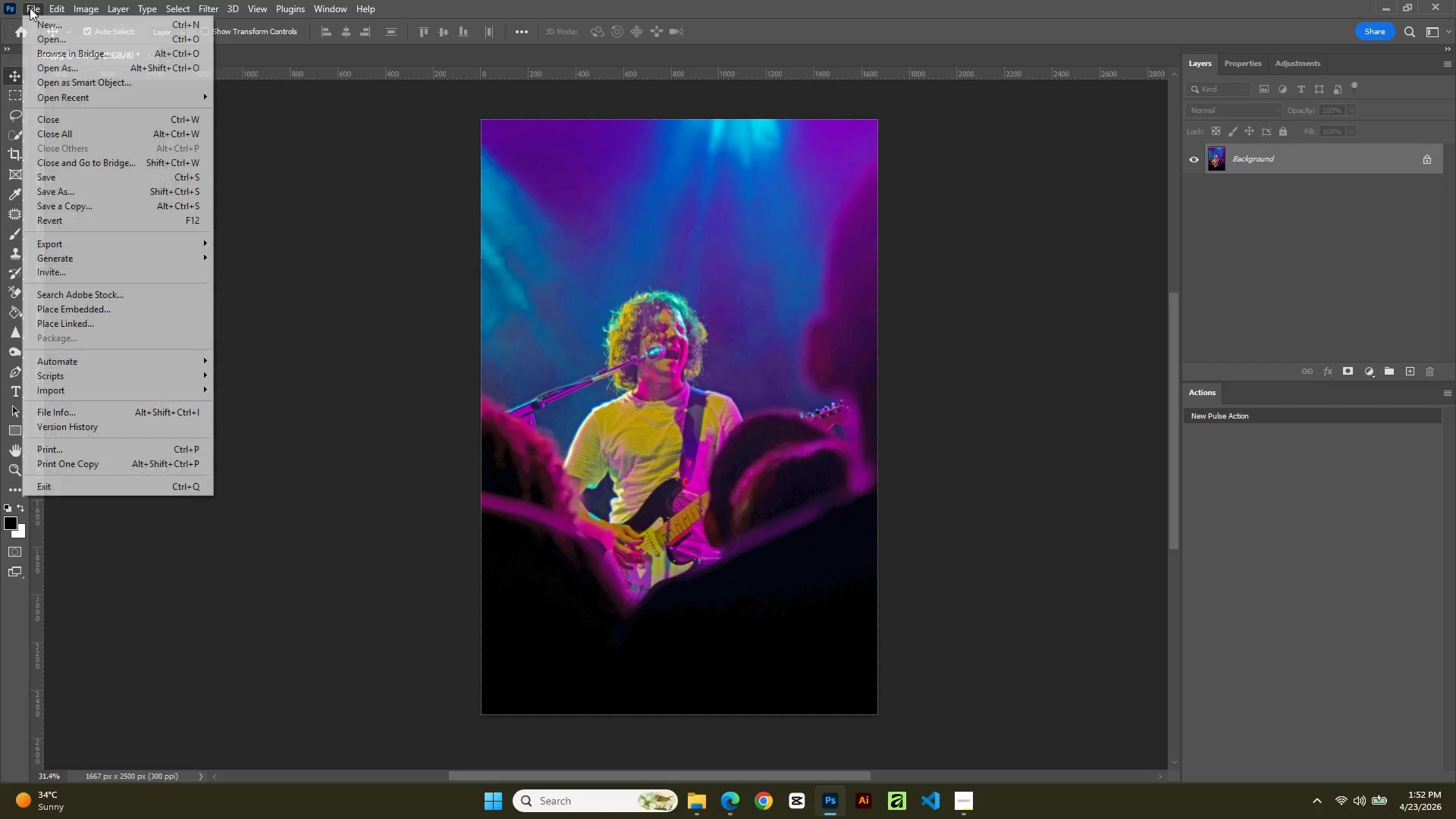 
left_click([57, 194])
 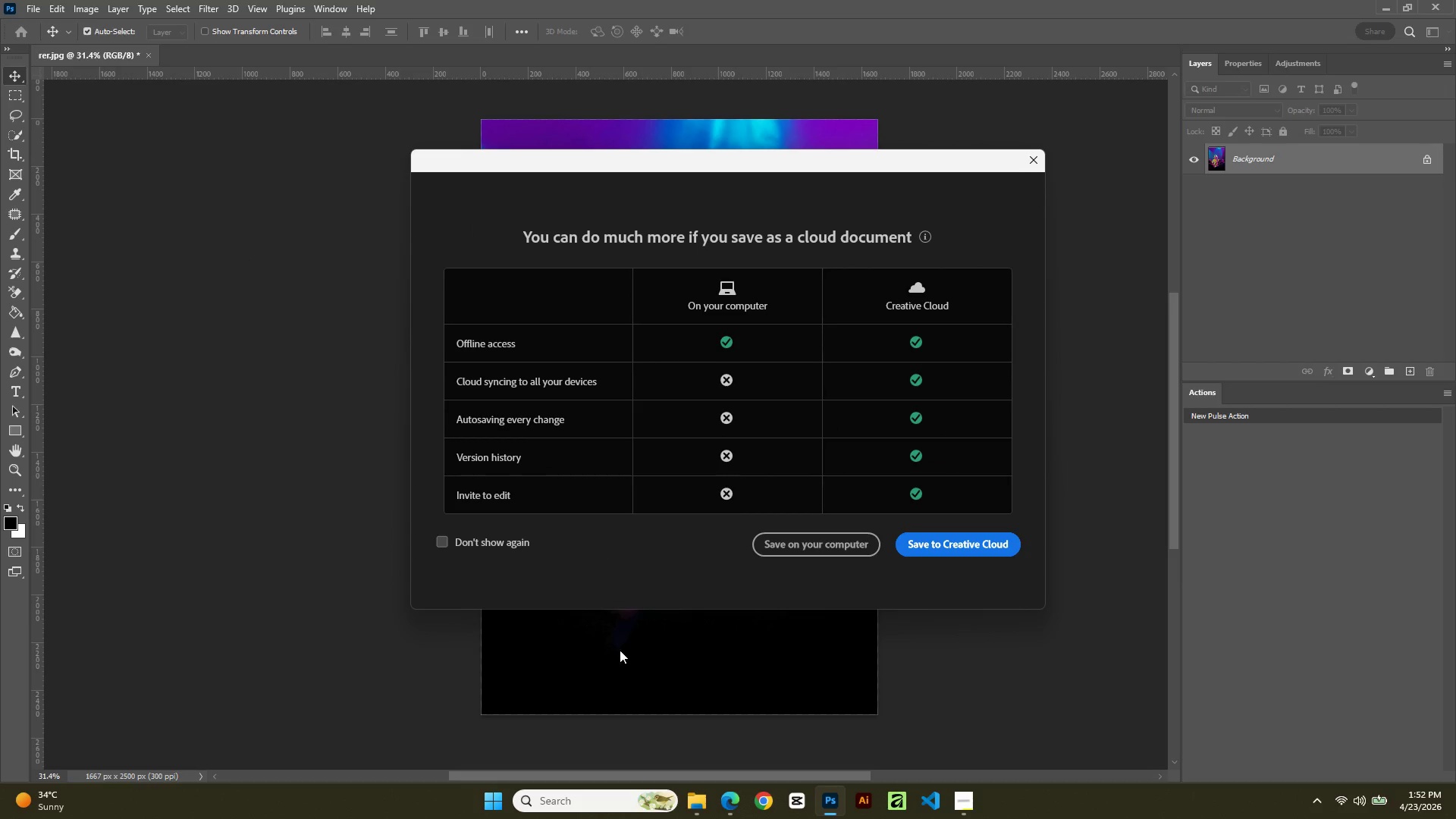 
left_click([845, 551])
 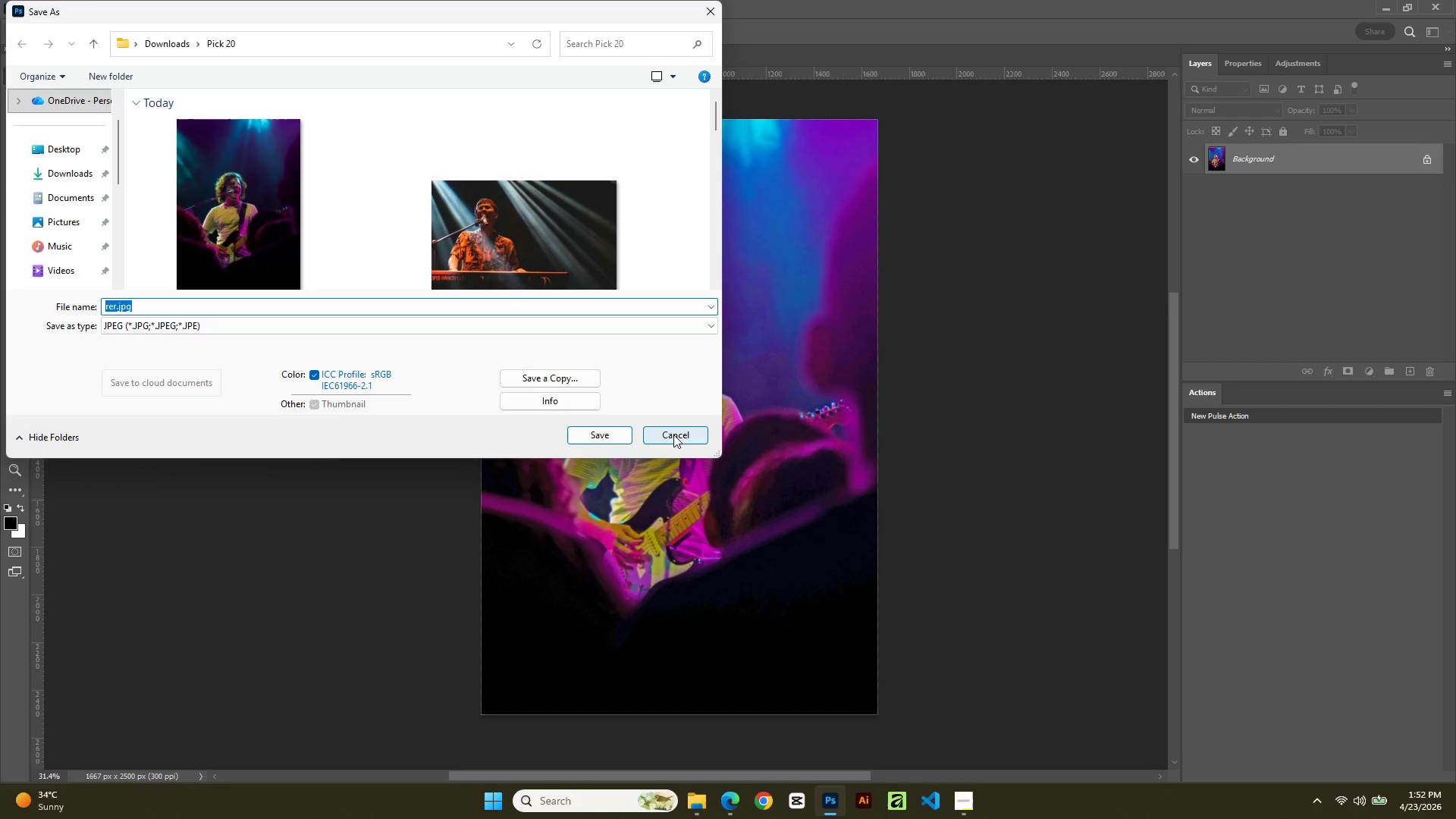 
wait(6.53)
 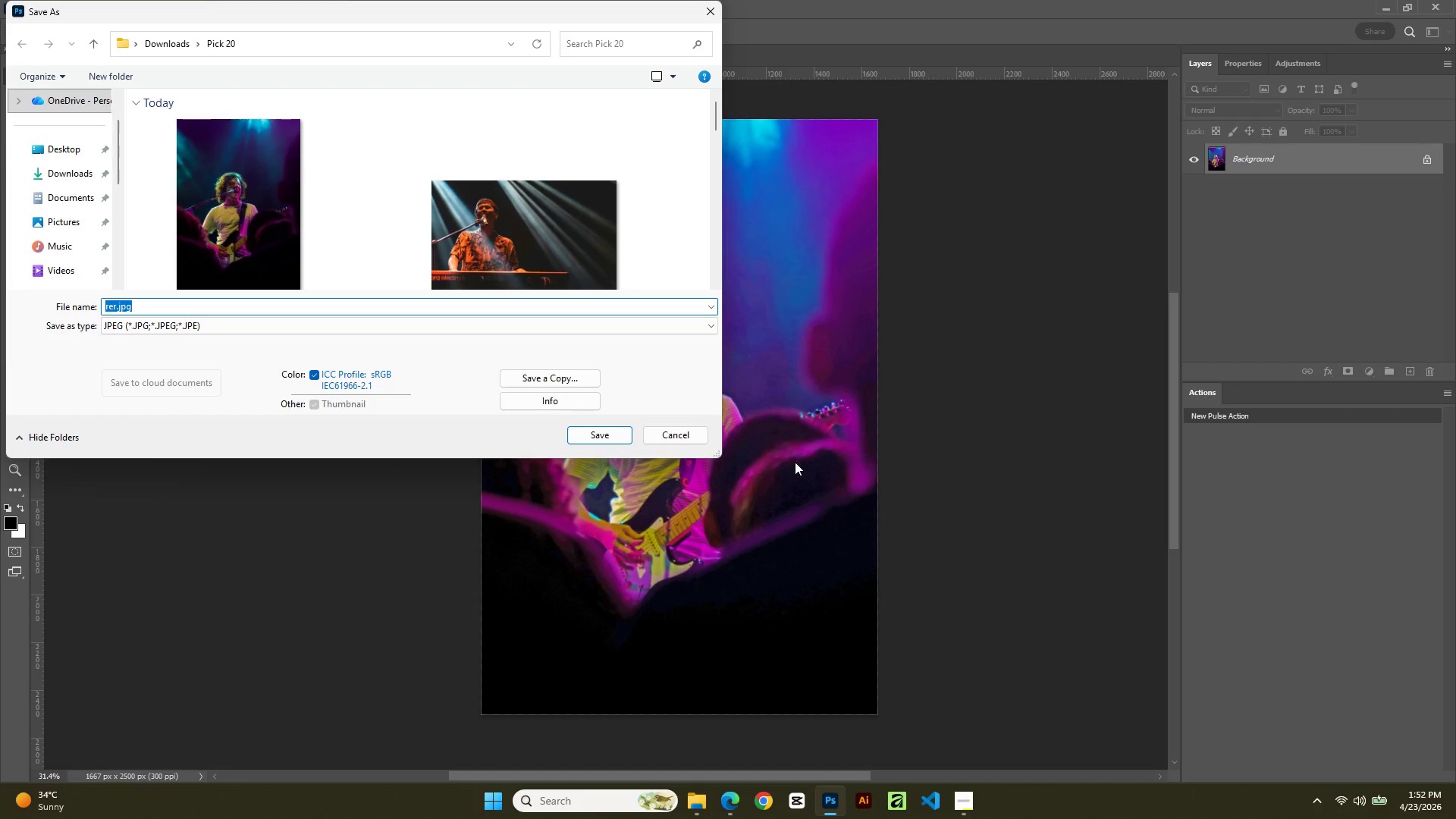 
type(Np)
 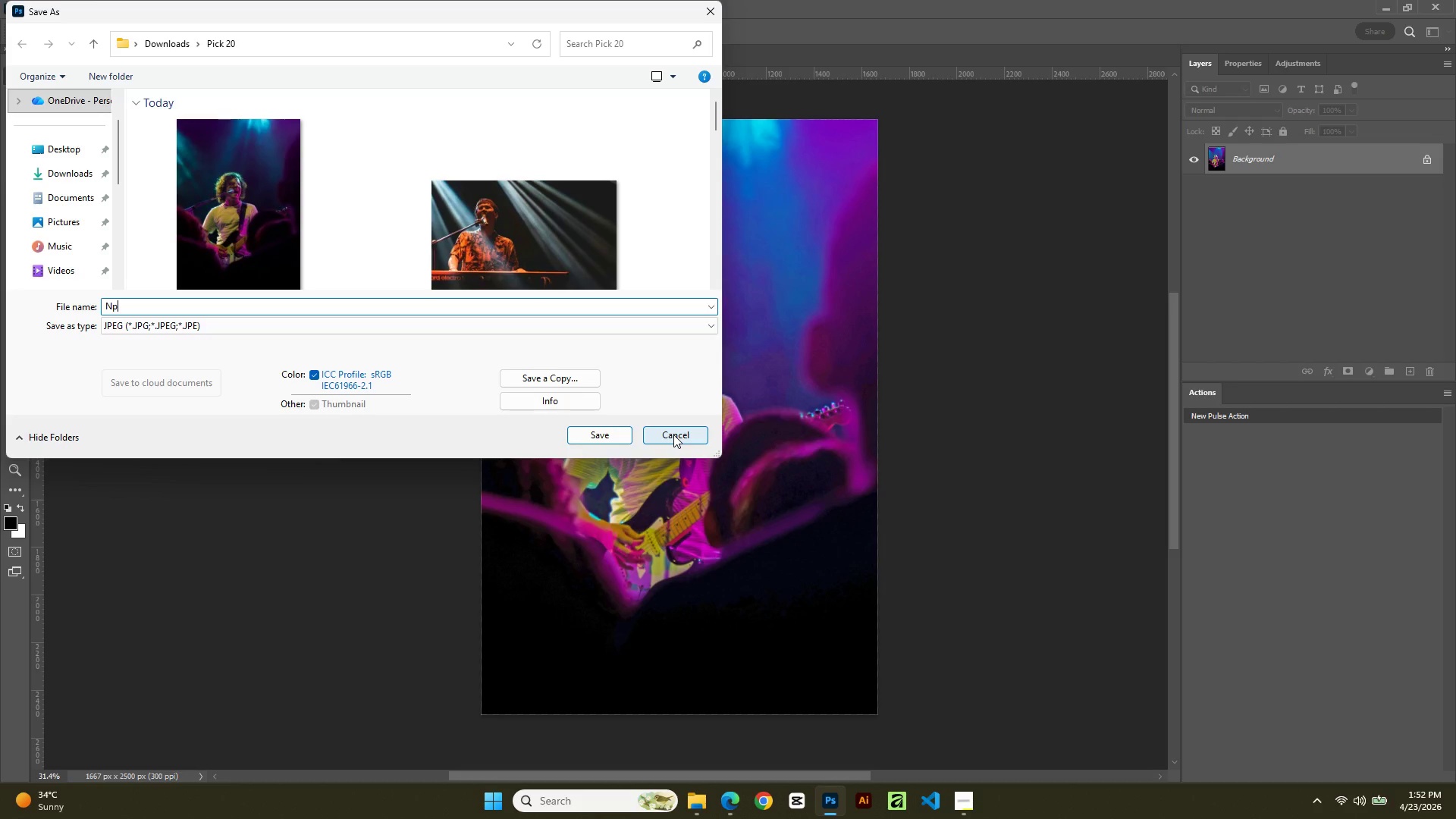 
key(Backspace)
type(P_Karaoke_2024_04)
key(Backspace)
type(1)
 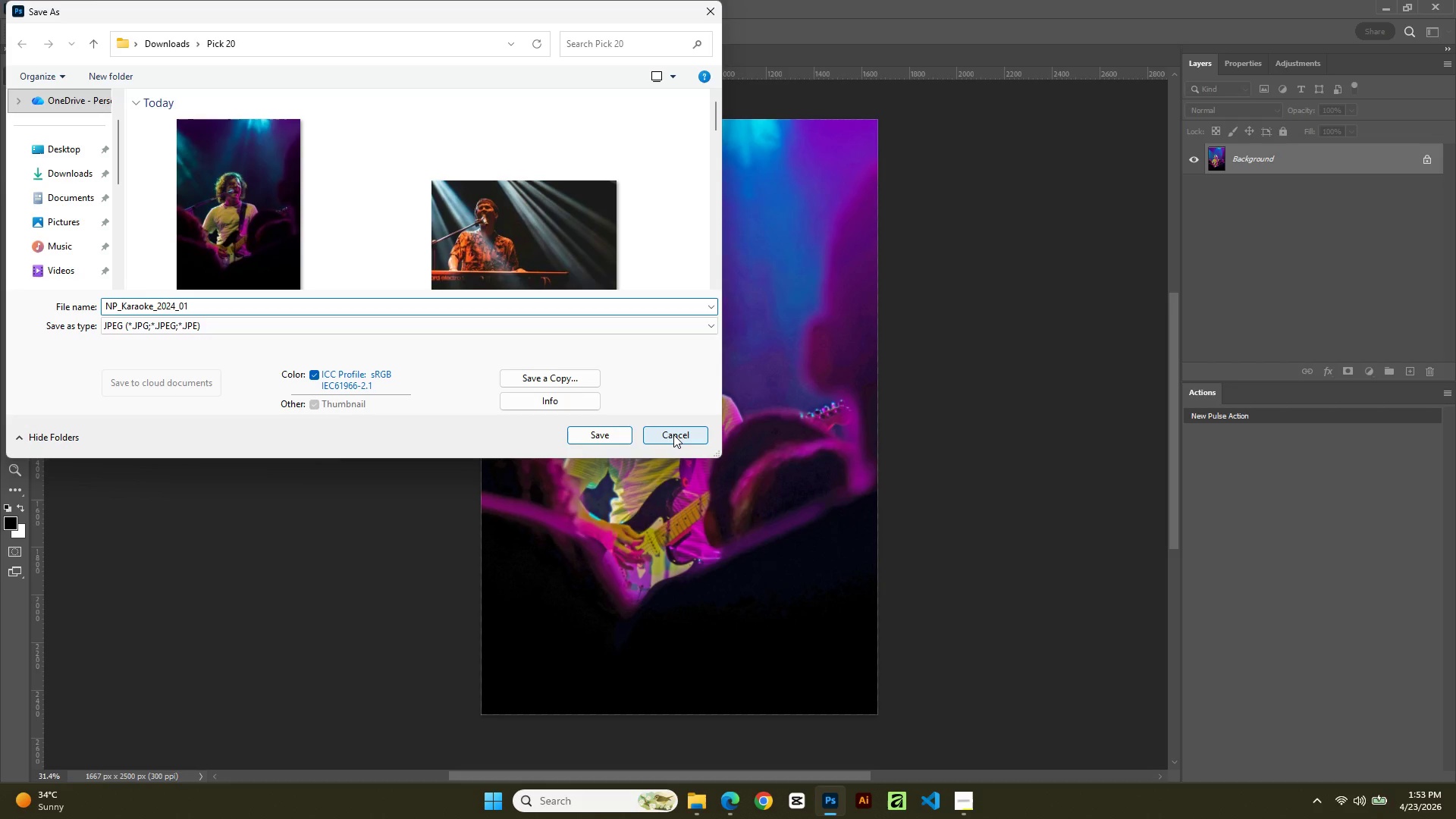 
wait(7.55)
 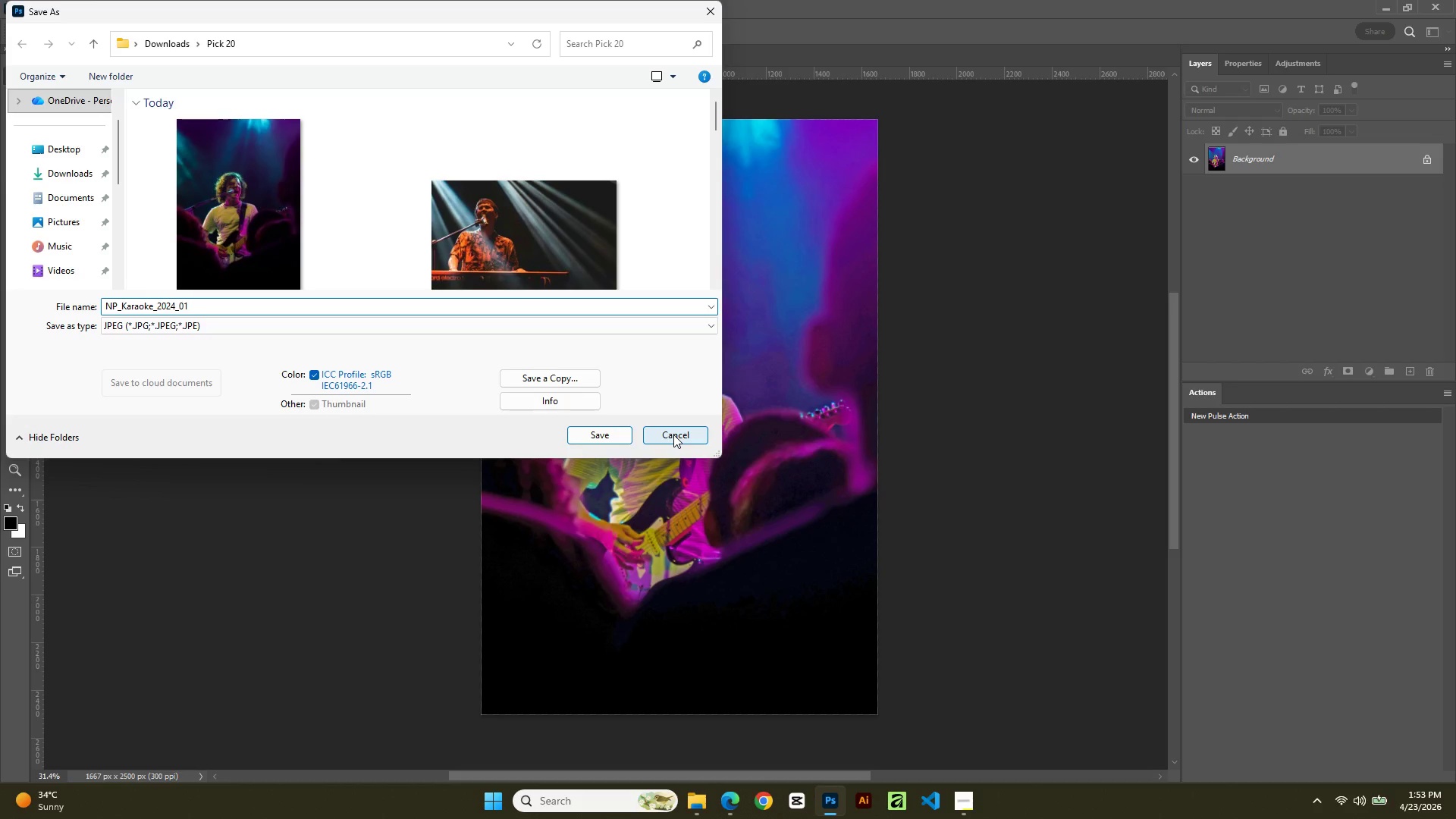 
type(.jpg)
 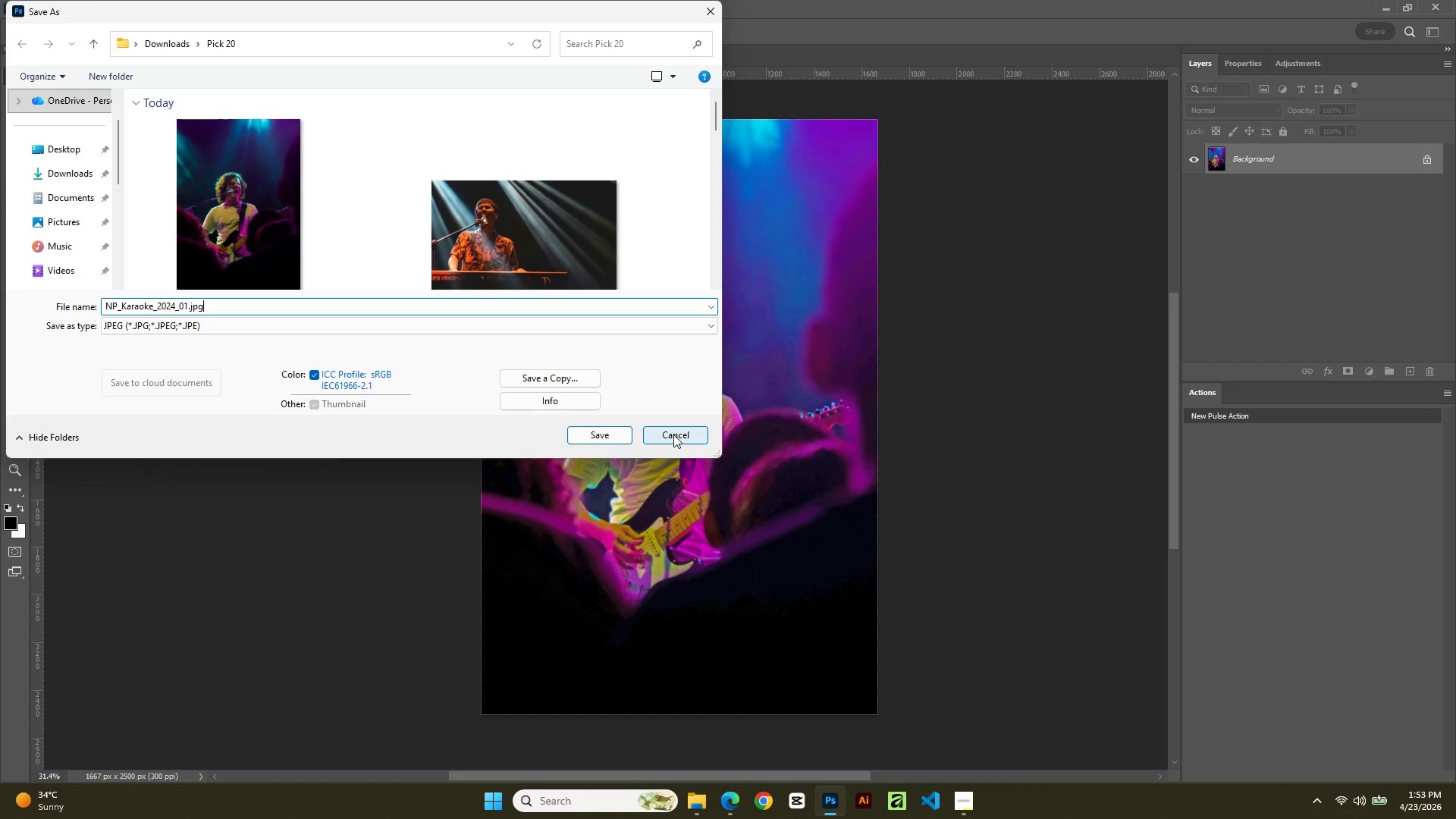 
wait(8.36)
 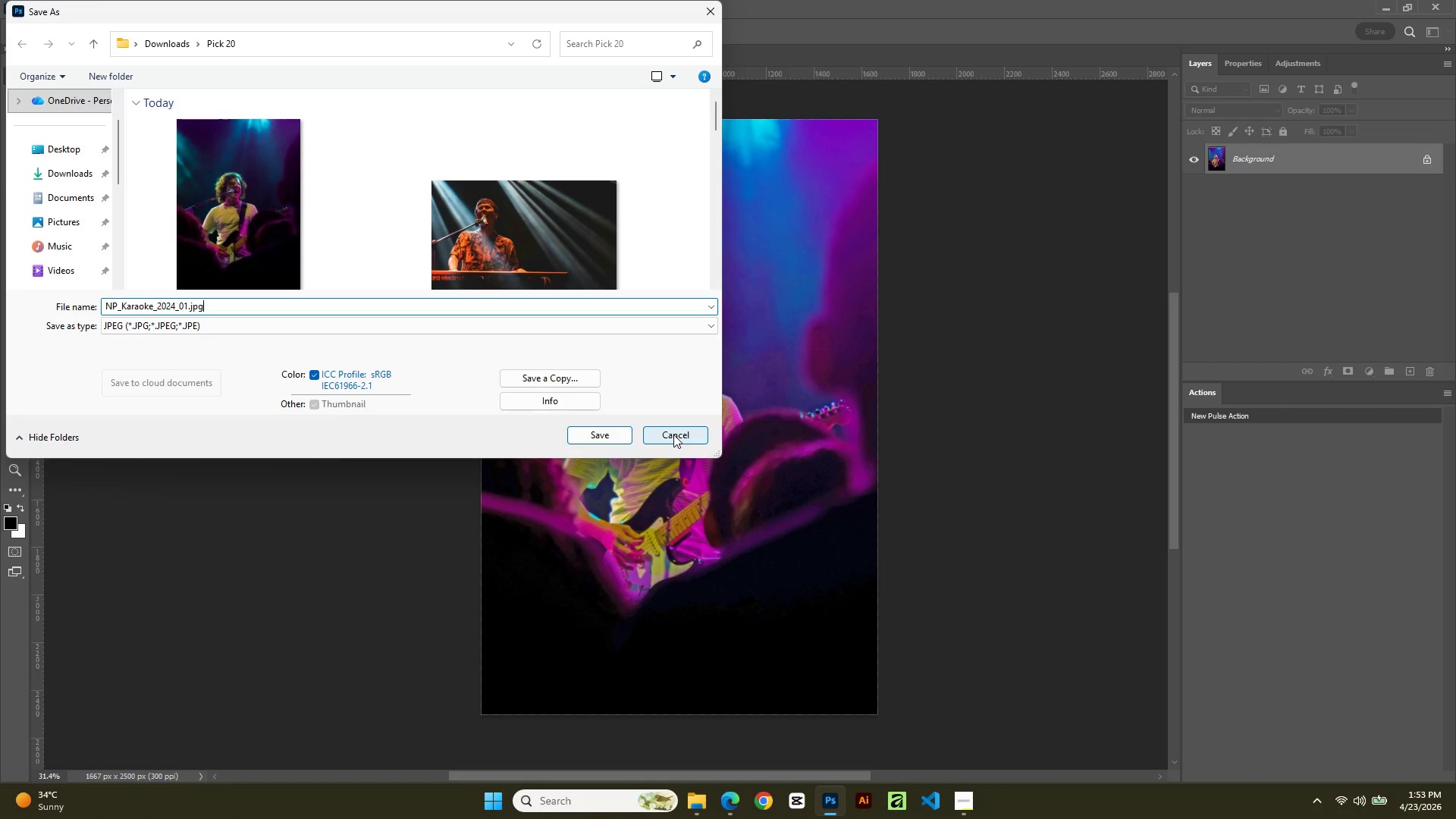 
scroll: coordinate [201, 151], scroll_direction: up, amount: 5.0
 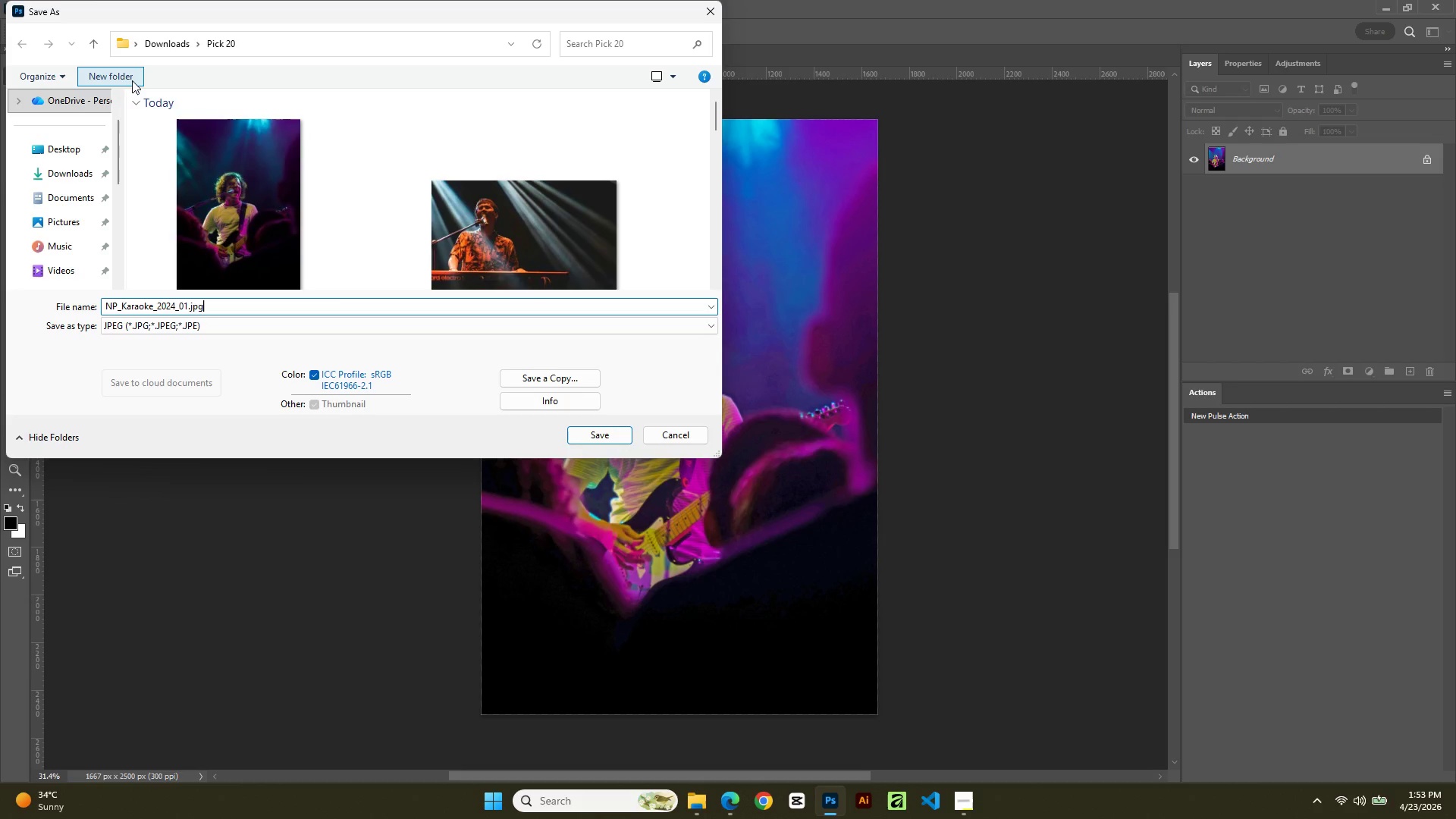 
left_click([130, 78])
 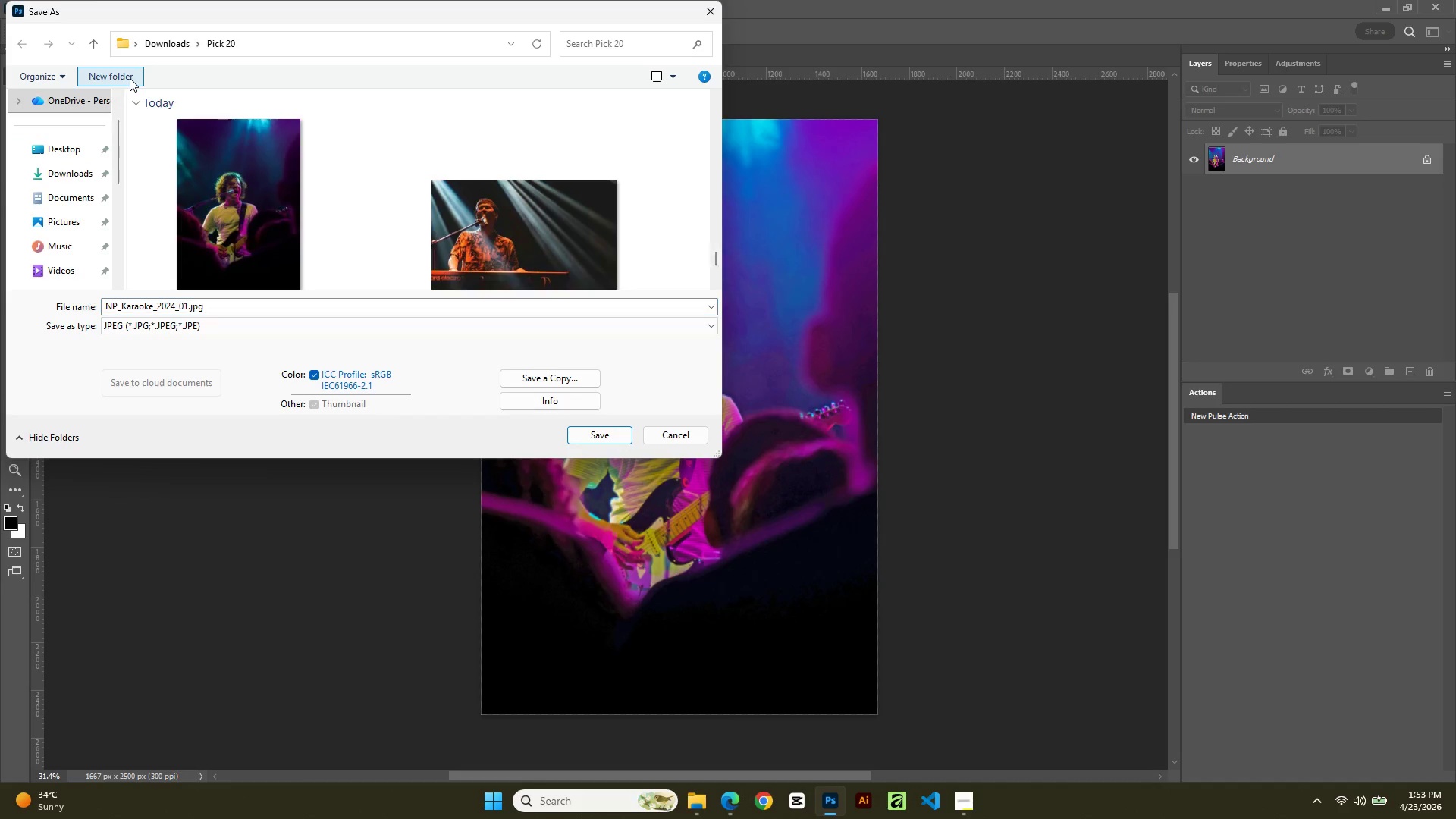 
double_click([130, 78])
 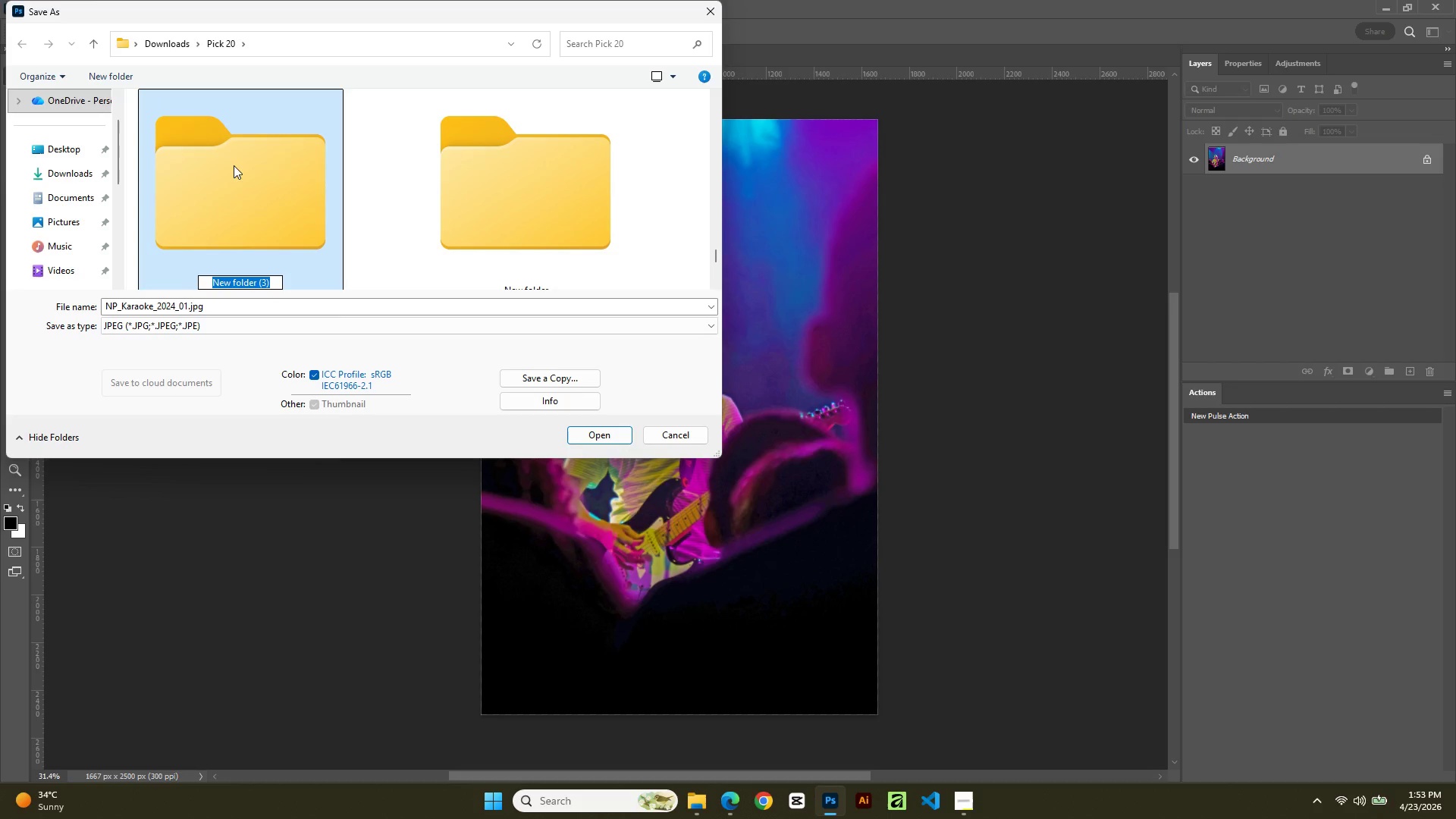 
scroll: coordinate [295, 206], scroll_direction: down, amount: 2.0
 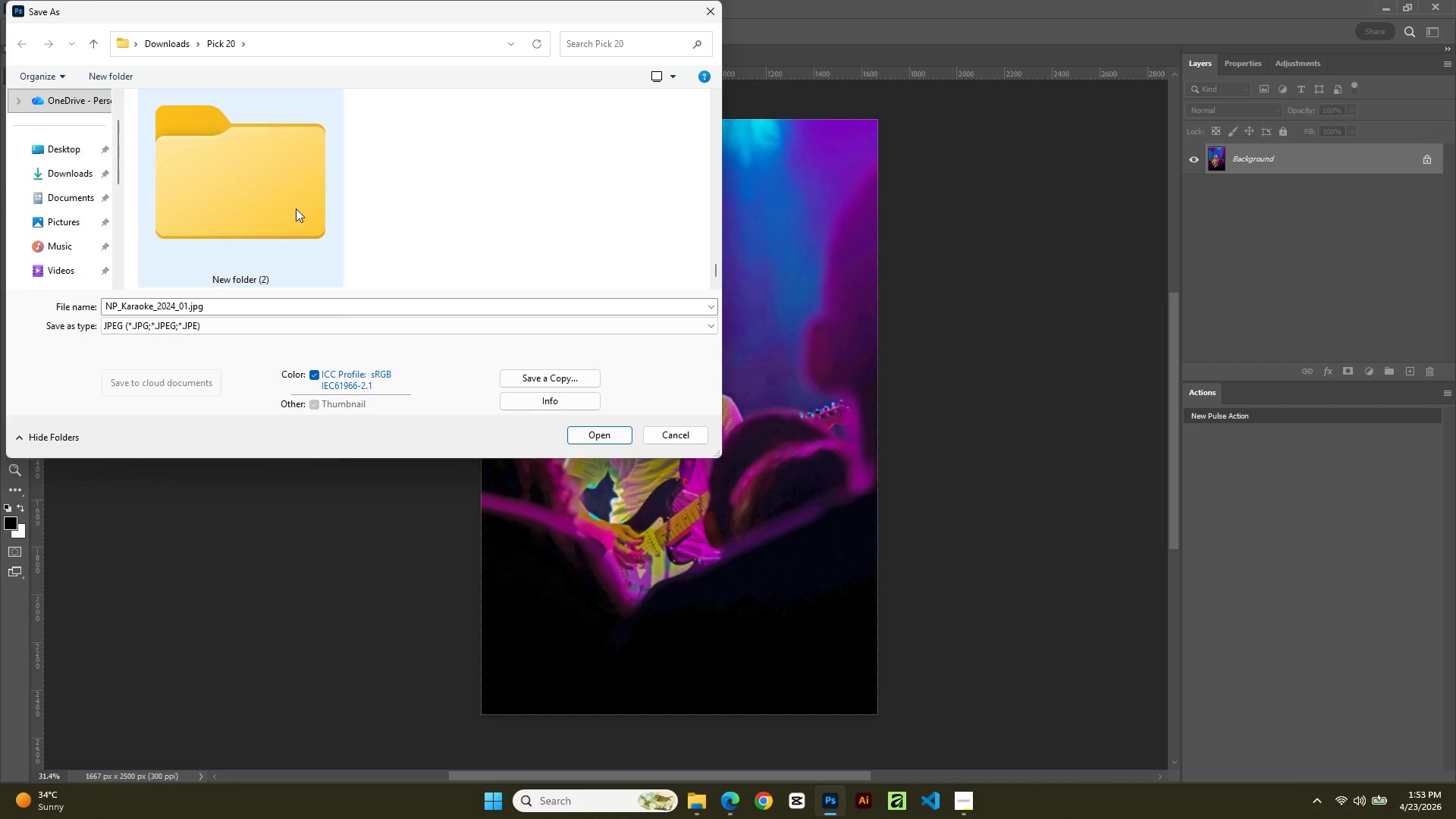 
scroll: coordinate [297, 207], scroll_direction: up, amount: 1.0
 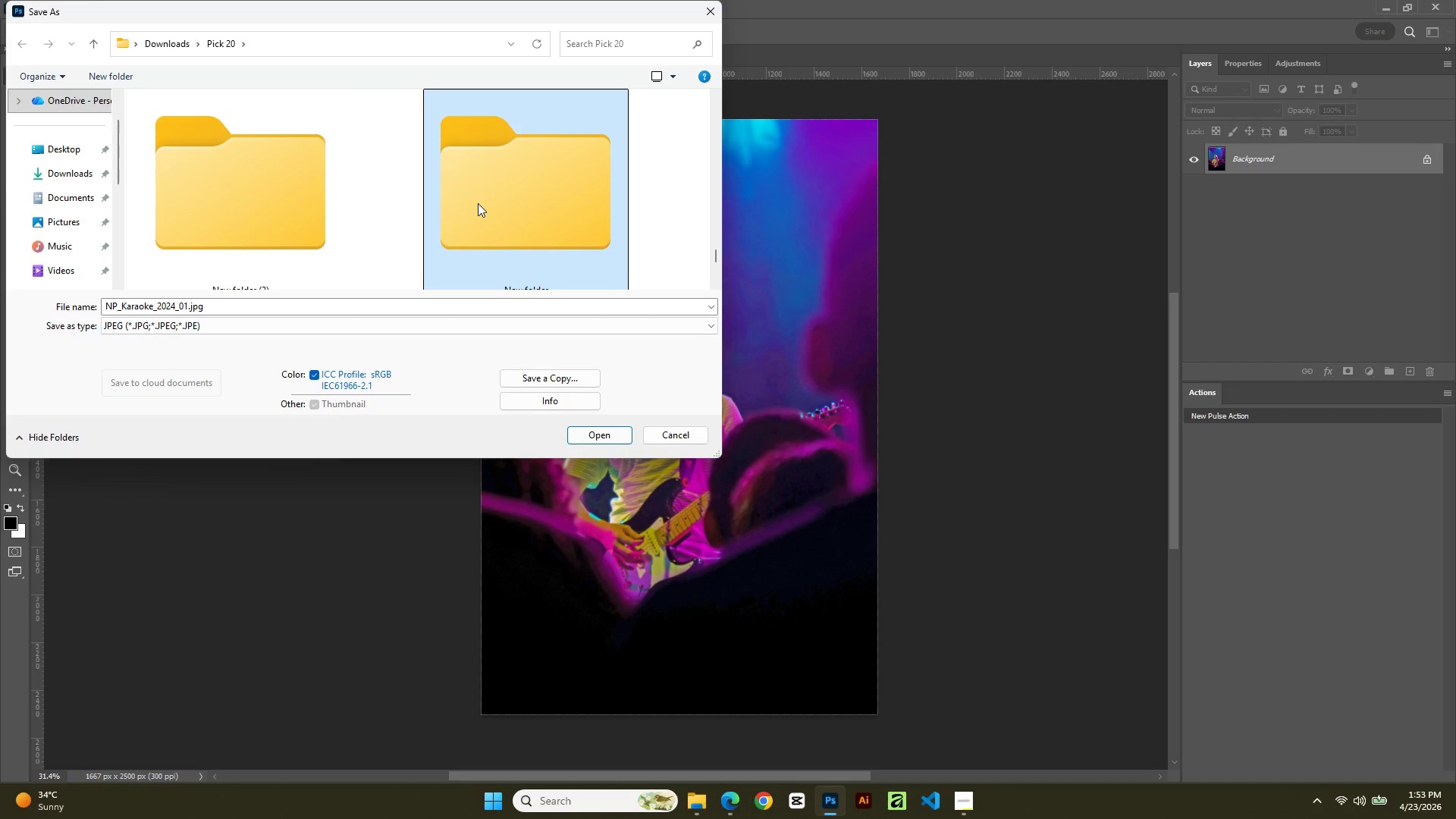 
type([F2]Edited_)
 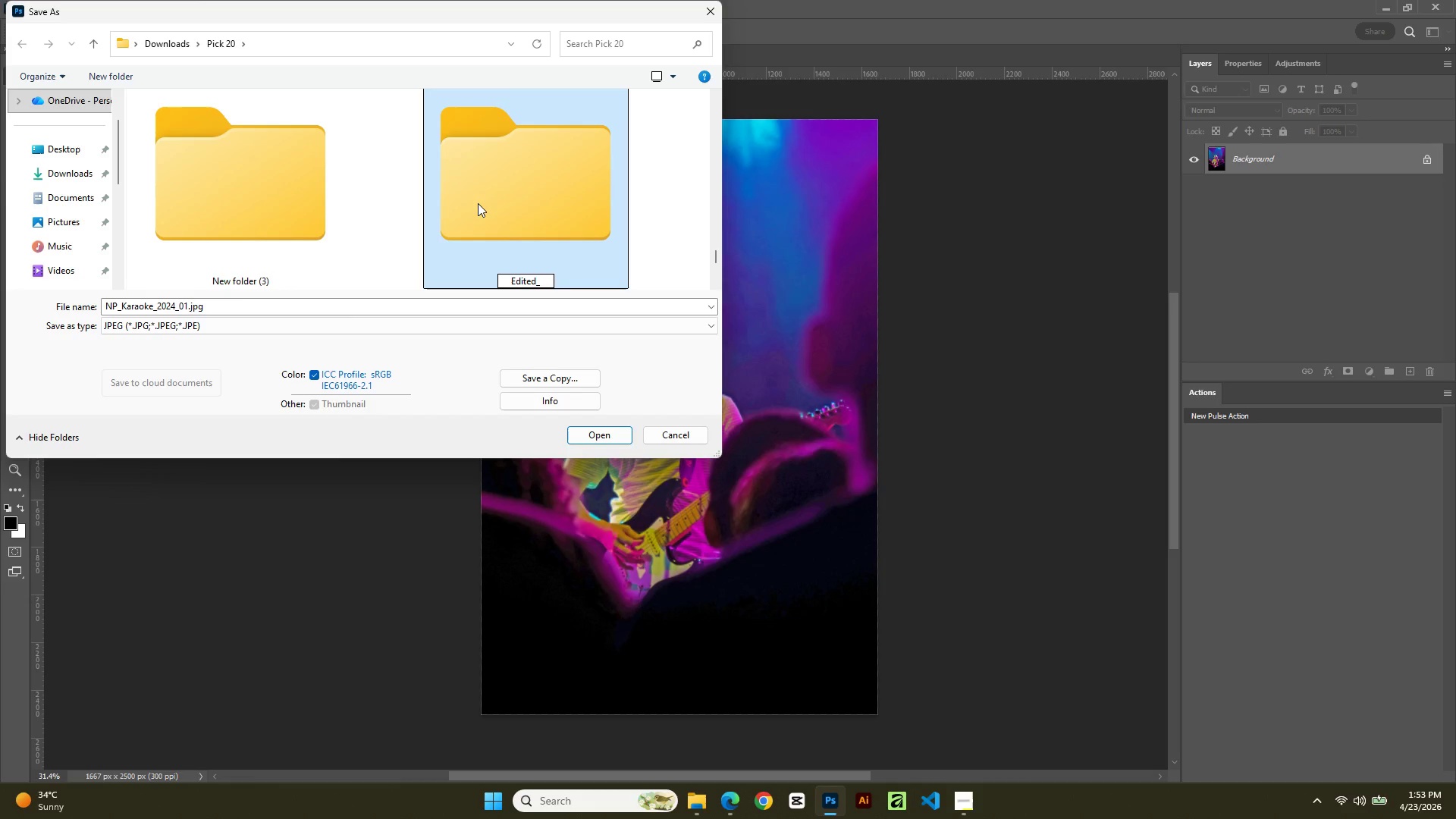 
type(JPG)
 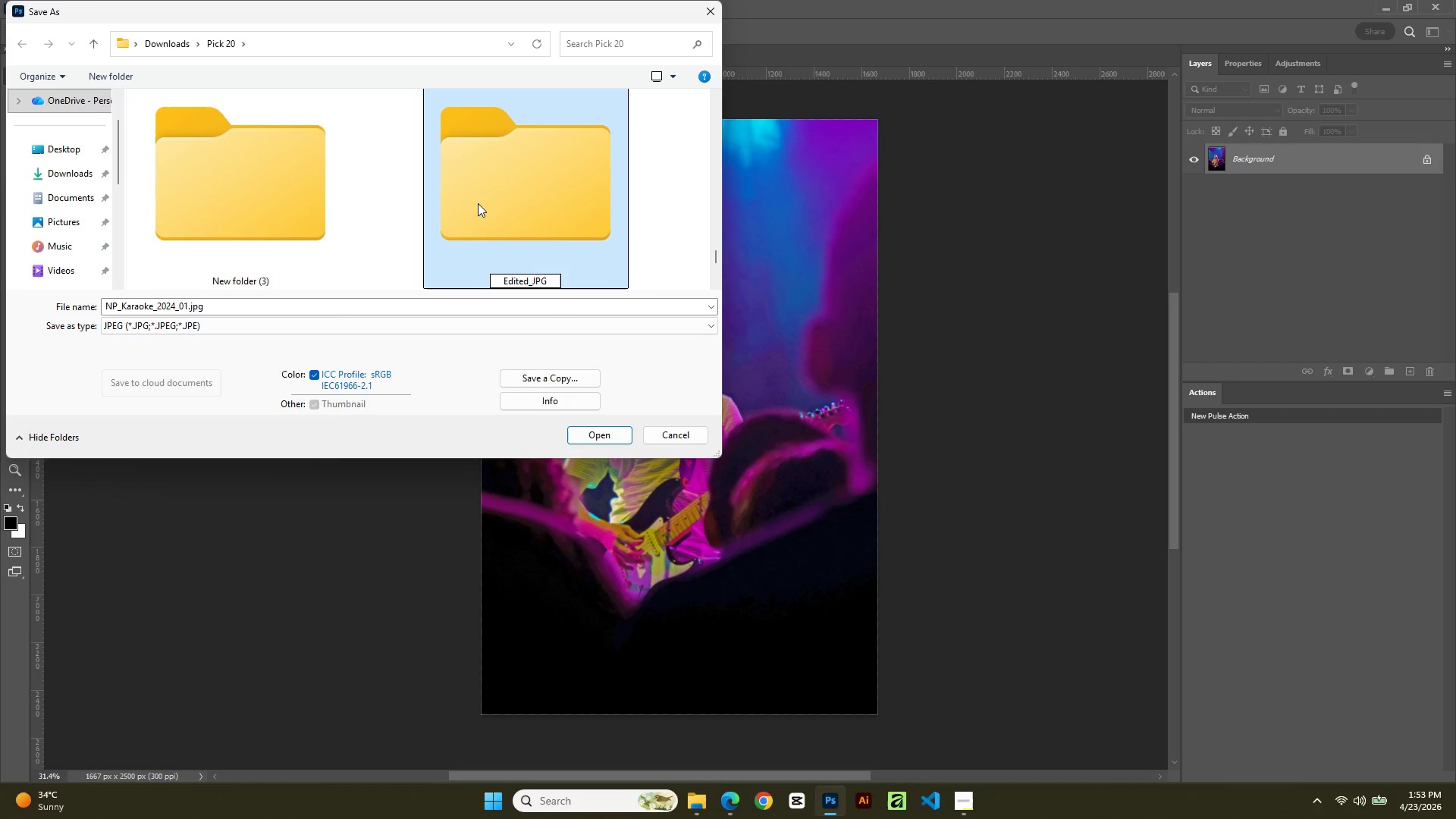 
key(Enter)
 